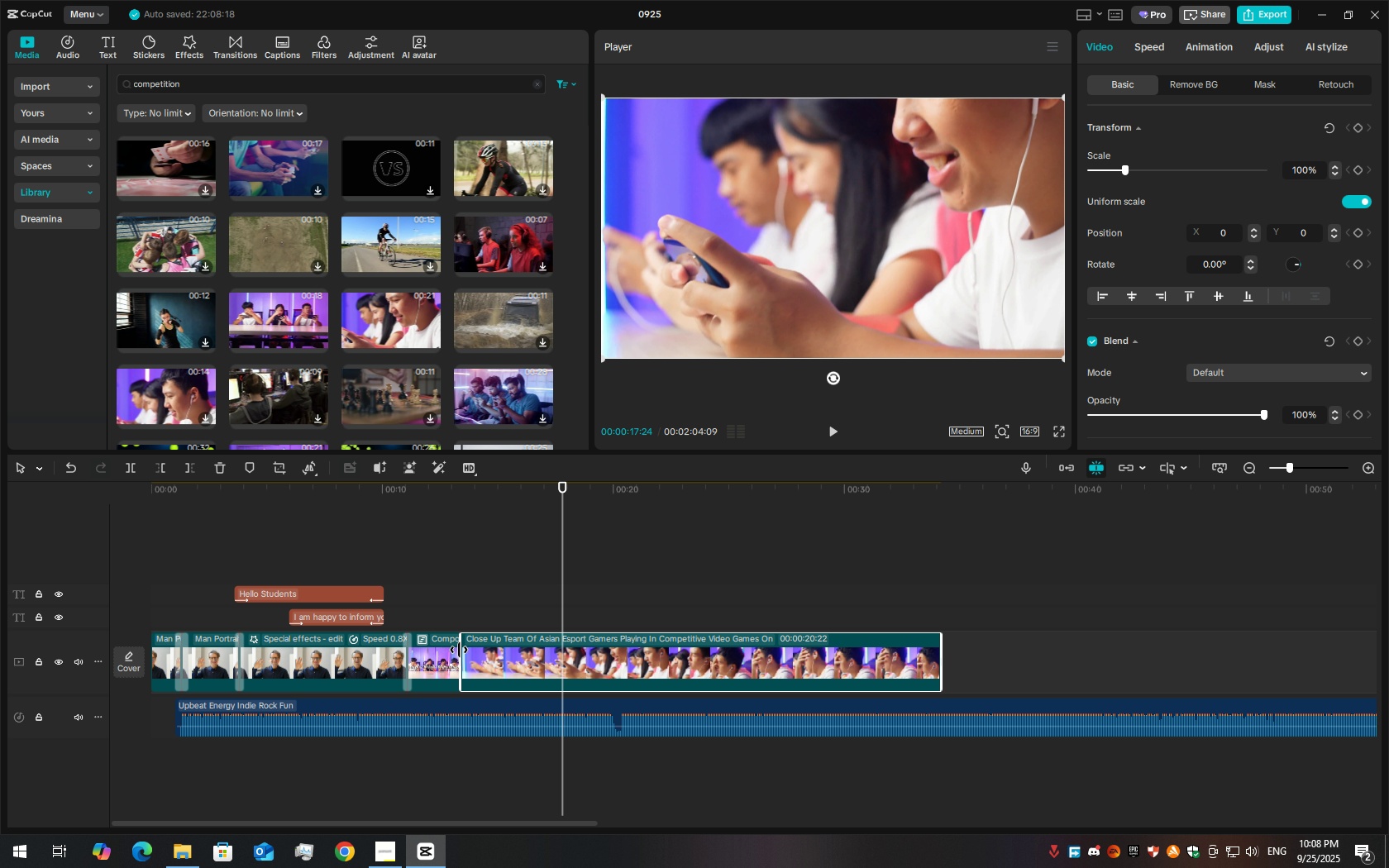 
left_click_drag(start_coordinate=[459, 650], to_coordinate=[576, 645])
 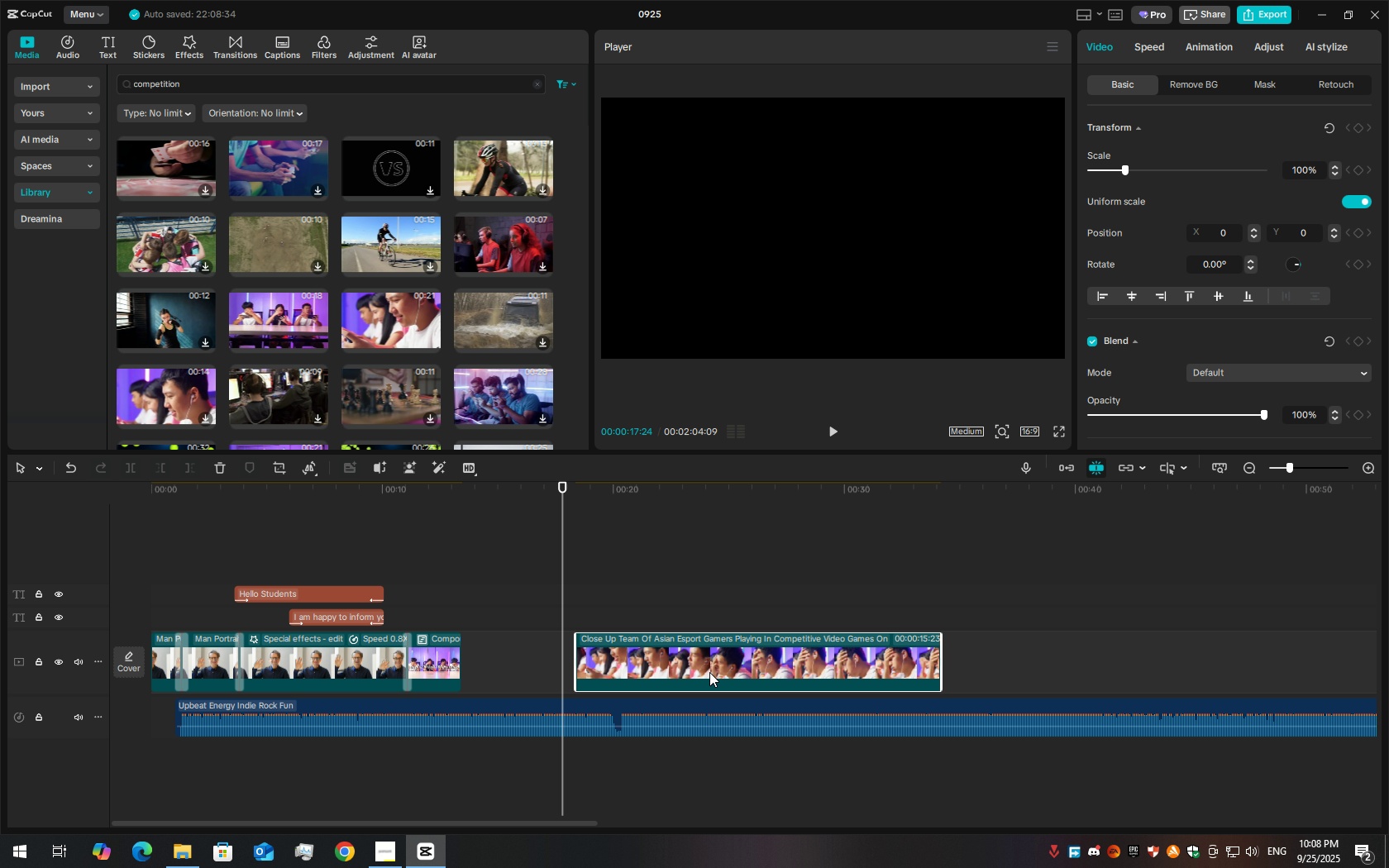 
left_click_drag(start_coordinate=[709, 672], to_coordinate=[595, 672])
 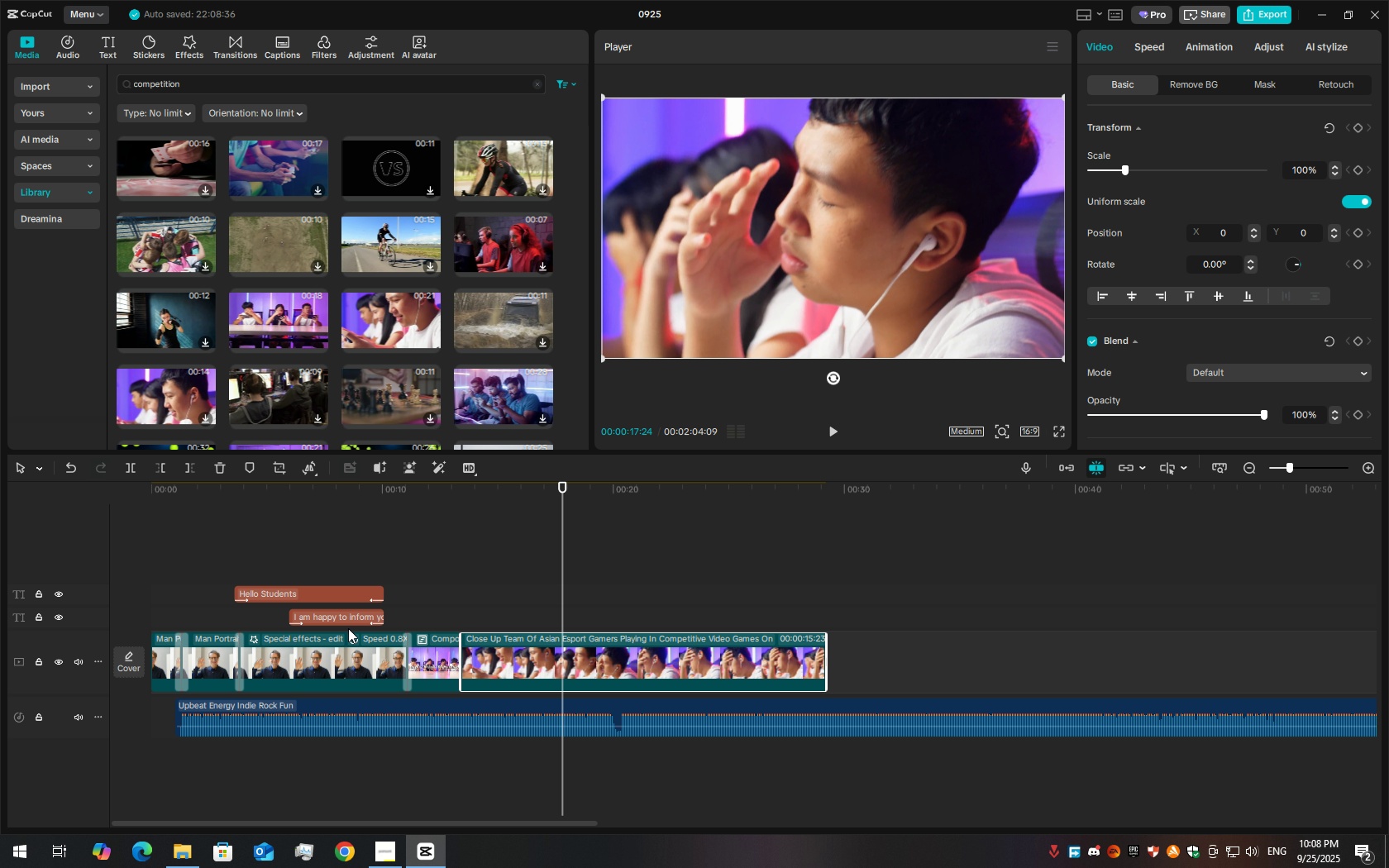 
left_click([346, 625])
 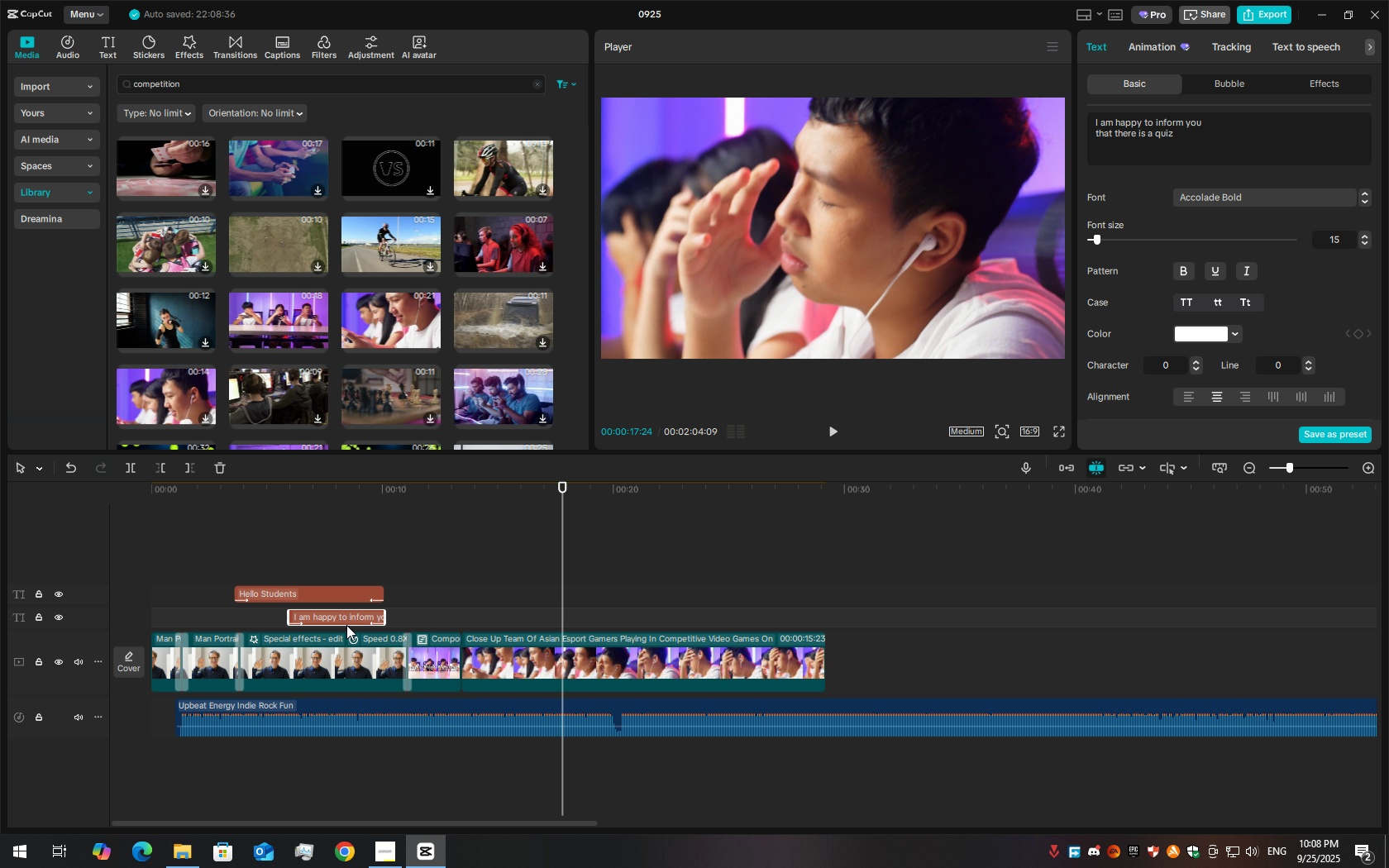 
hold_key(key=ControlLeft, duration=1.53)
 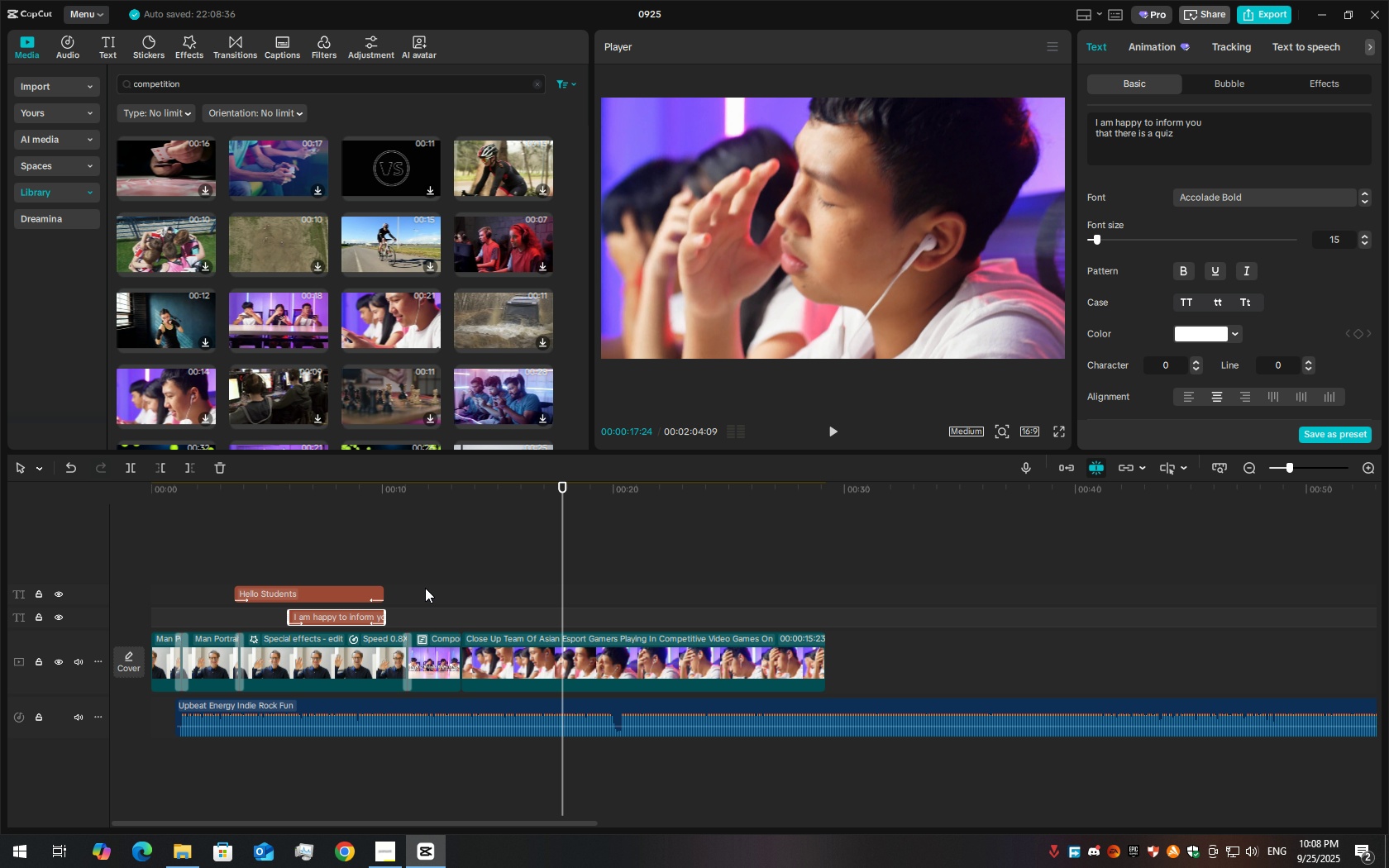 
key(Control+C)
 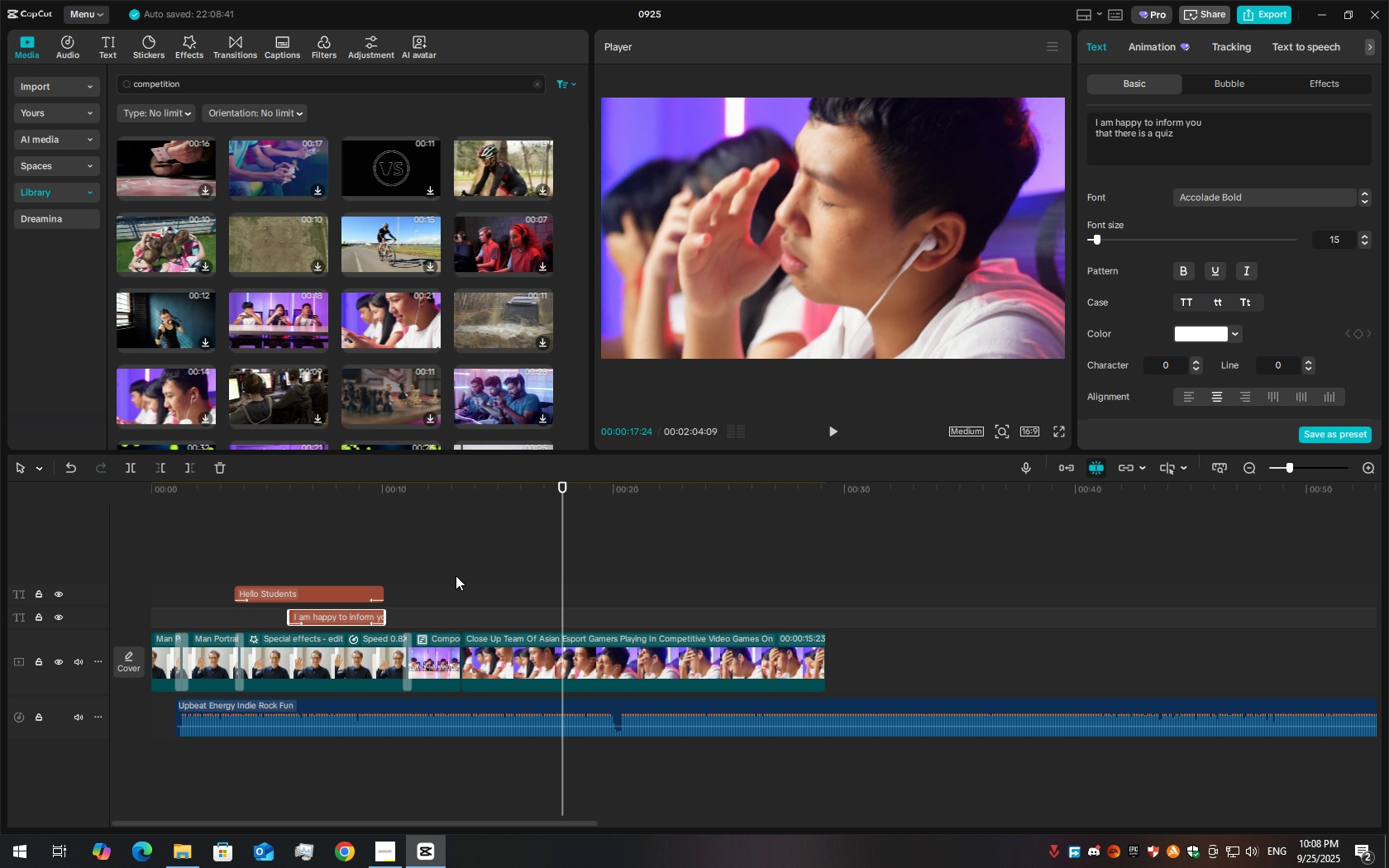 
key(Control+V)
 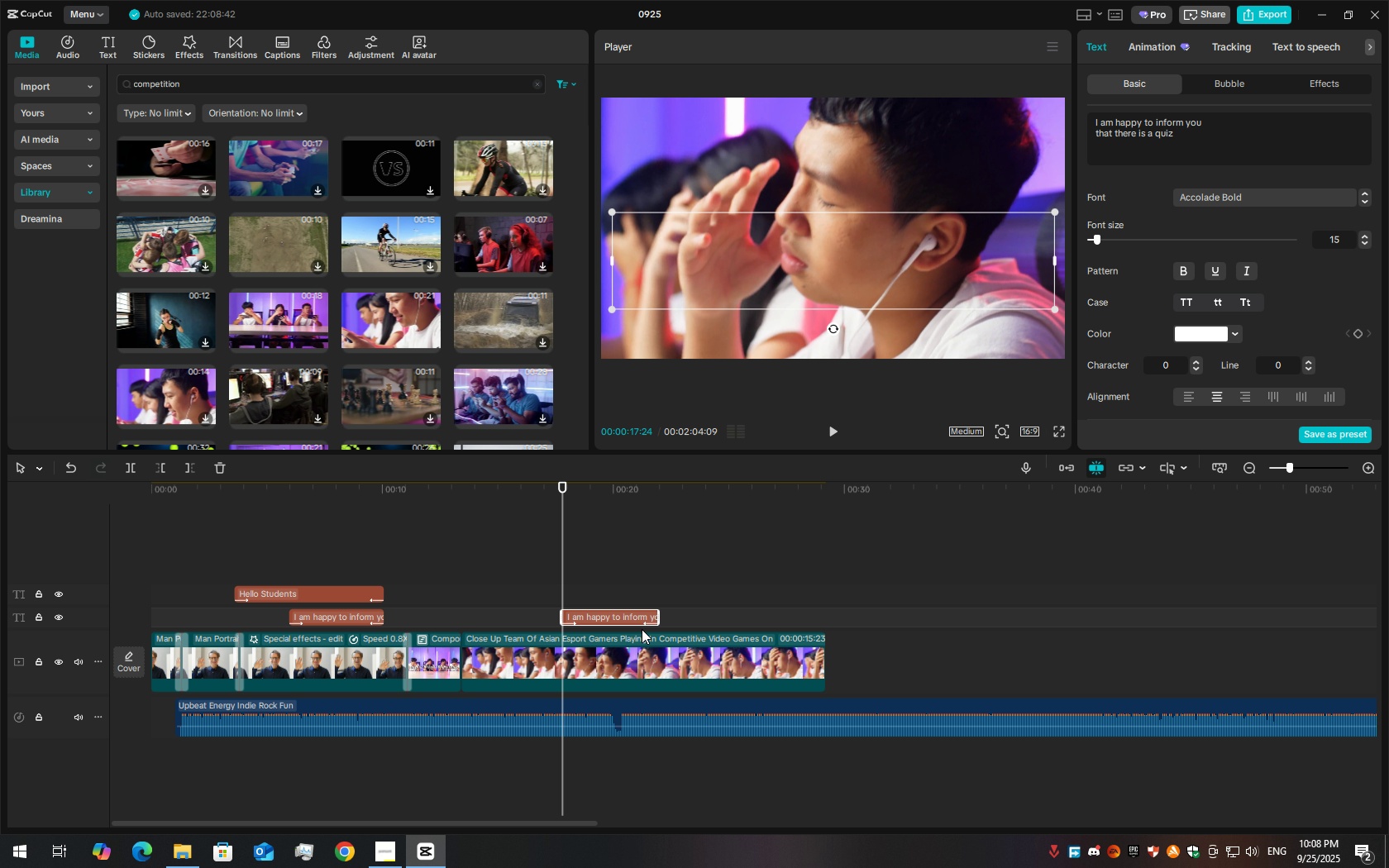 
left_click_drag(start_coordinate=[638, 629], to_coordinate=[549, 632])
 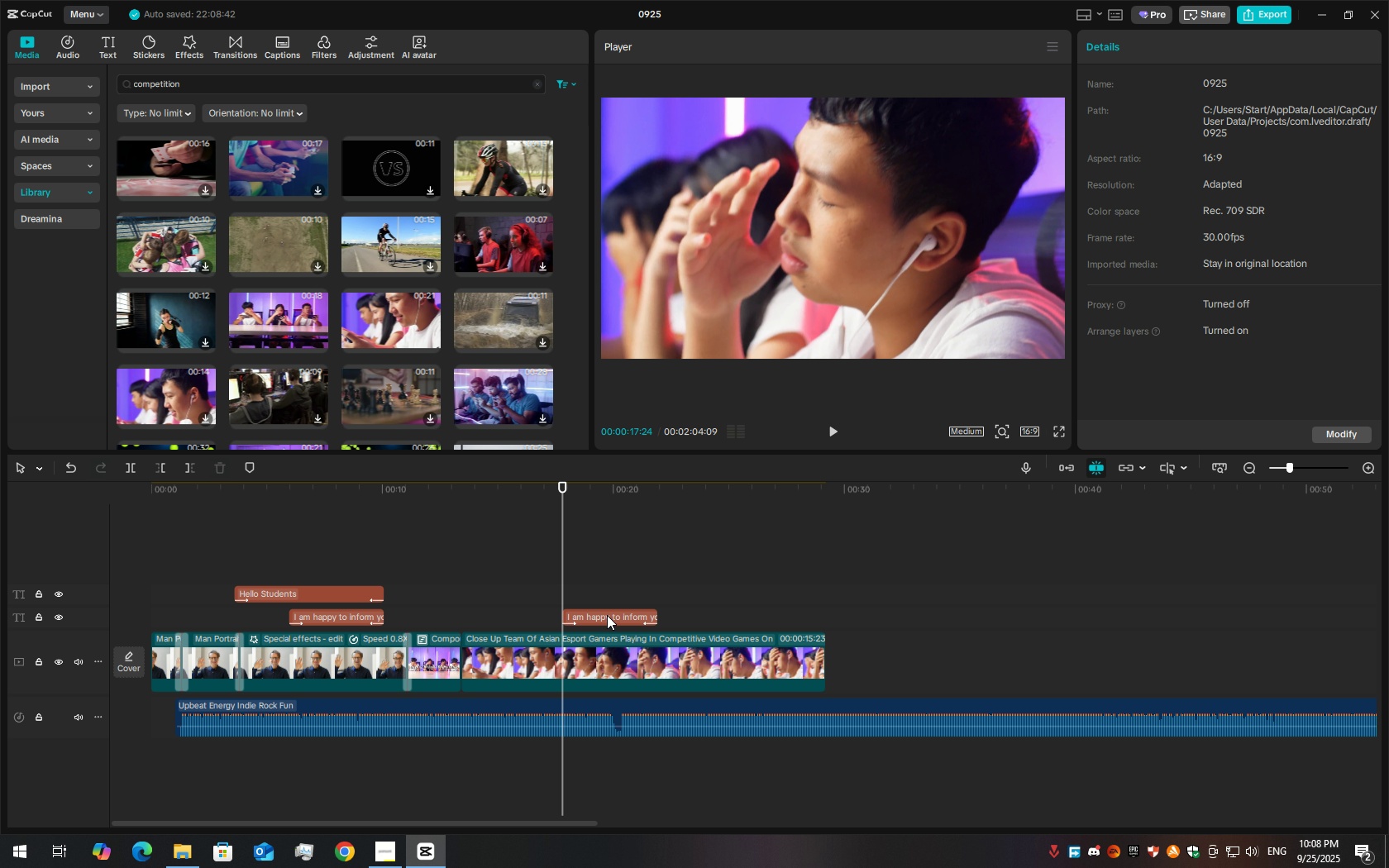 
left_click_drag(start_coordinate=[607, 615], to_coordinate=[508, 618])
 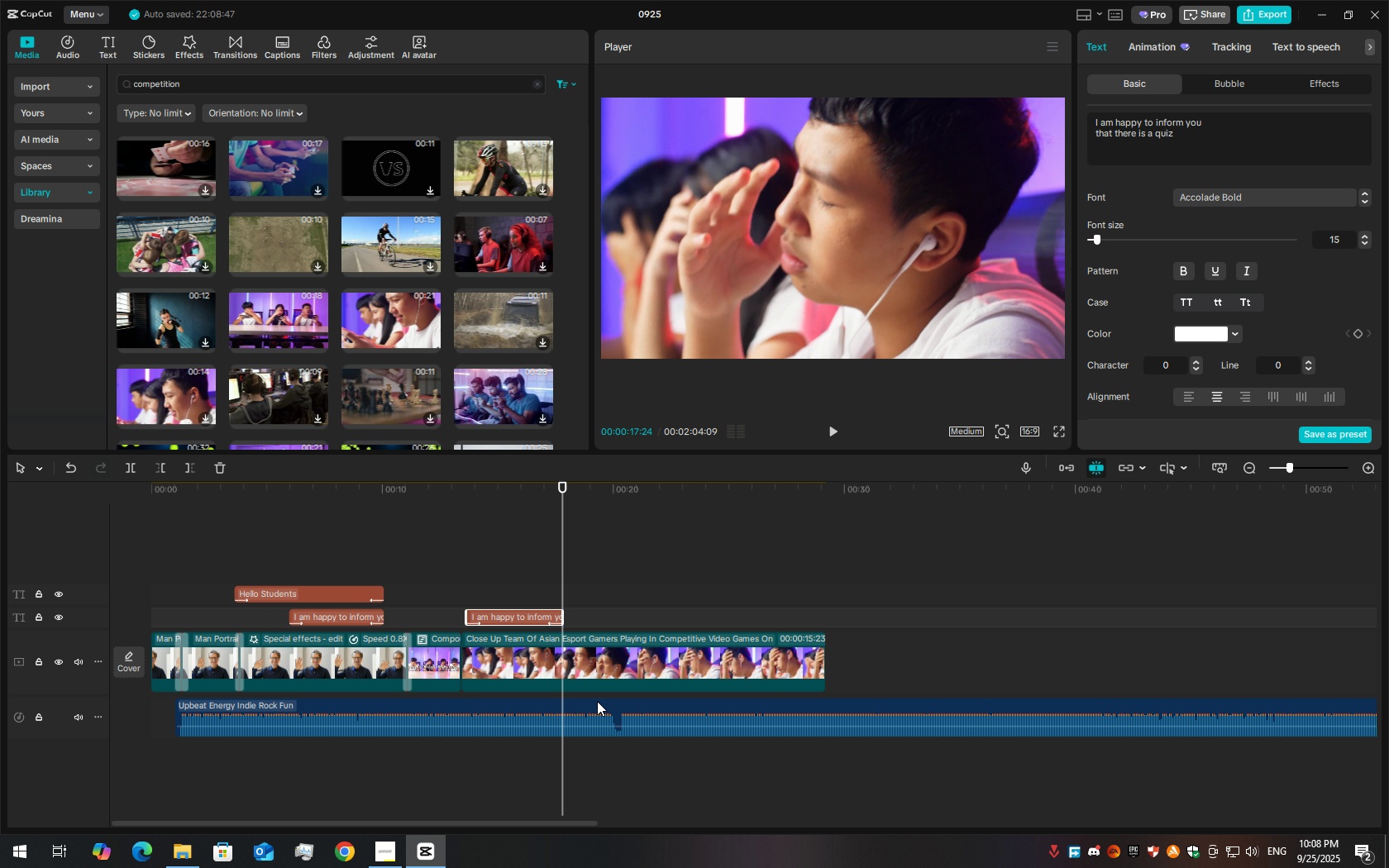 
left_click([592, 669])
 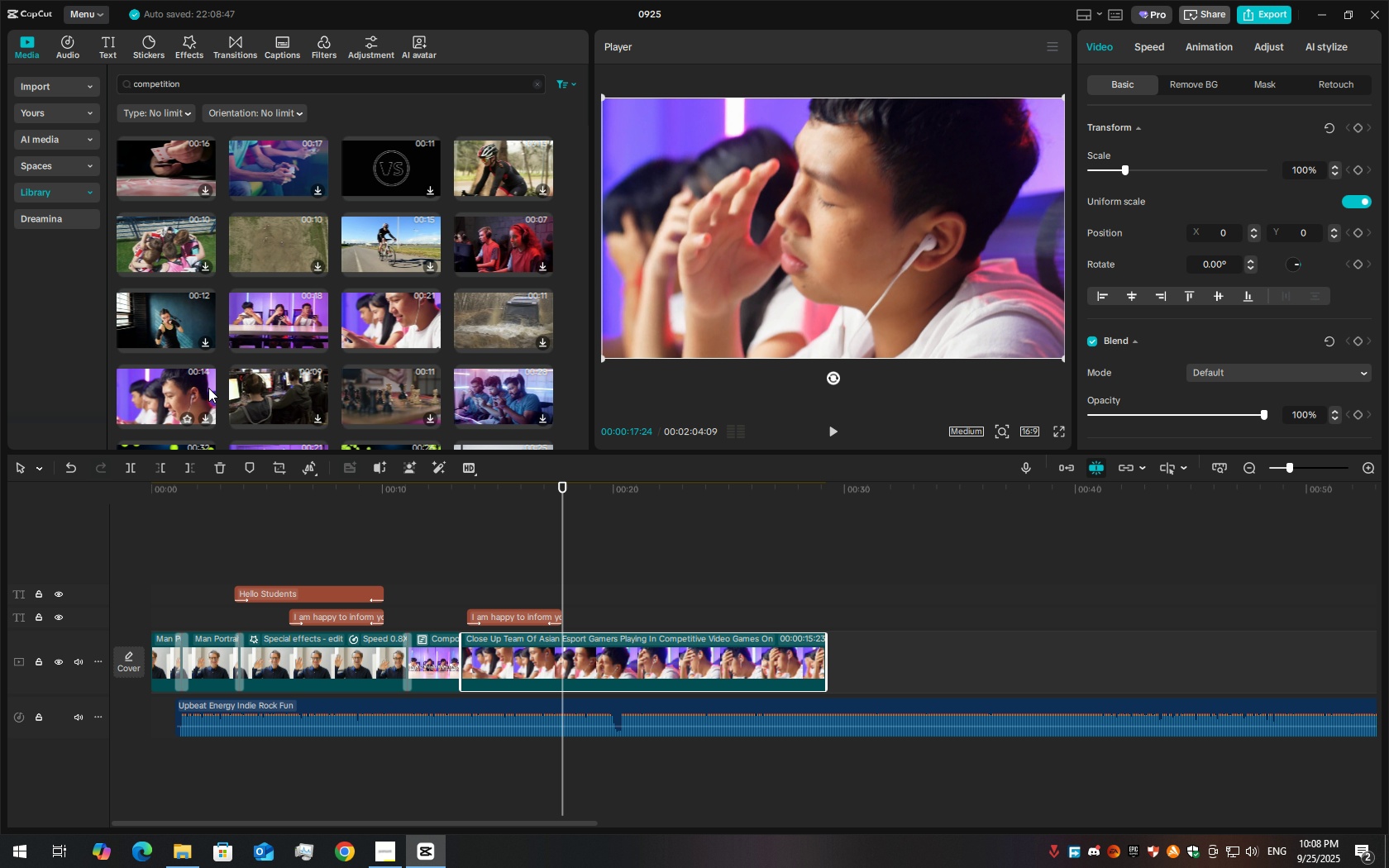 
key(Delete)
 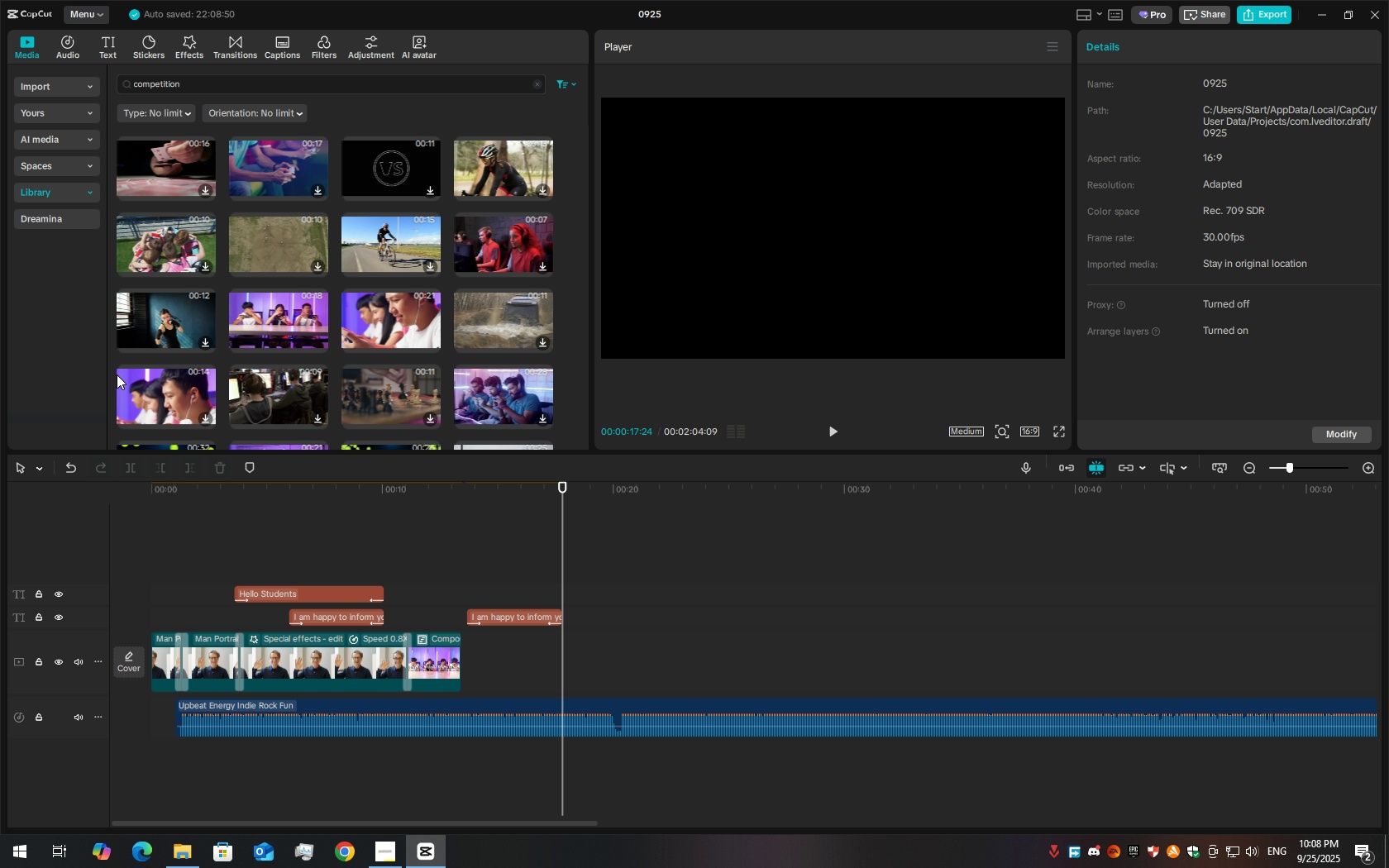 
left_click_drag(start_coordinate=[117, 374], to_coordinate=[284, 360])
 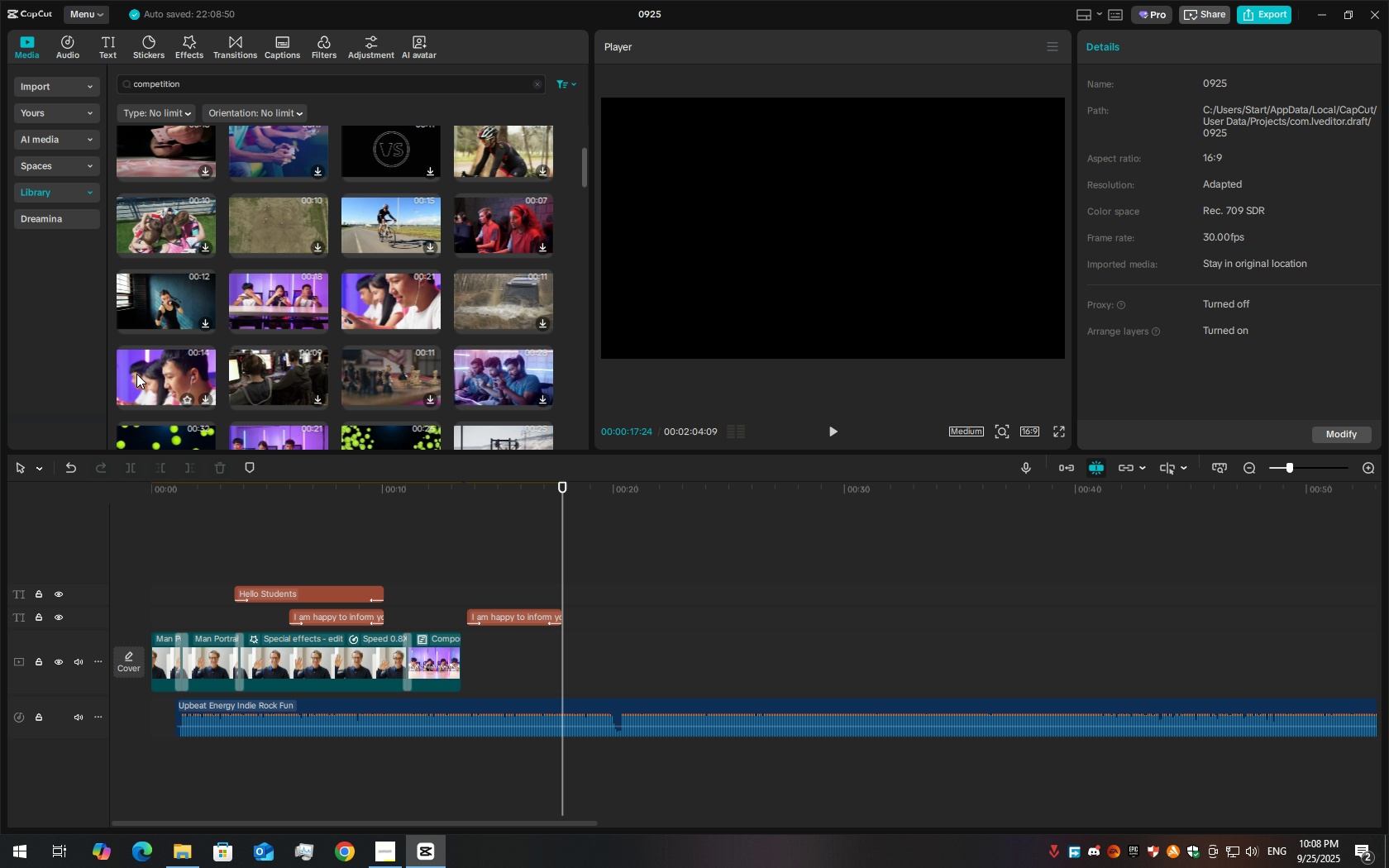 
left_click_drag(start_coordinate=[136, 374], to_coordinate=[463, 665])
 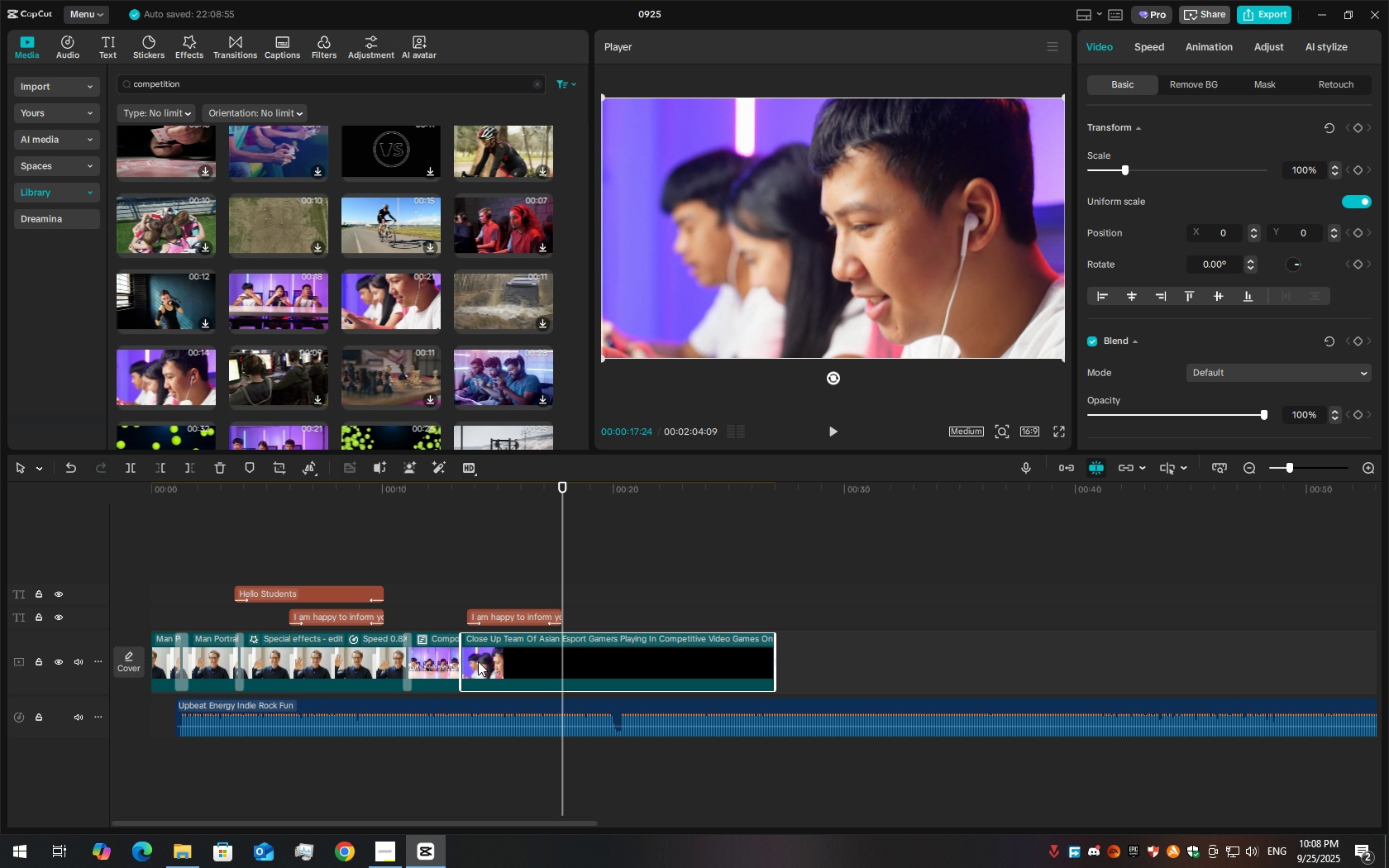 
key(Space)
 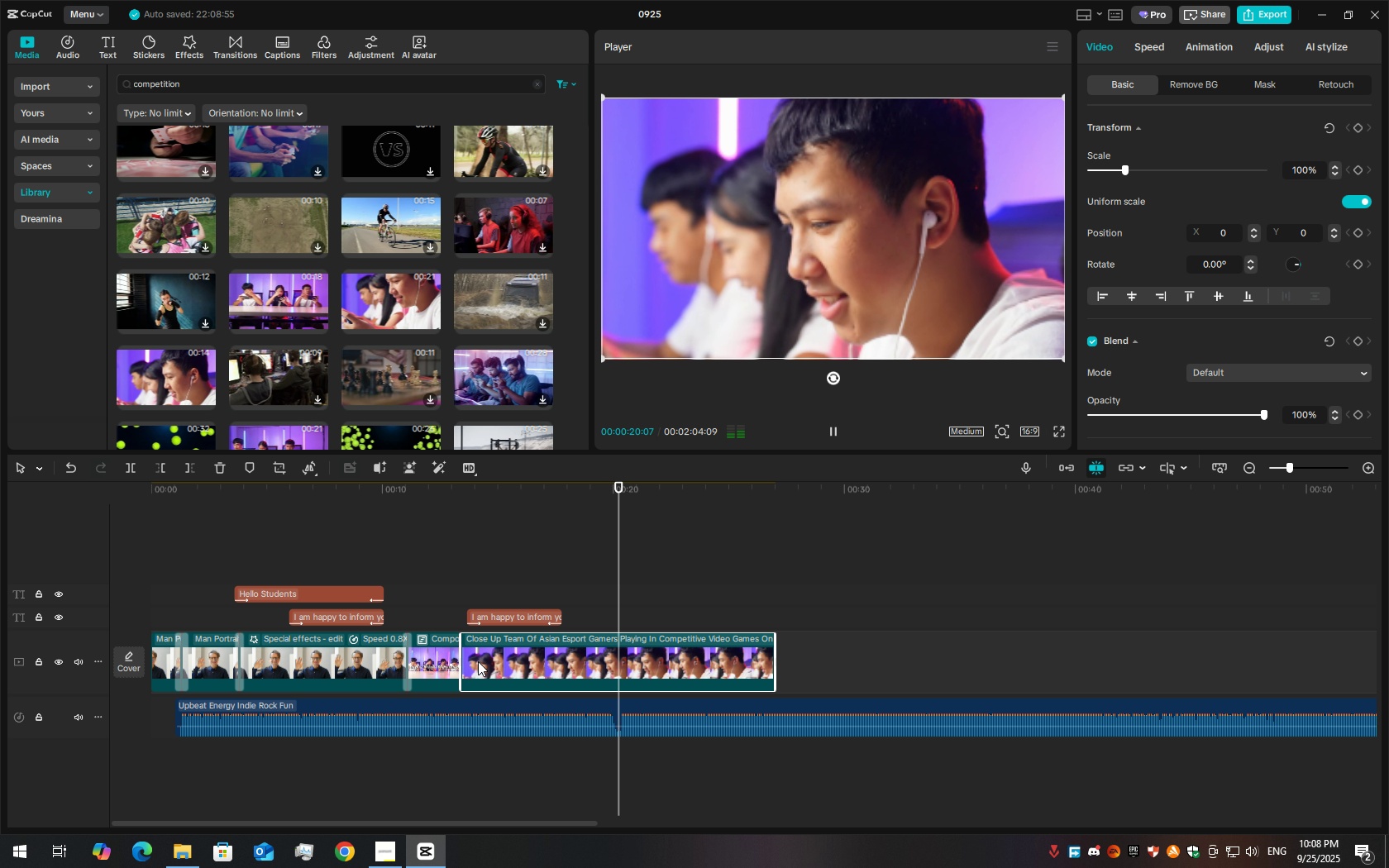 
key(Space)
 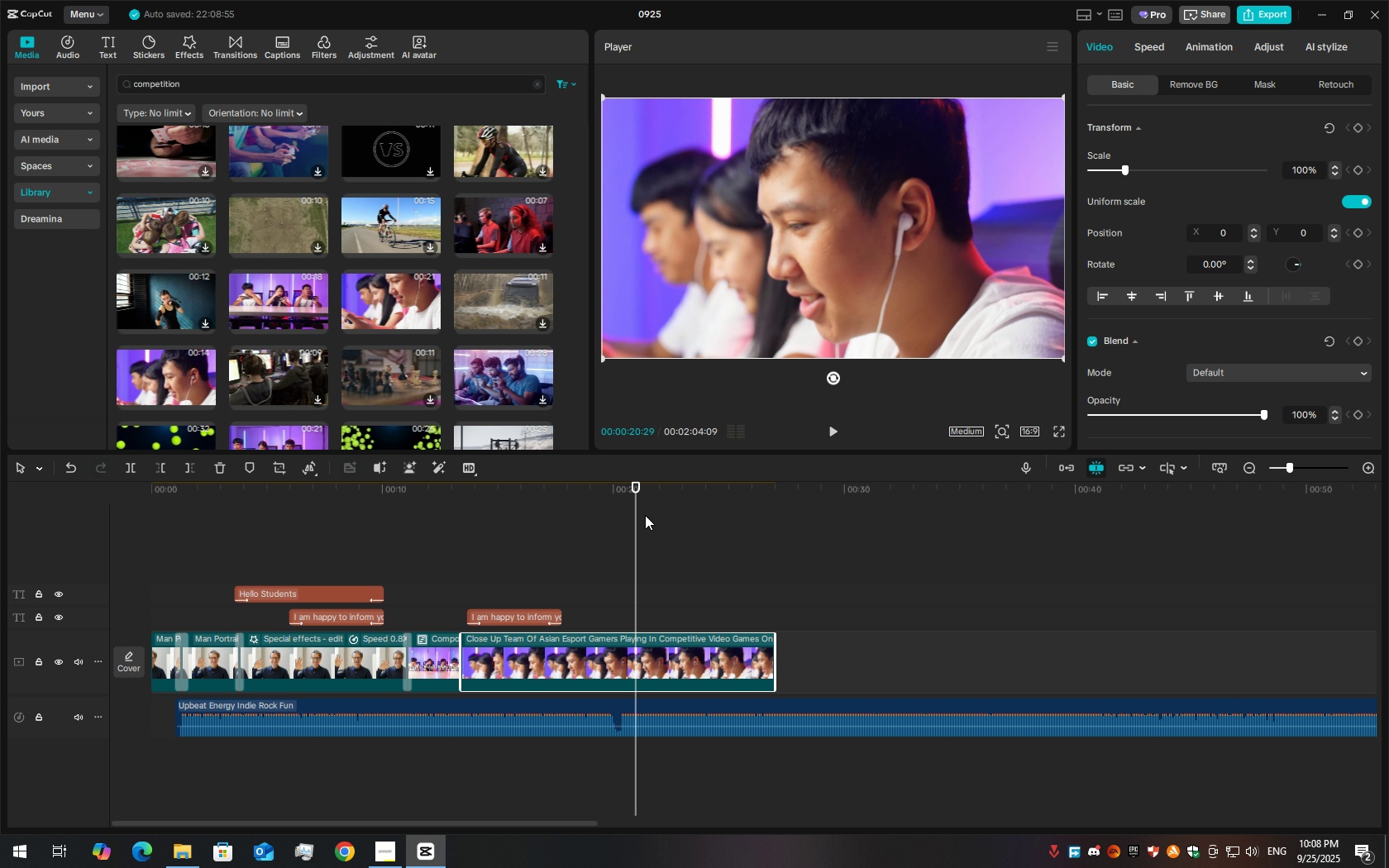 
left_click_drag(start_coordinate=[634, 509], to_coordinate=[392, 522])
 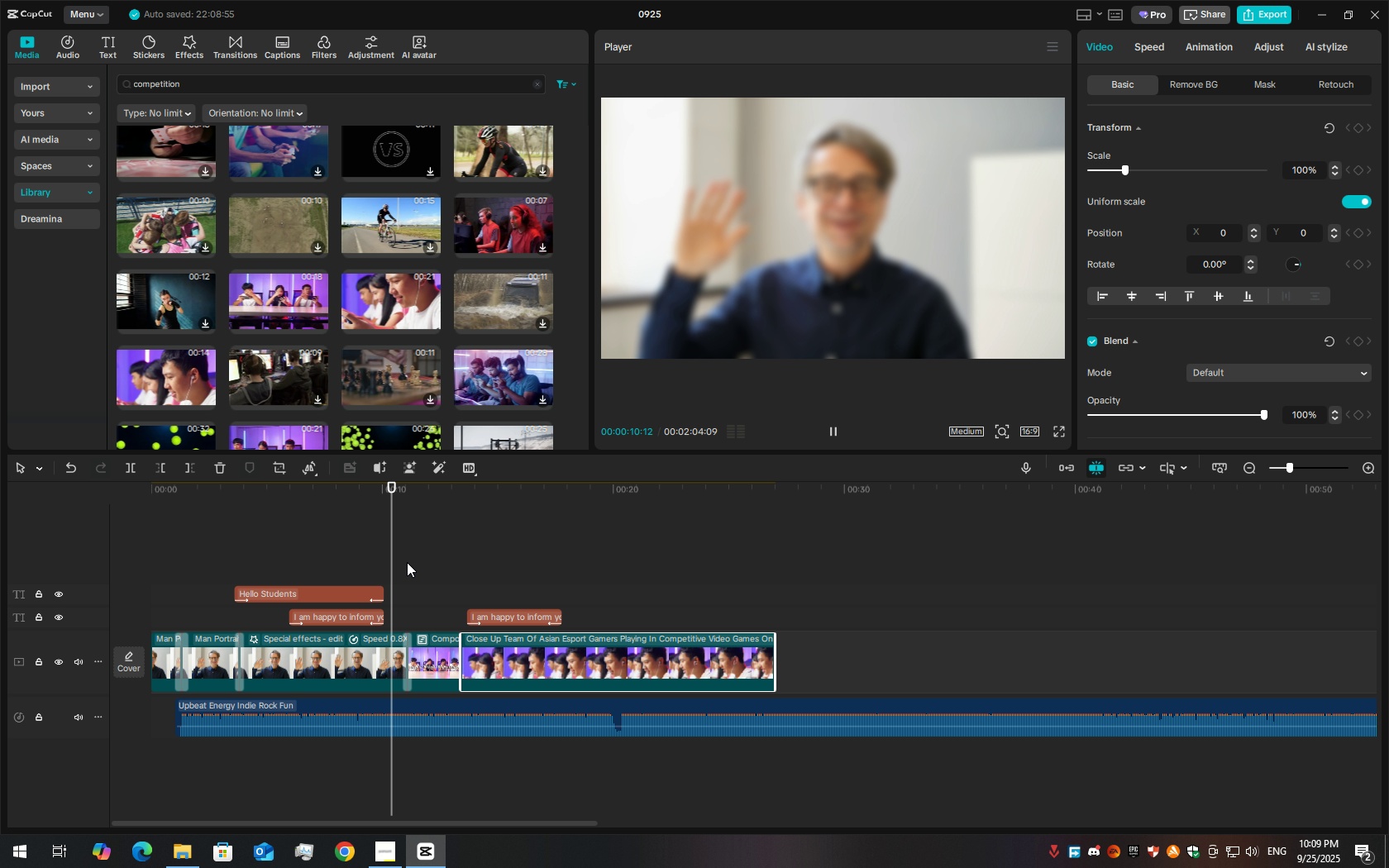 
key(Space)
 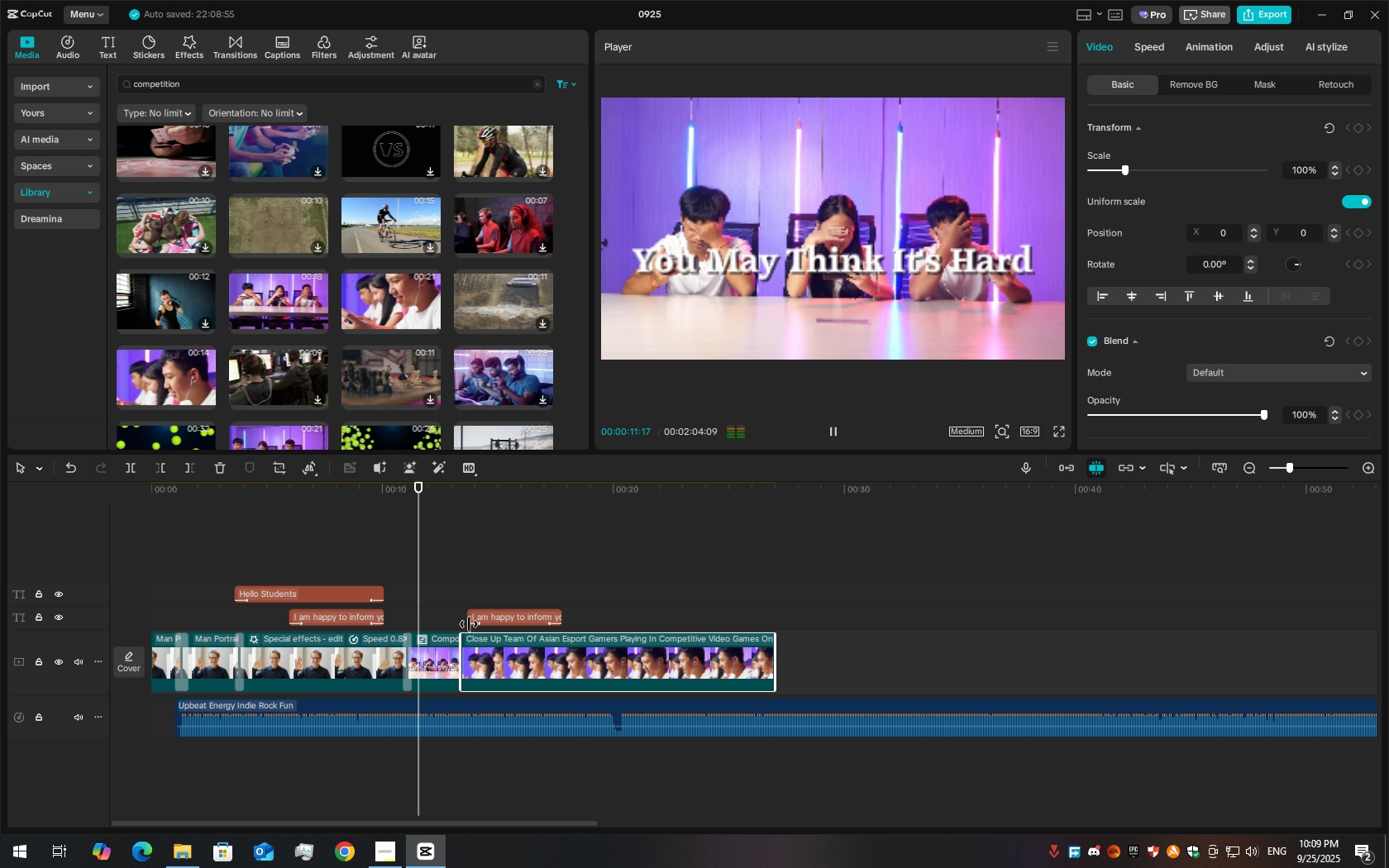 
key(Space)
 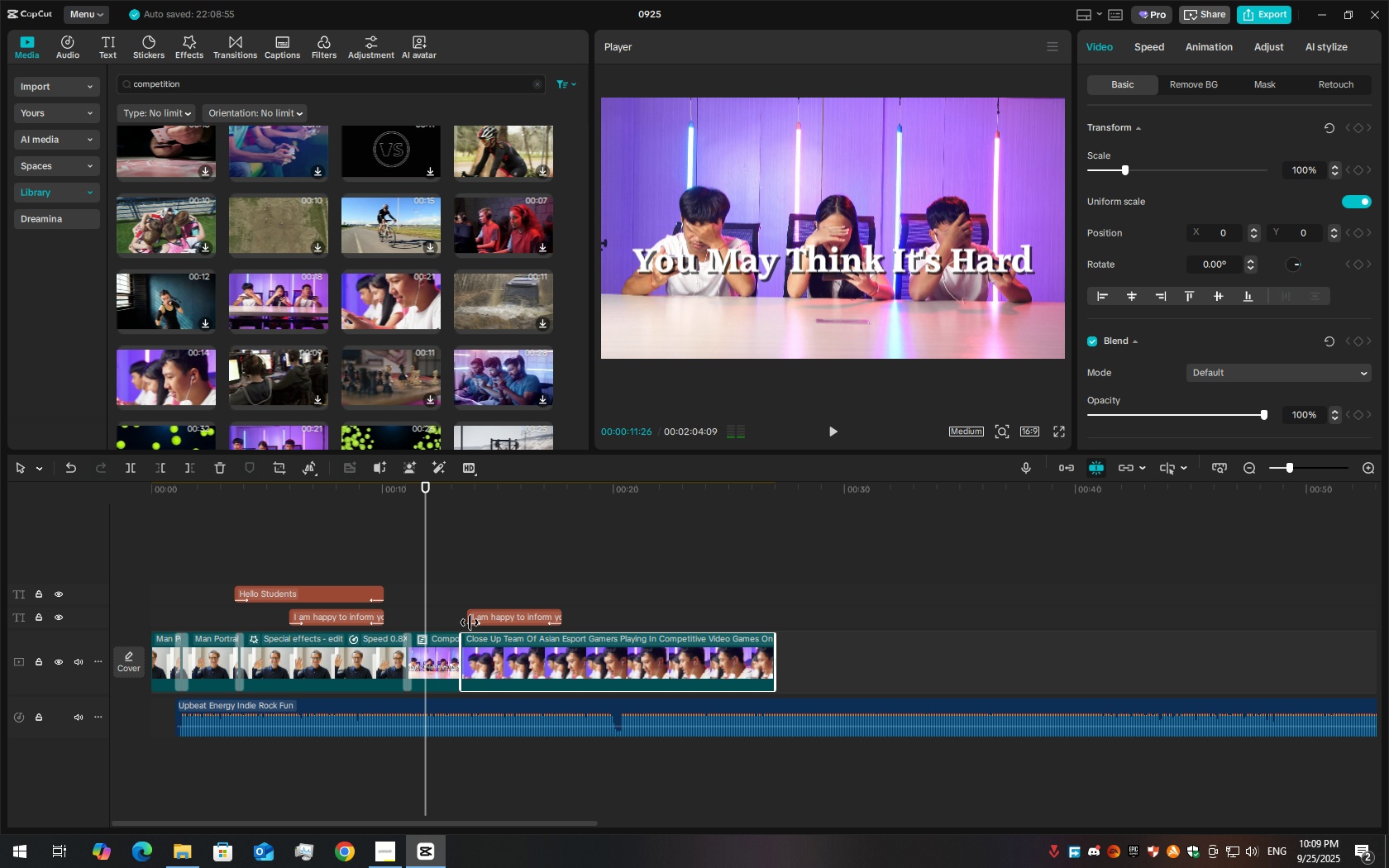 
left_click_drag(start_coordinate=[470, 622], to_coordinate=[463, 621])
 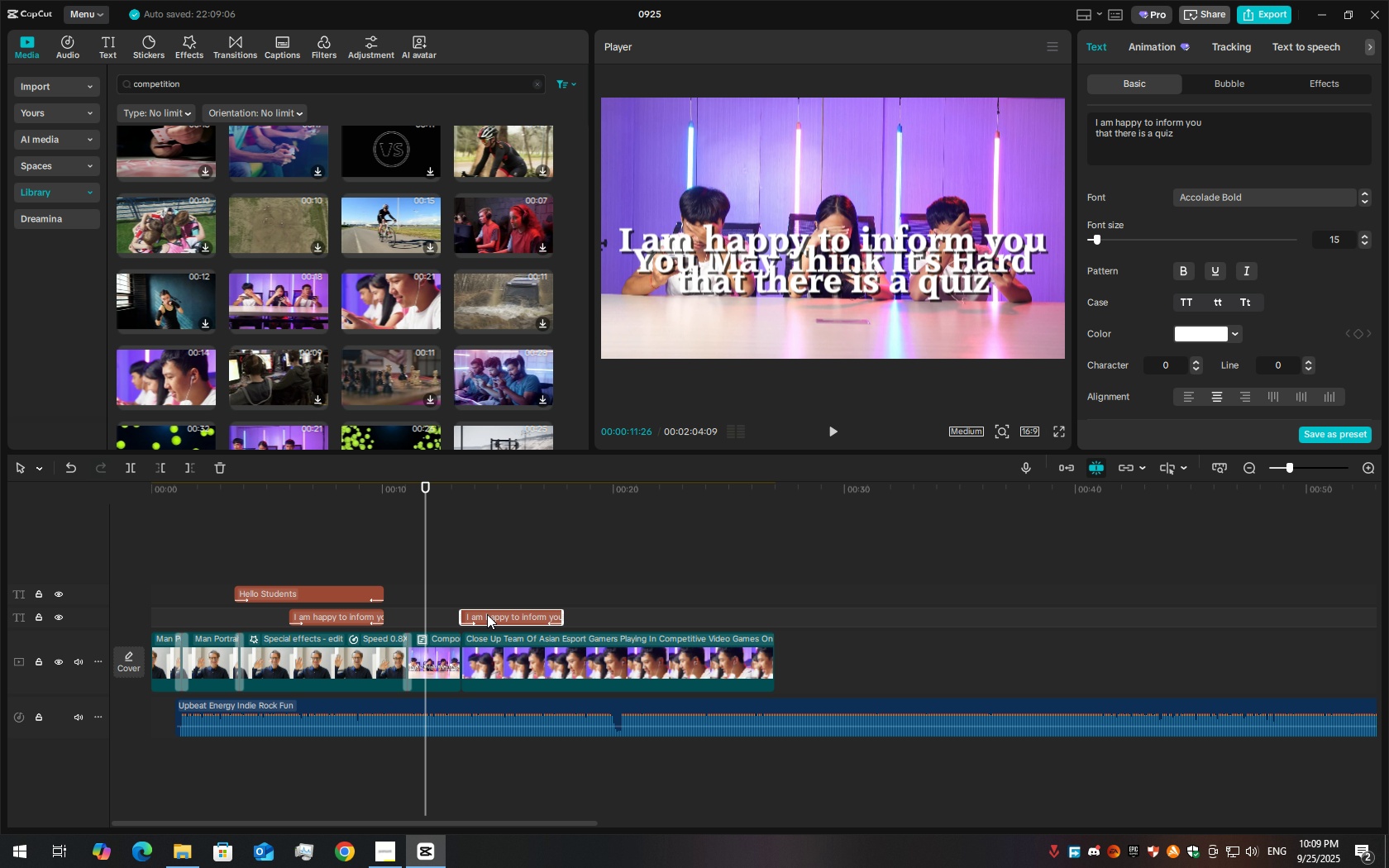 
left_click([487, 614])
 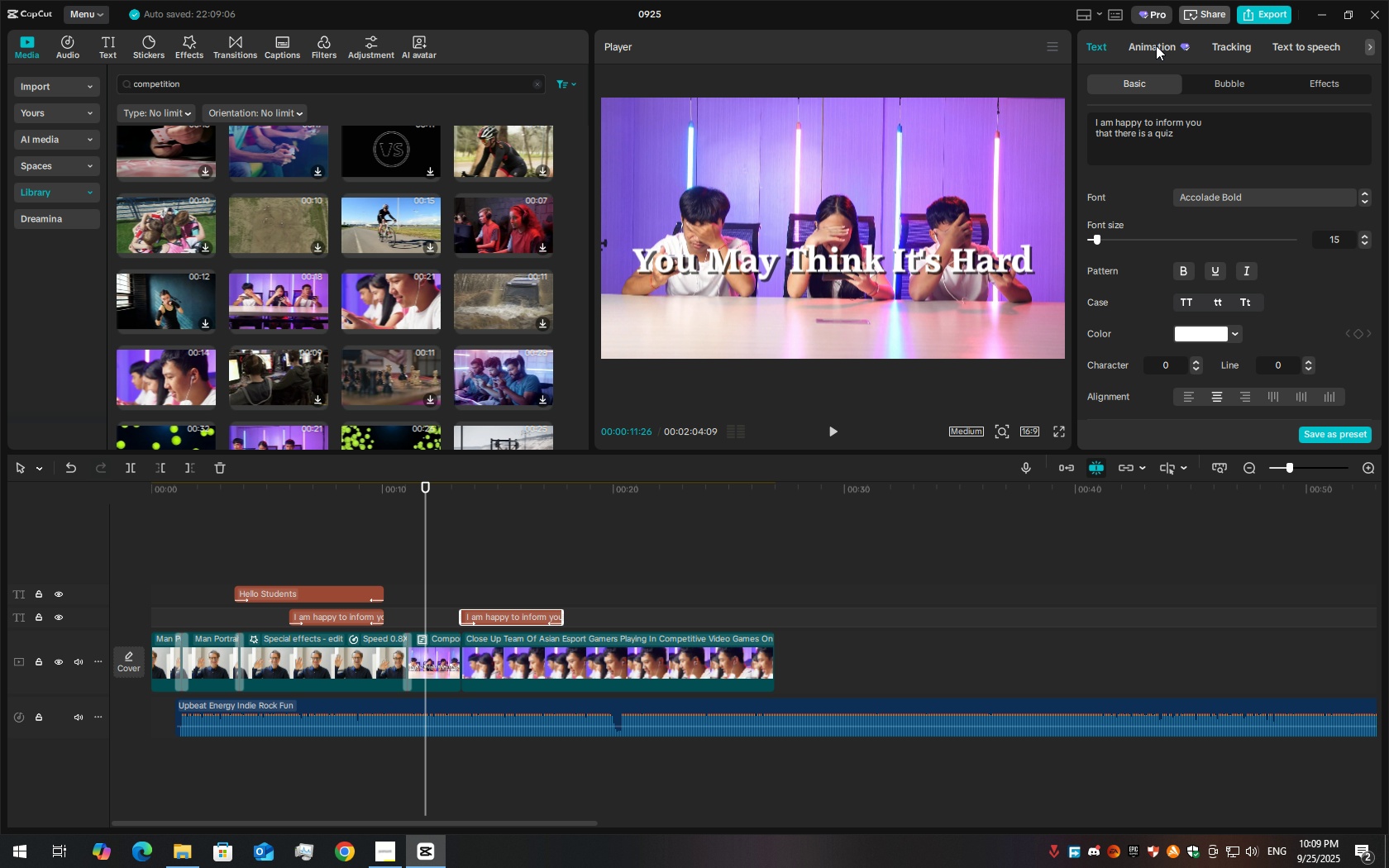 
left_click([1156, 45])
 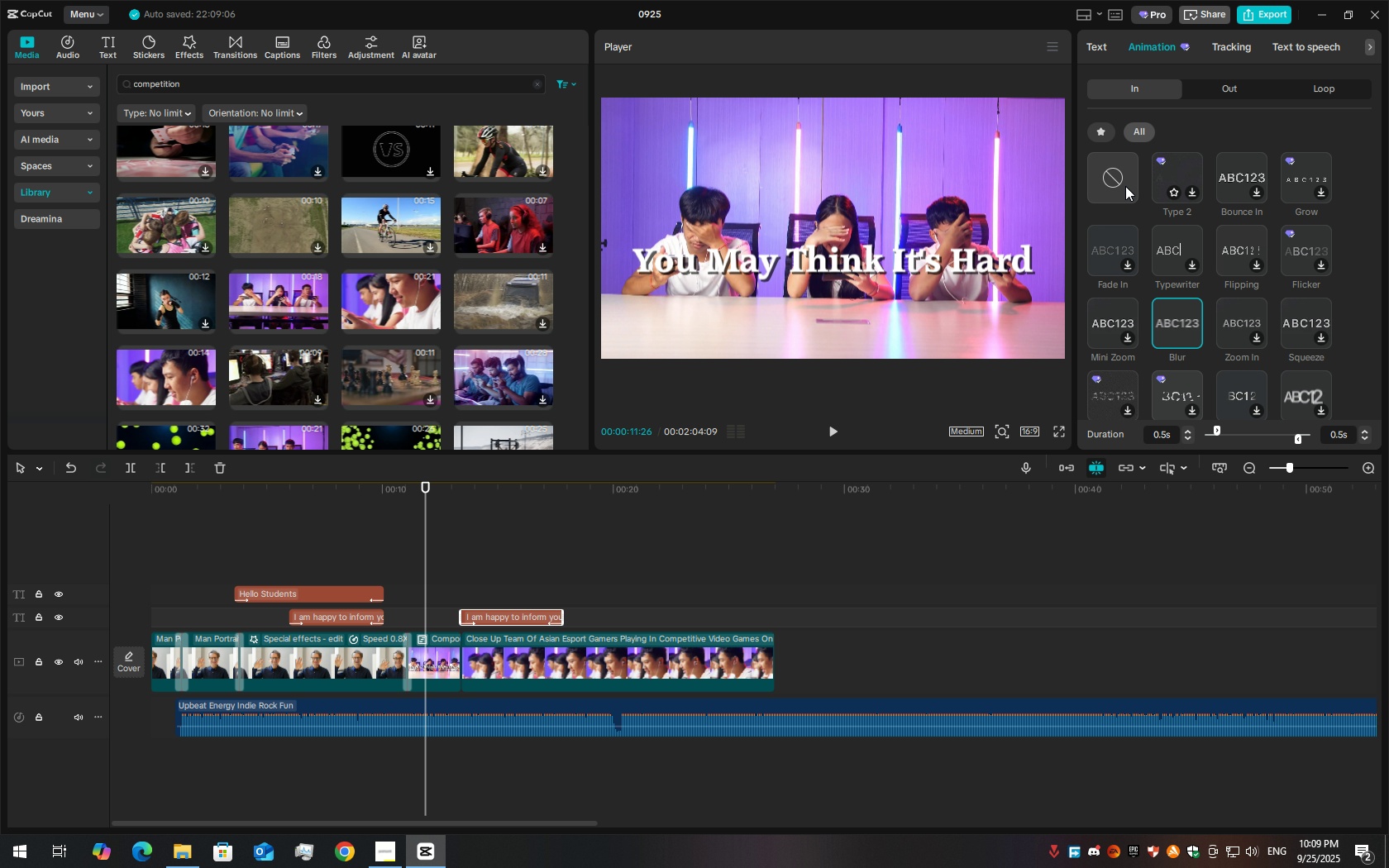 
left_click([1118, 183])
 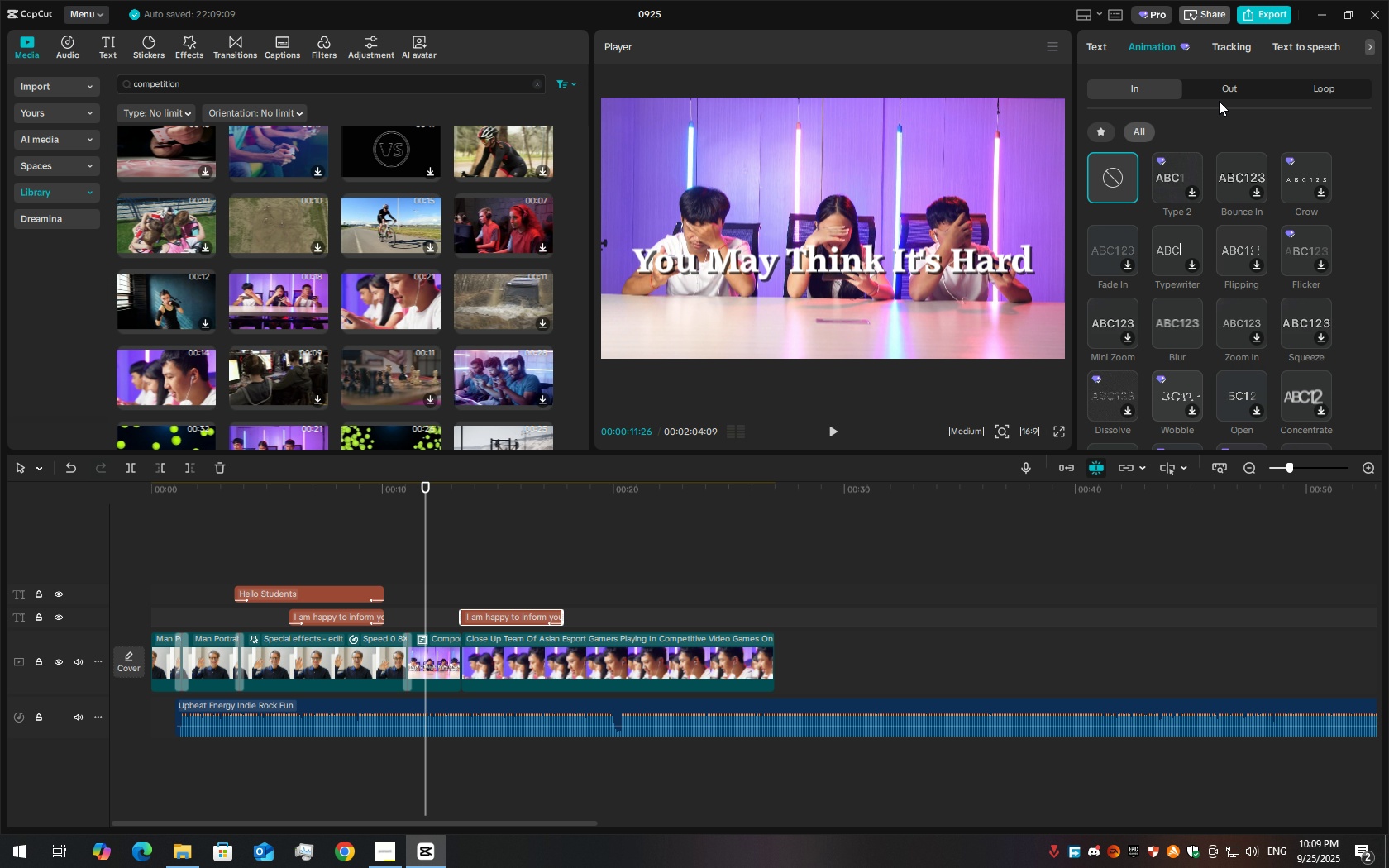 
left_click([1222, 79])
 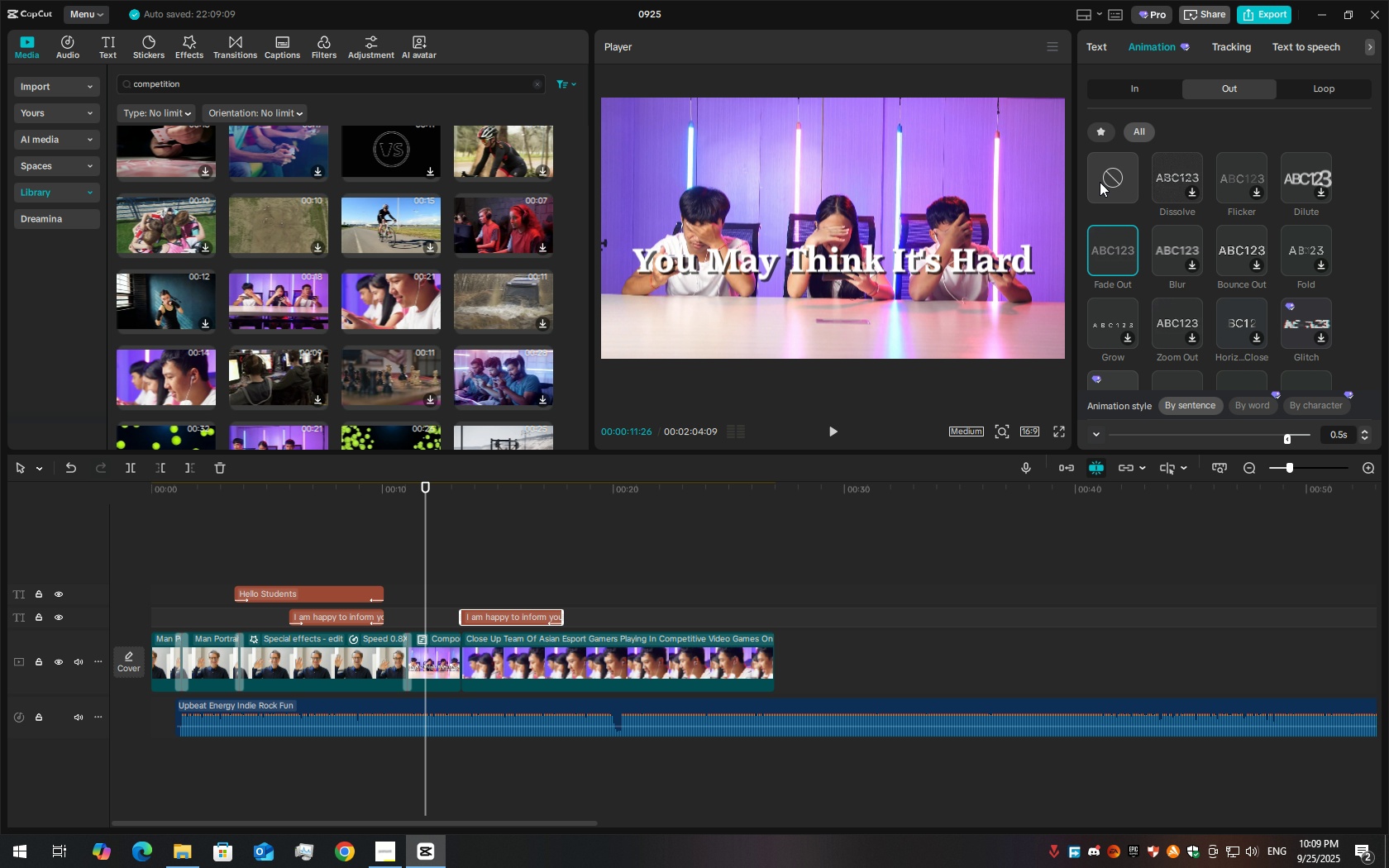 
left_click([1100, 182])
 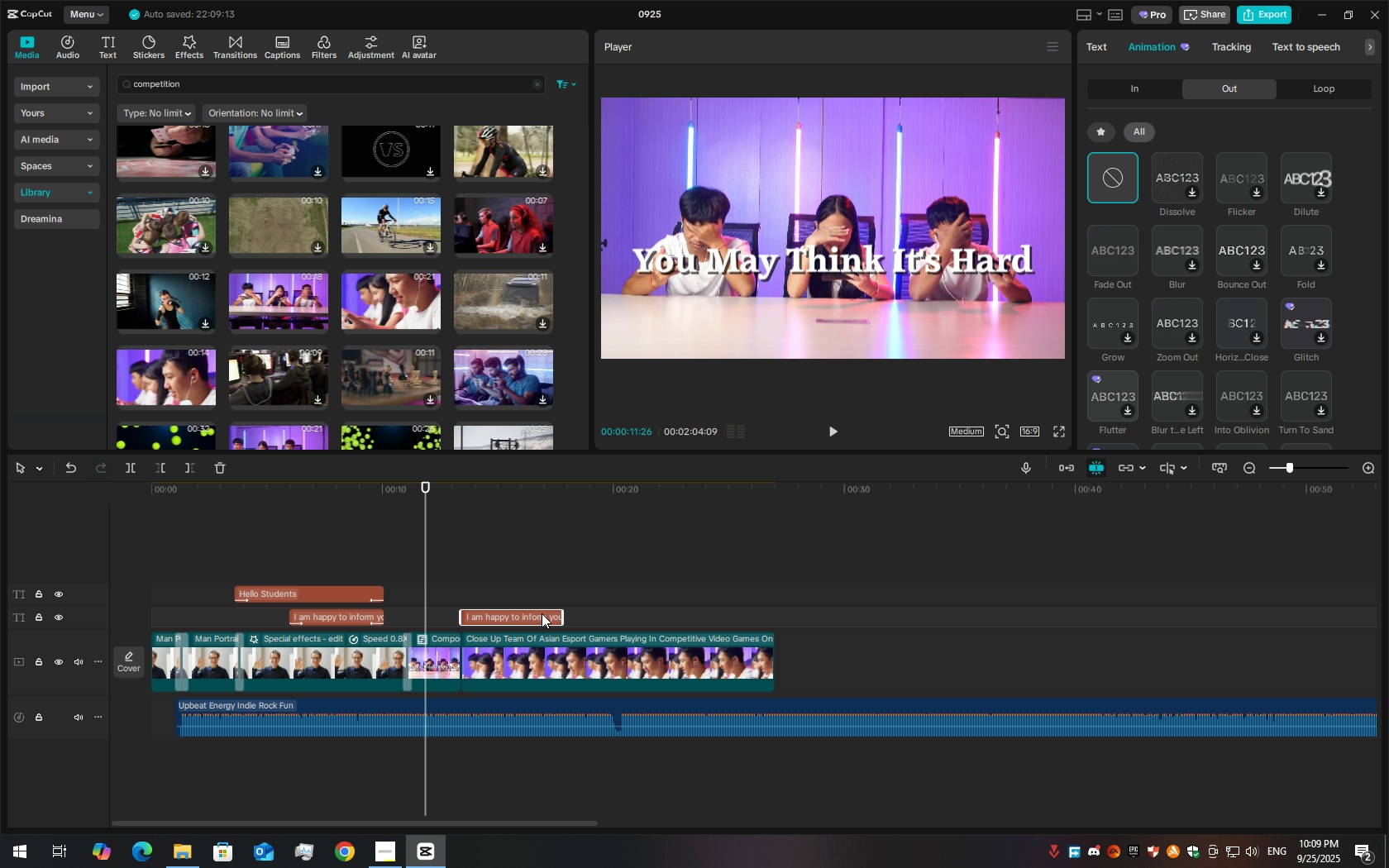 
key(Space)
 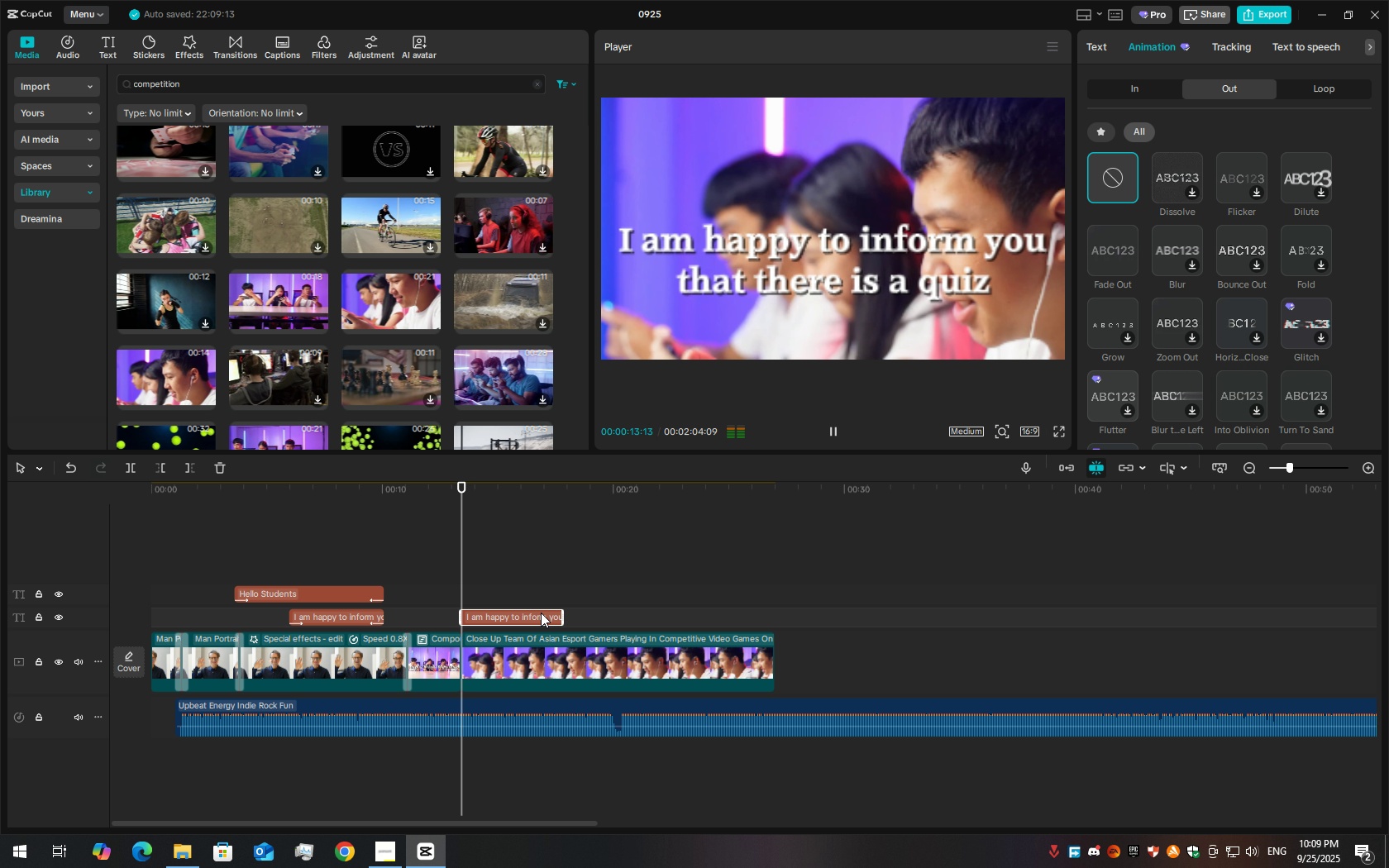 
key(Space)
 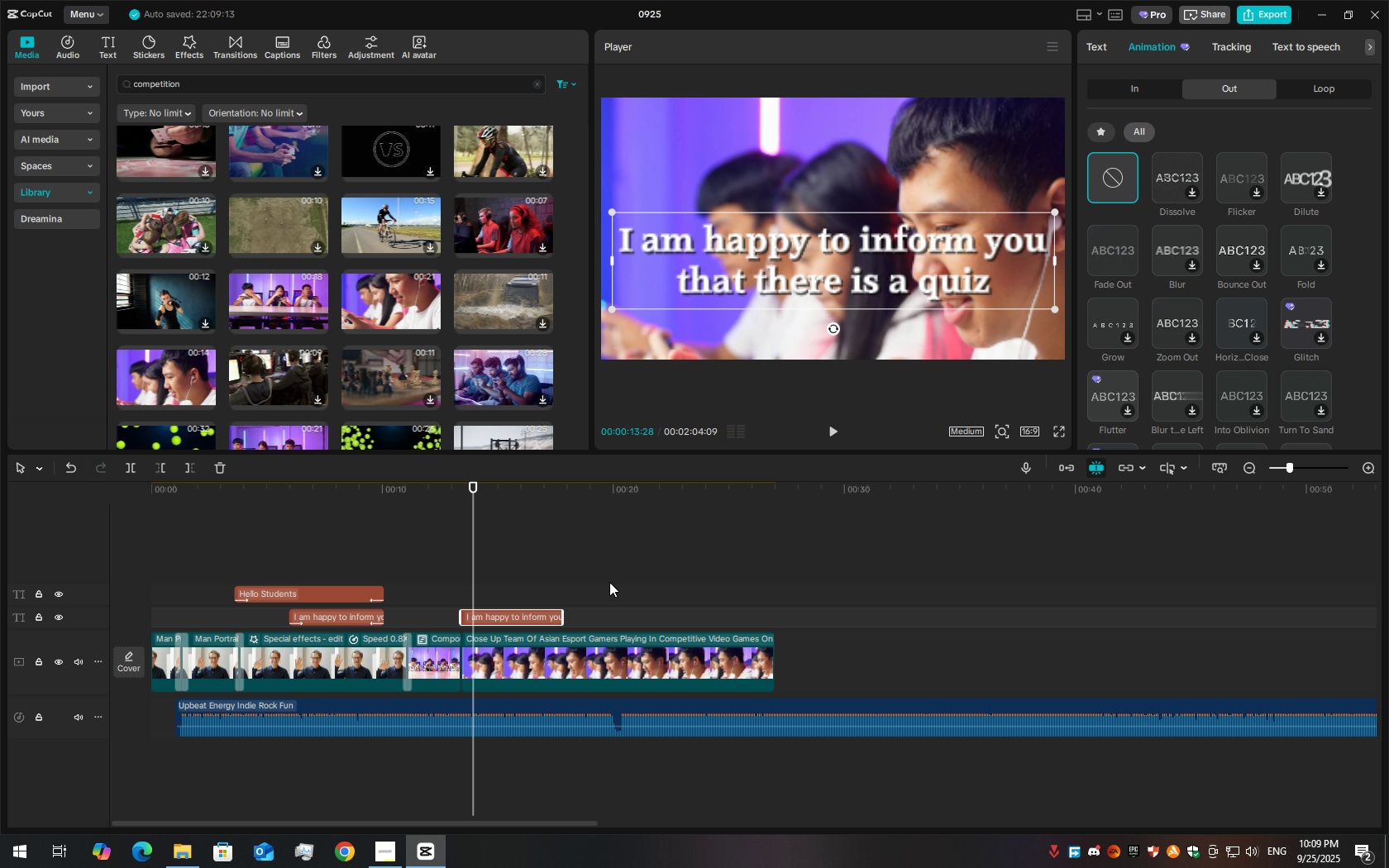 
key(Space)
 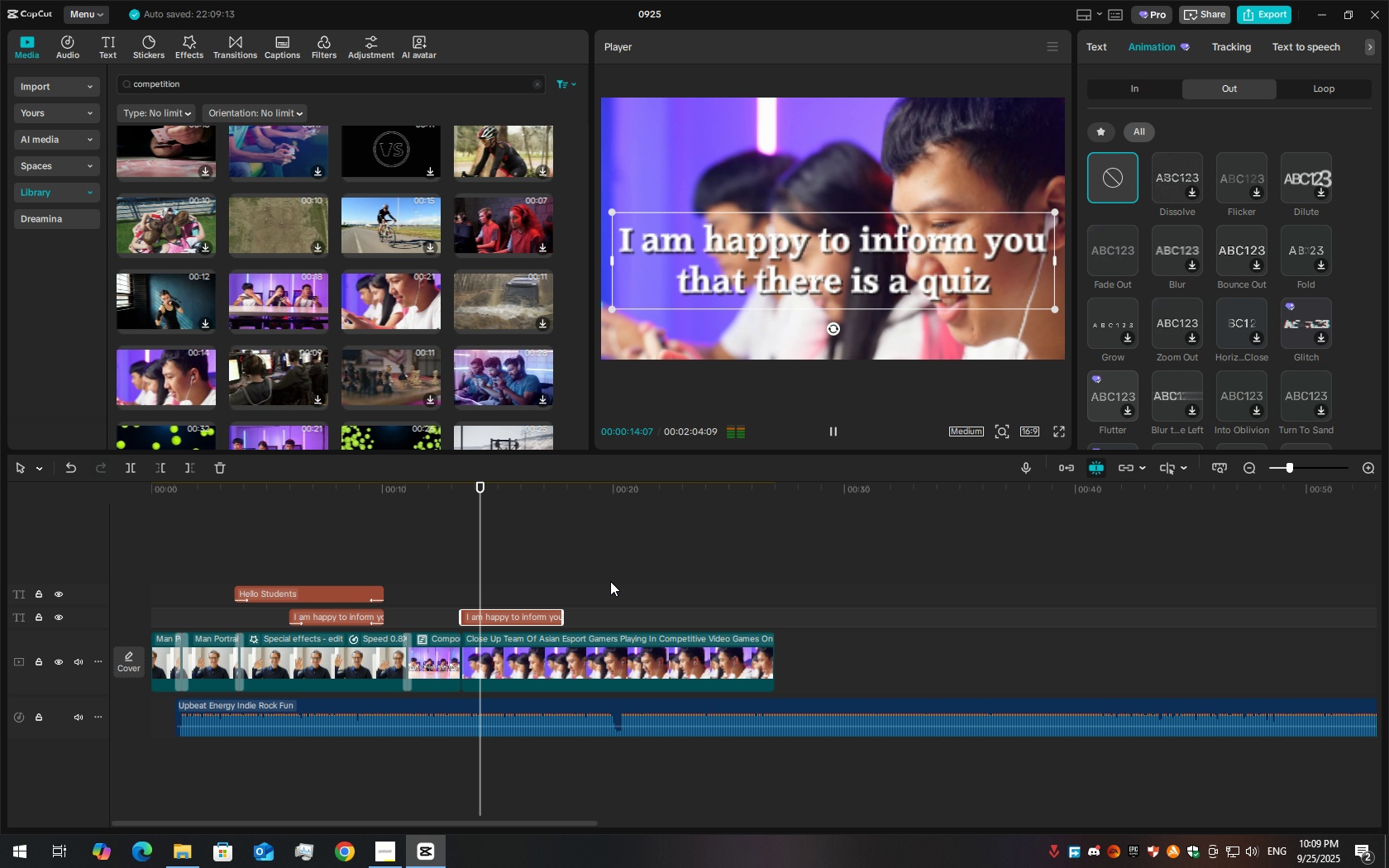 
key(Space)
 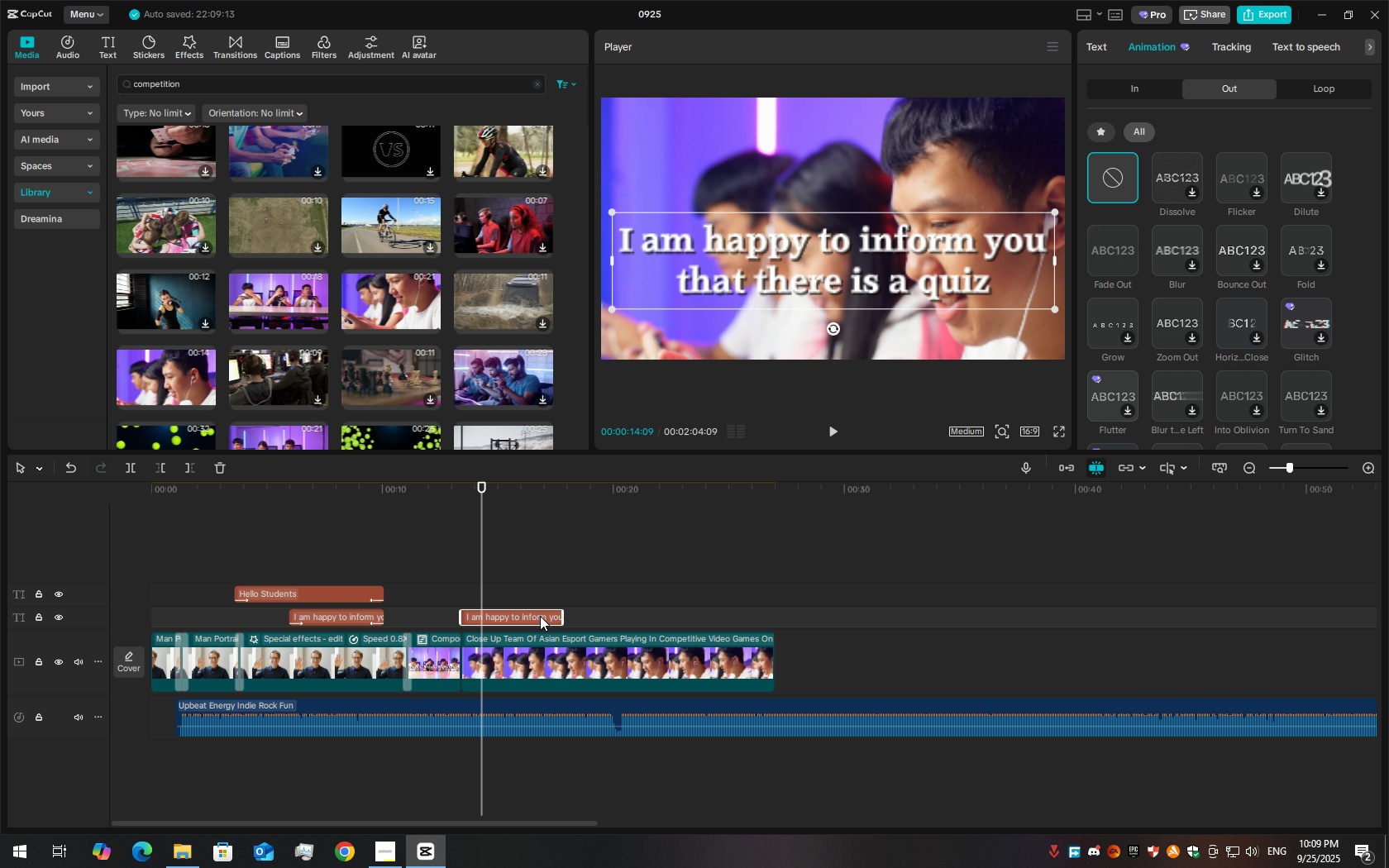 
left_click([540, 616])
 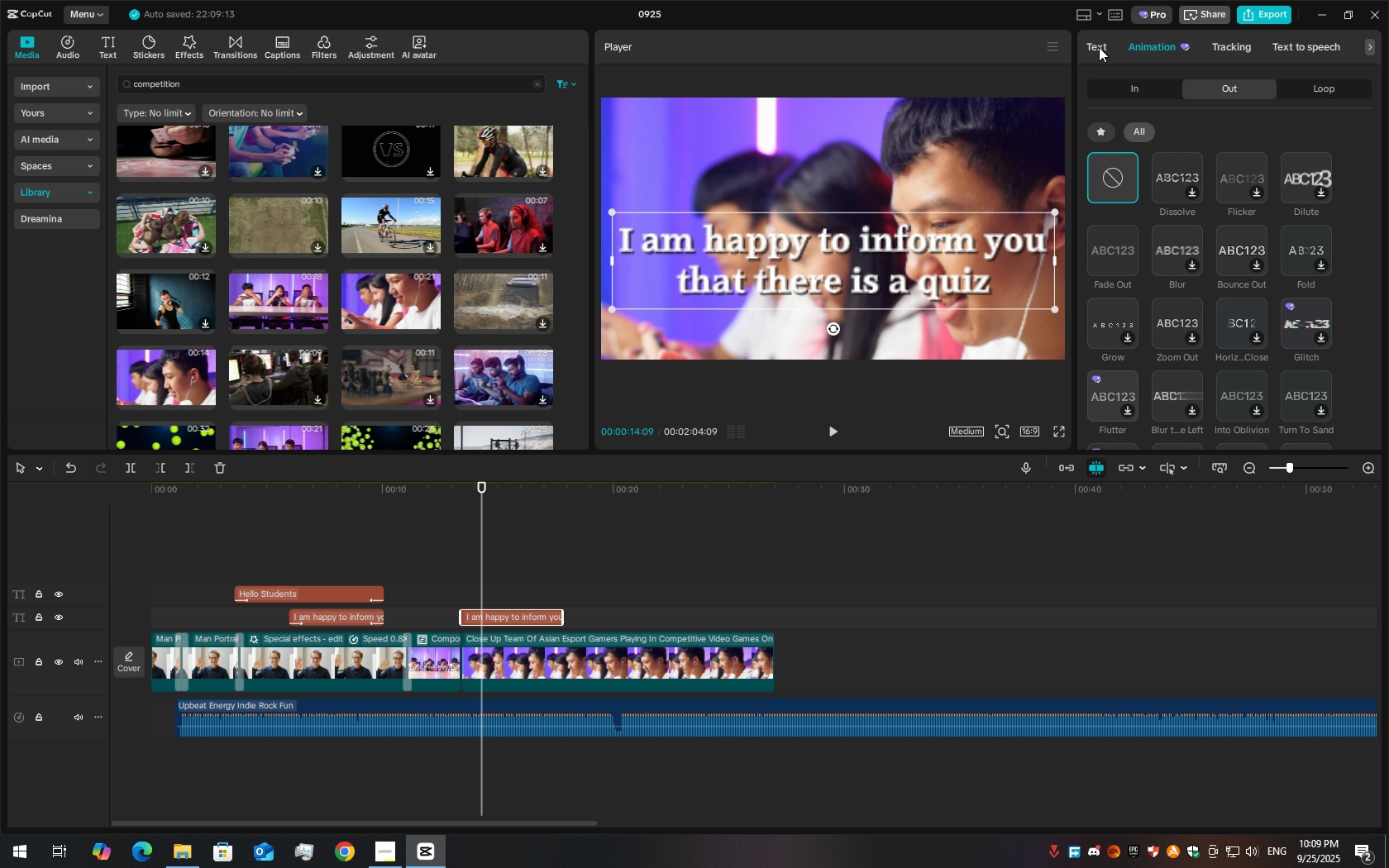 
left_click([1099, 47])
 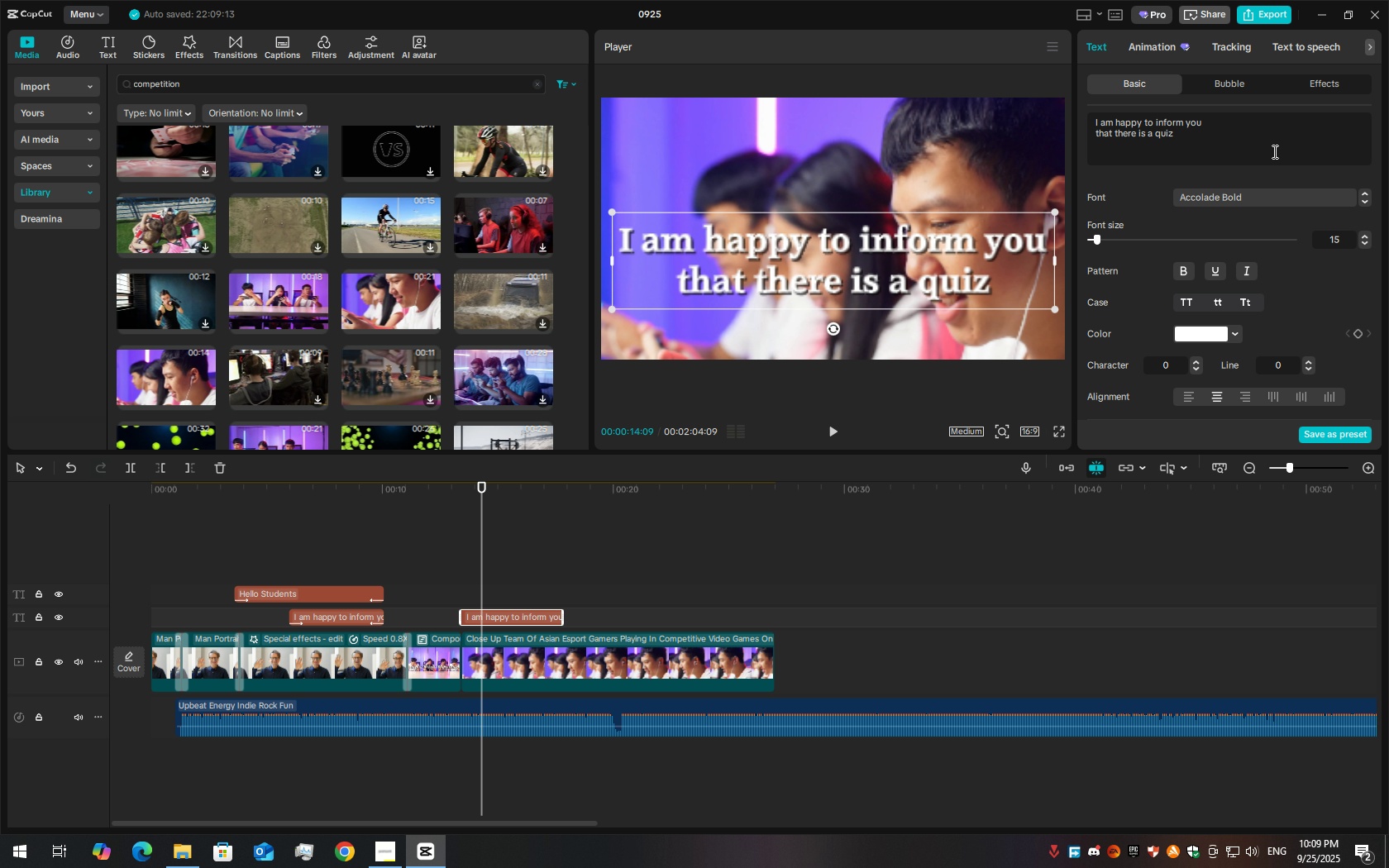 
double_click([1273, 151])
 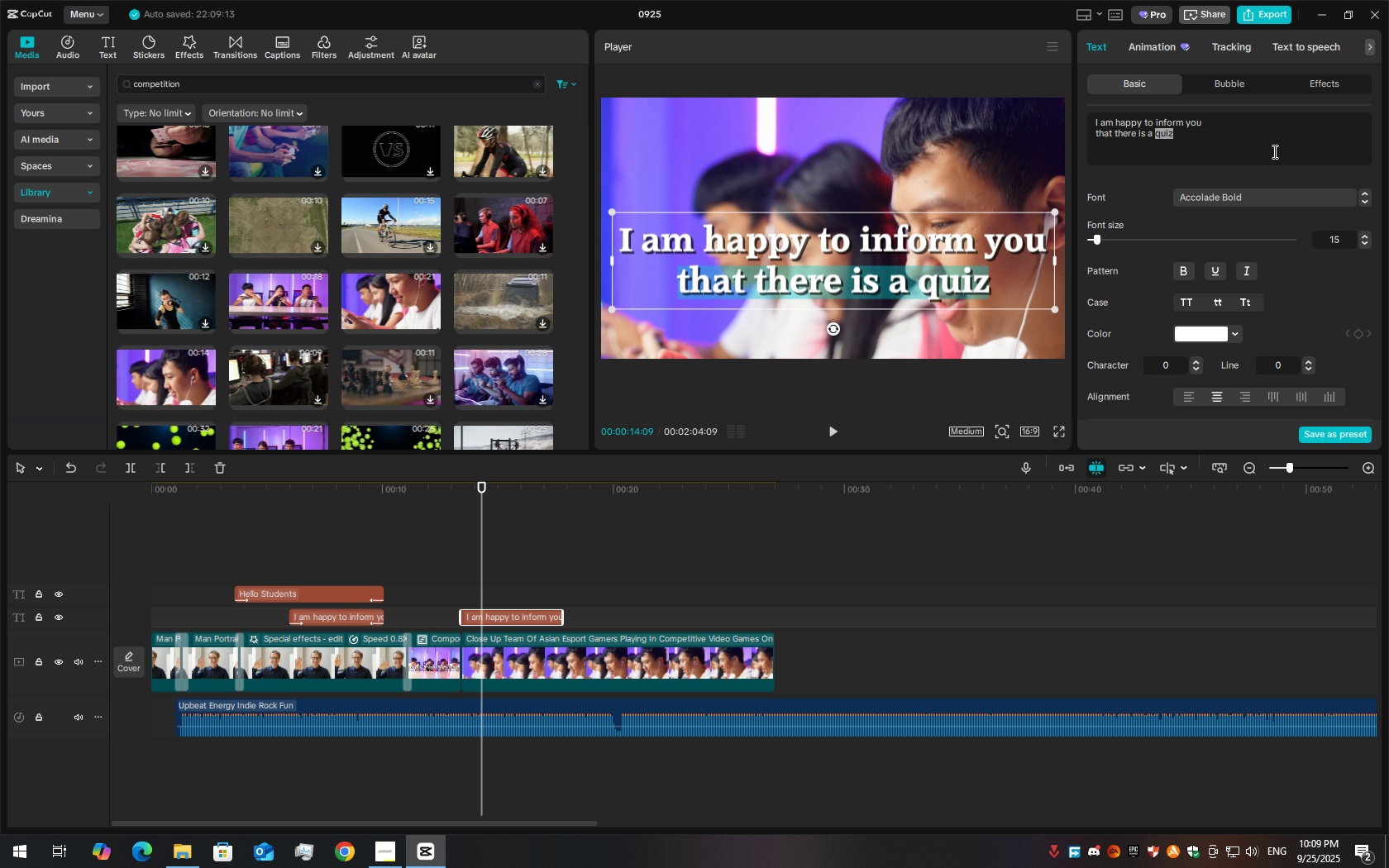 
triple_click([1273, 151])
 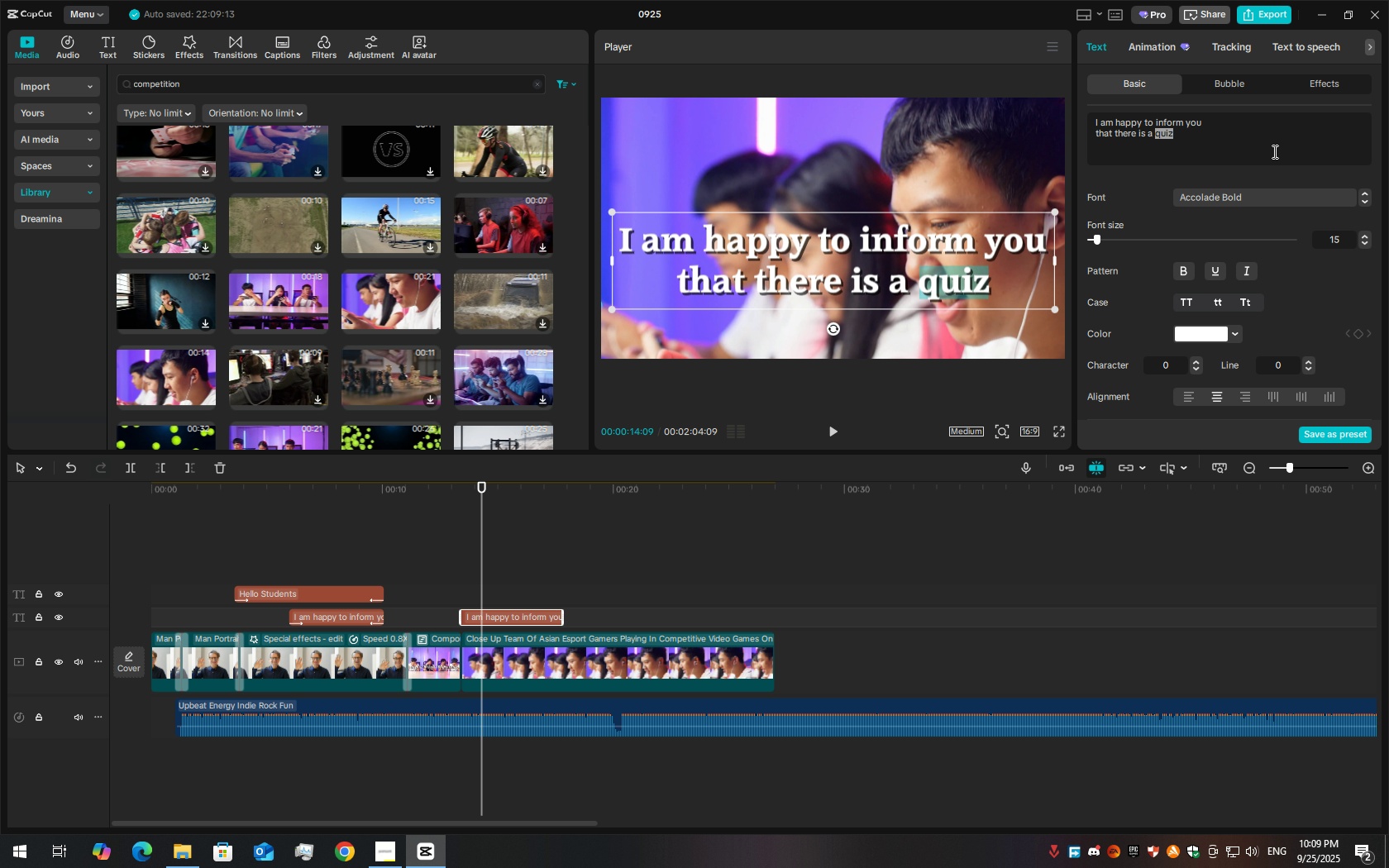 
triple_click([1273, 151])
 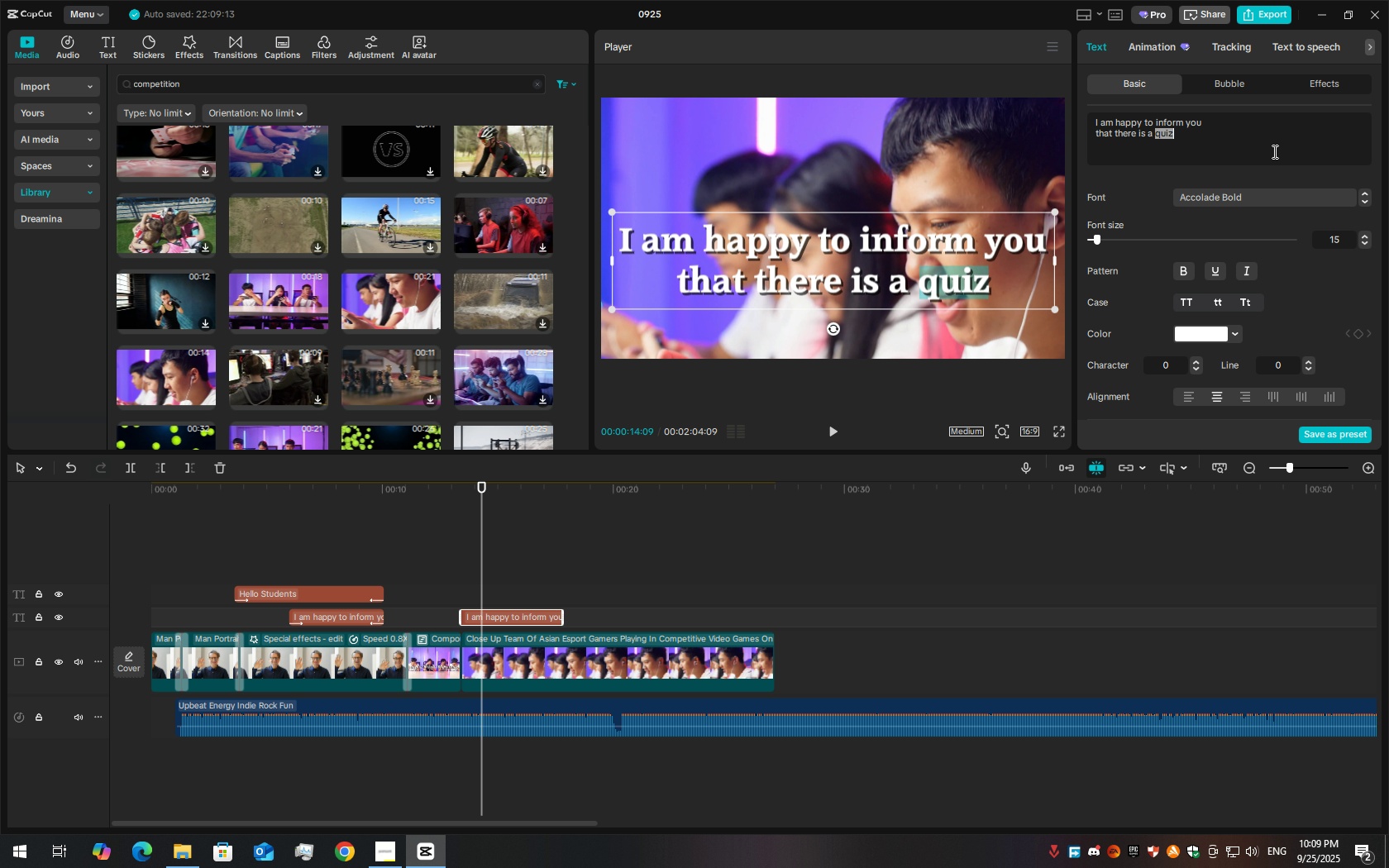 
key(Control+A)
 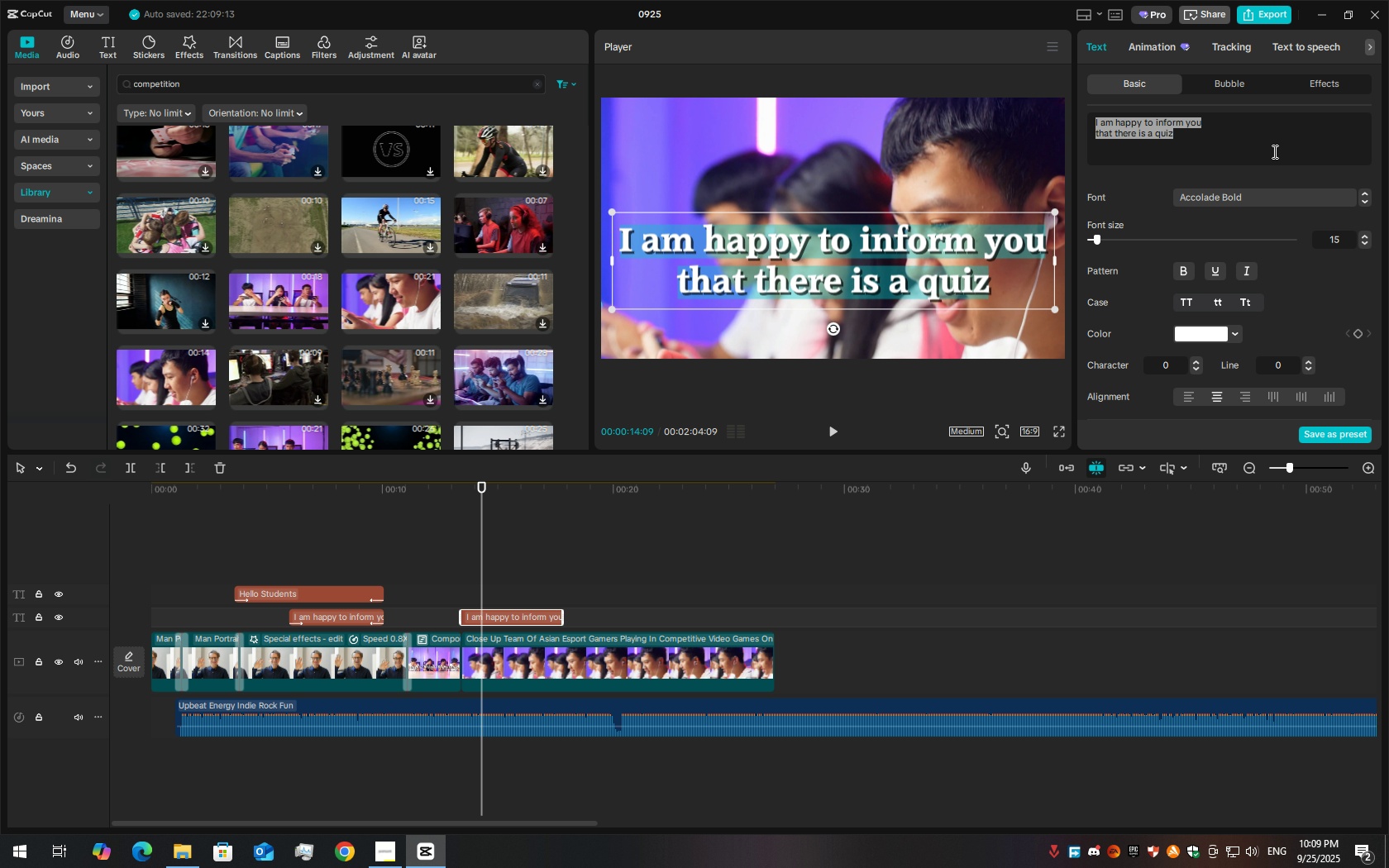 
type(I)
key(Backspace)
type(But )
key(Backspace)
key(Backspace)
key(Backspace)
key(Backspace)
key(Backspace)
 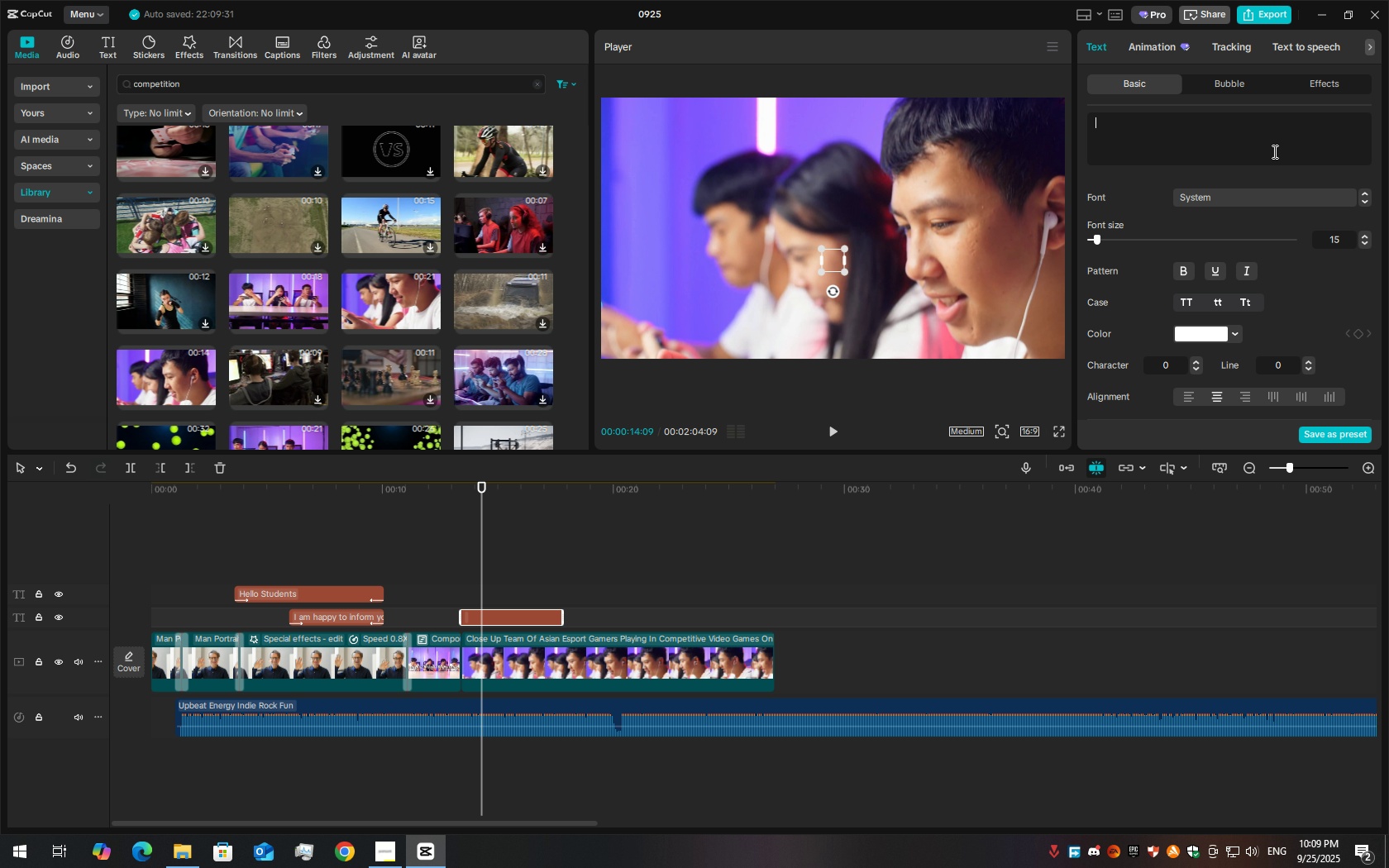 
hold_key(key=ShiftLeft, duration=1.5)
 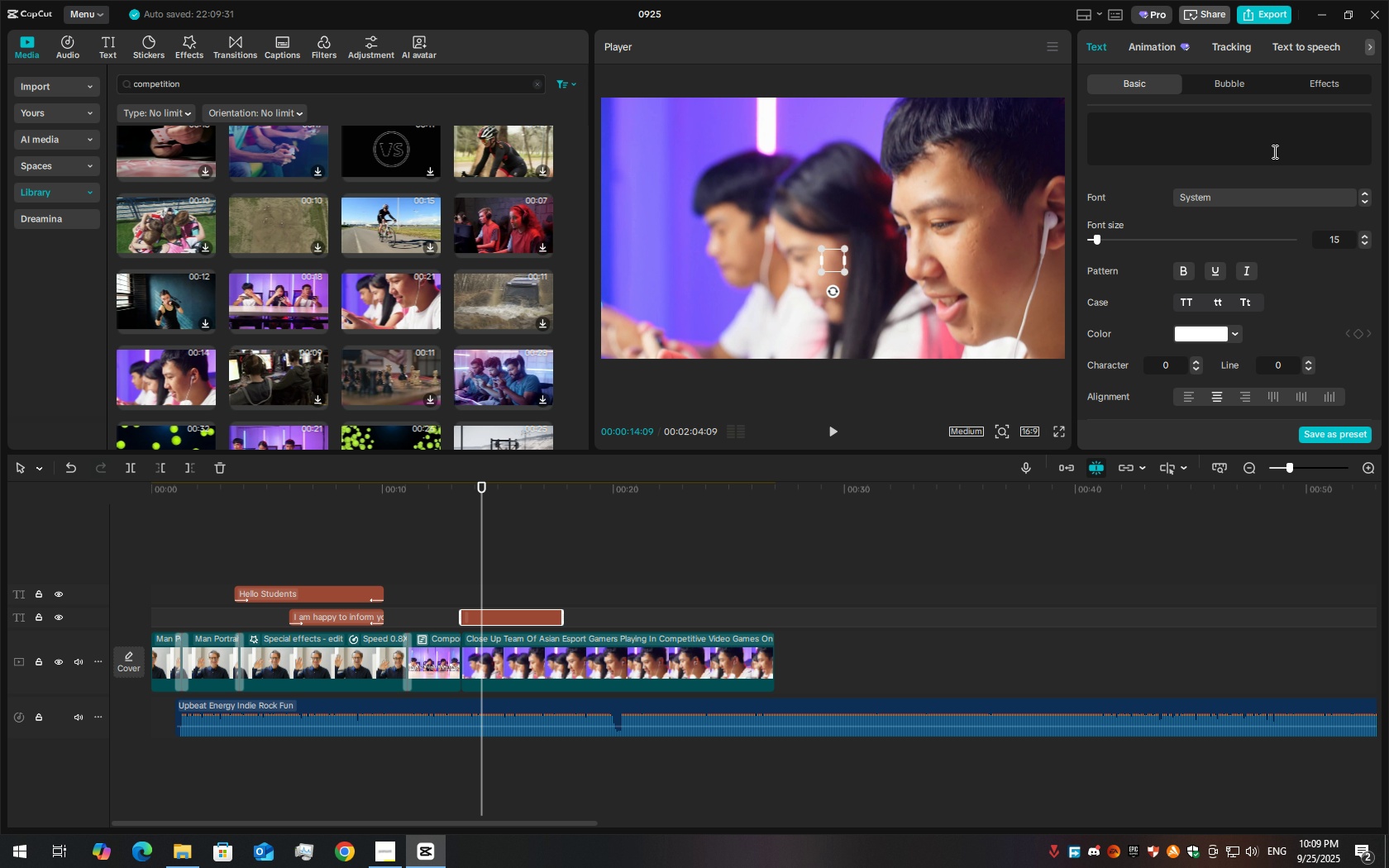 
type(But It's Sm)
key(Backspace)
type(imple And Engaging)
 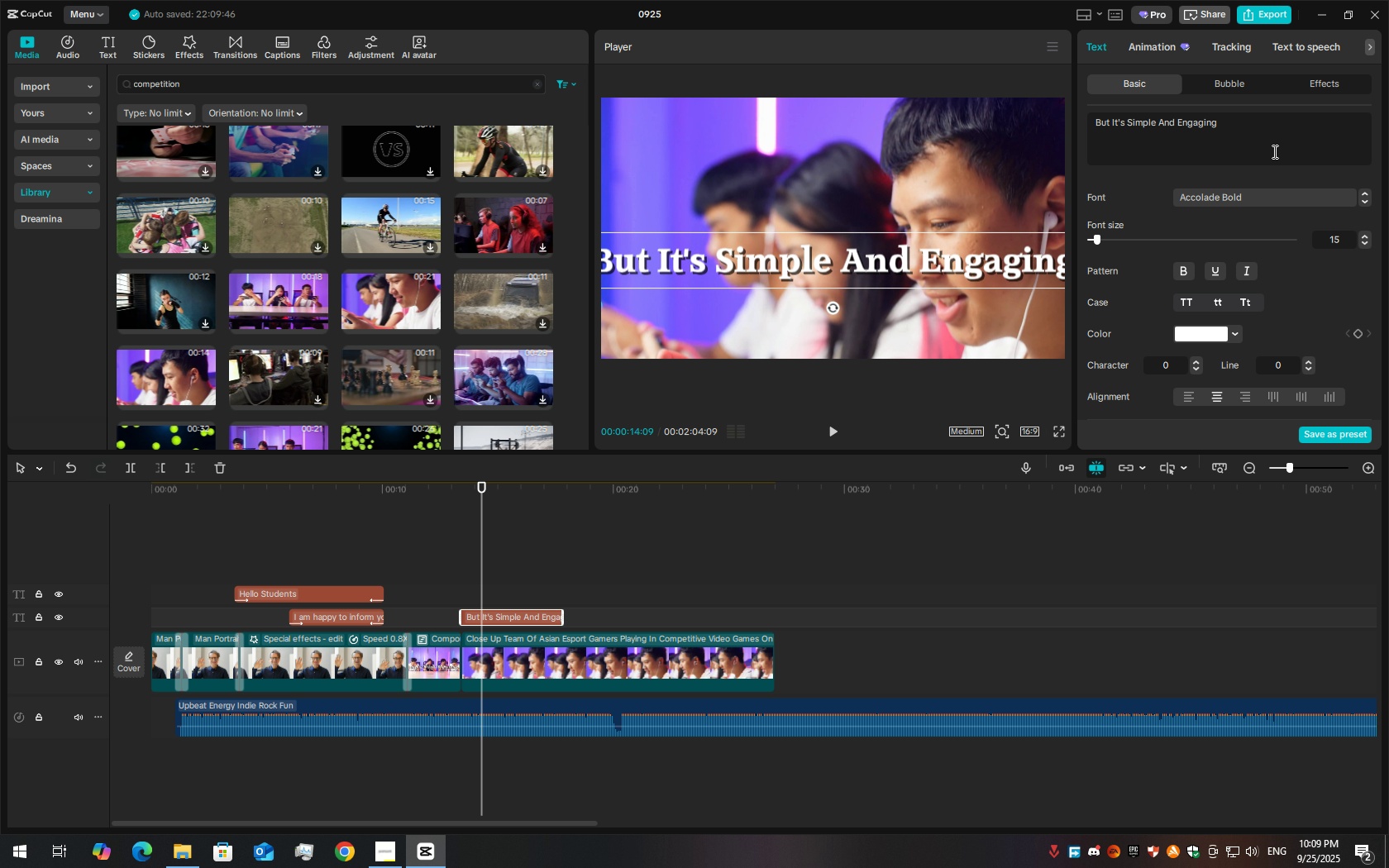 
left_click([1159, 123])
 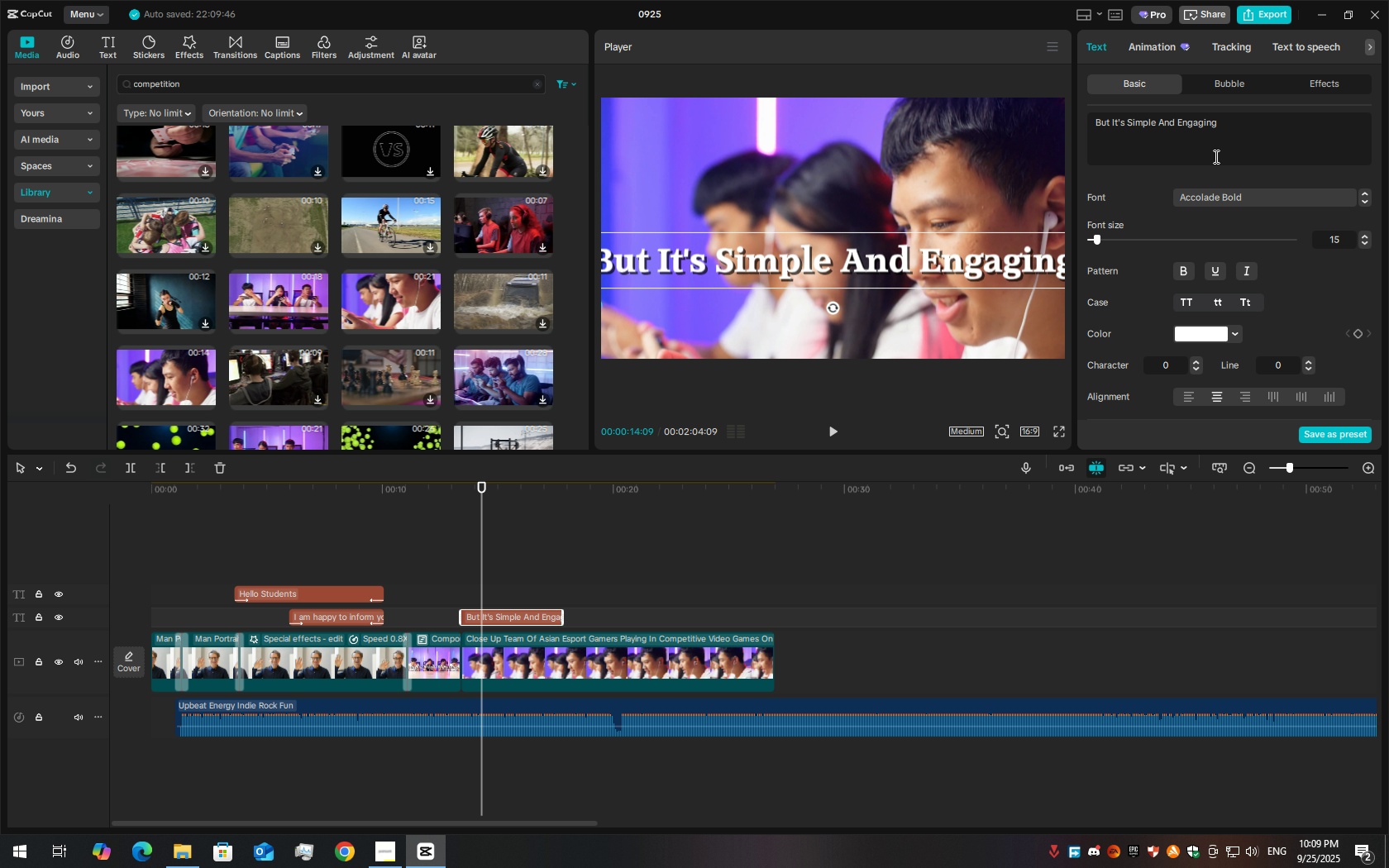 
key(Enter)
 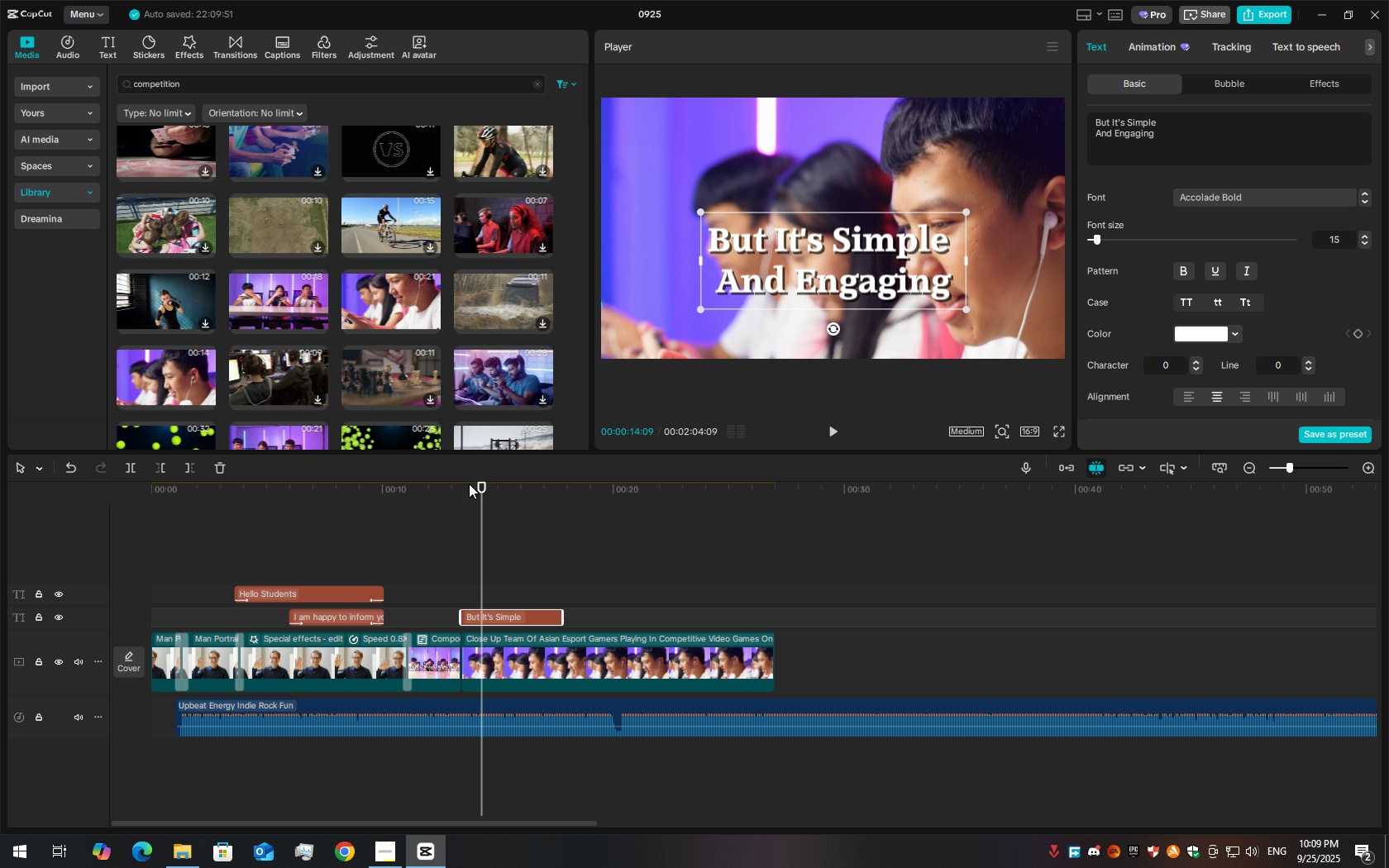 
left_click_drag(start_coordinate=[485, 502], to_coordinate=[440, 499])
 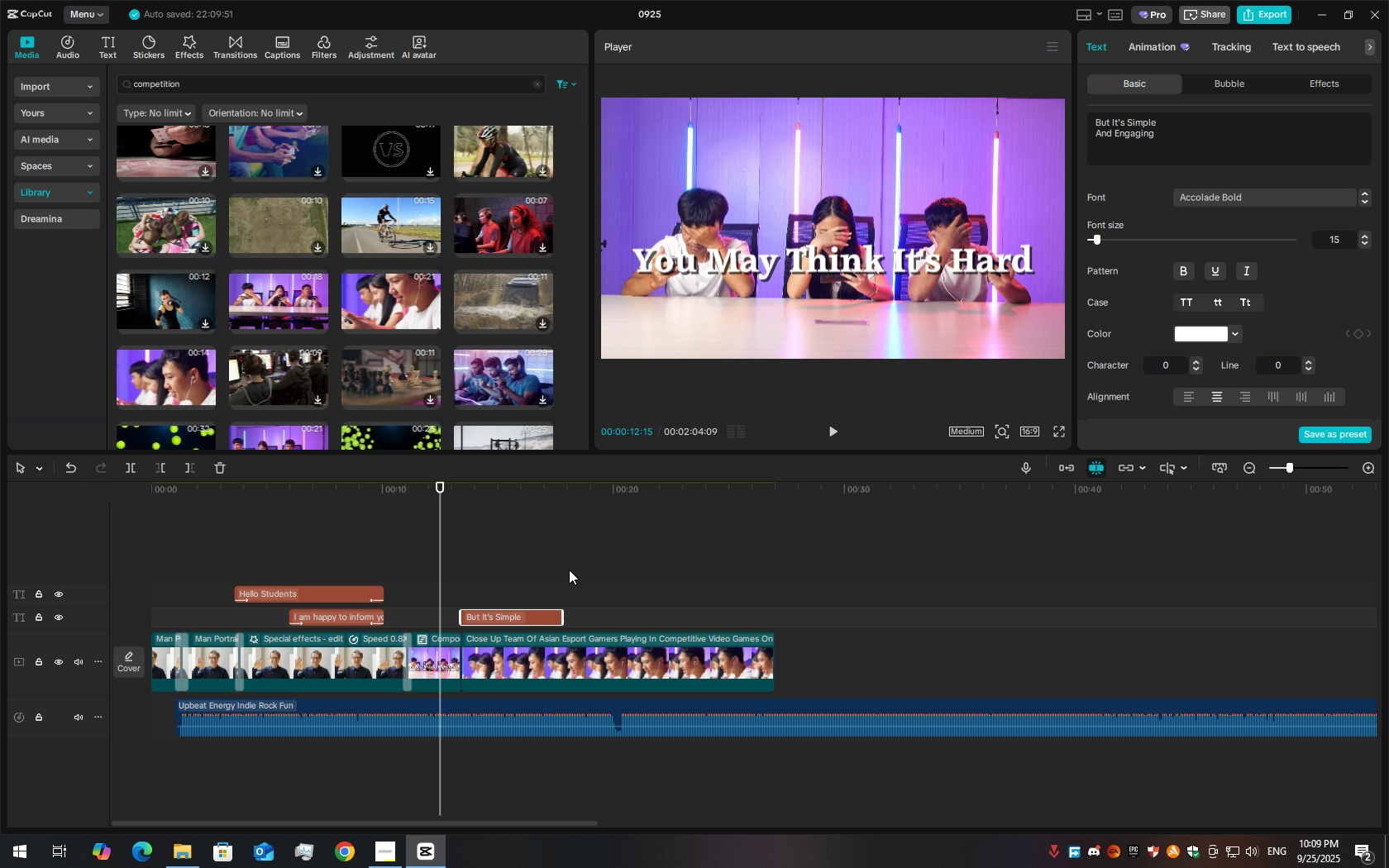 
left_click_drag(start_coordinate=[569, 570], to_coordinate=[534, 651])
 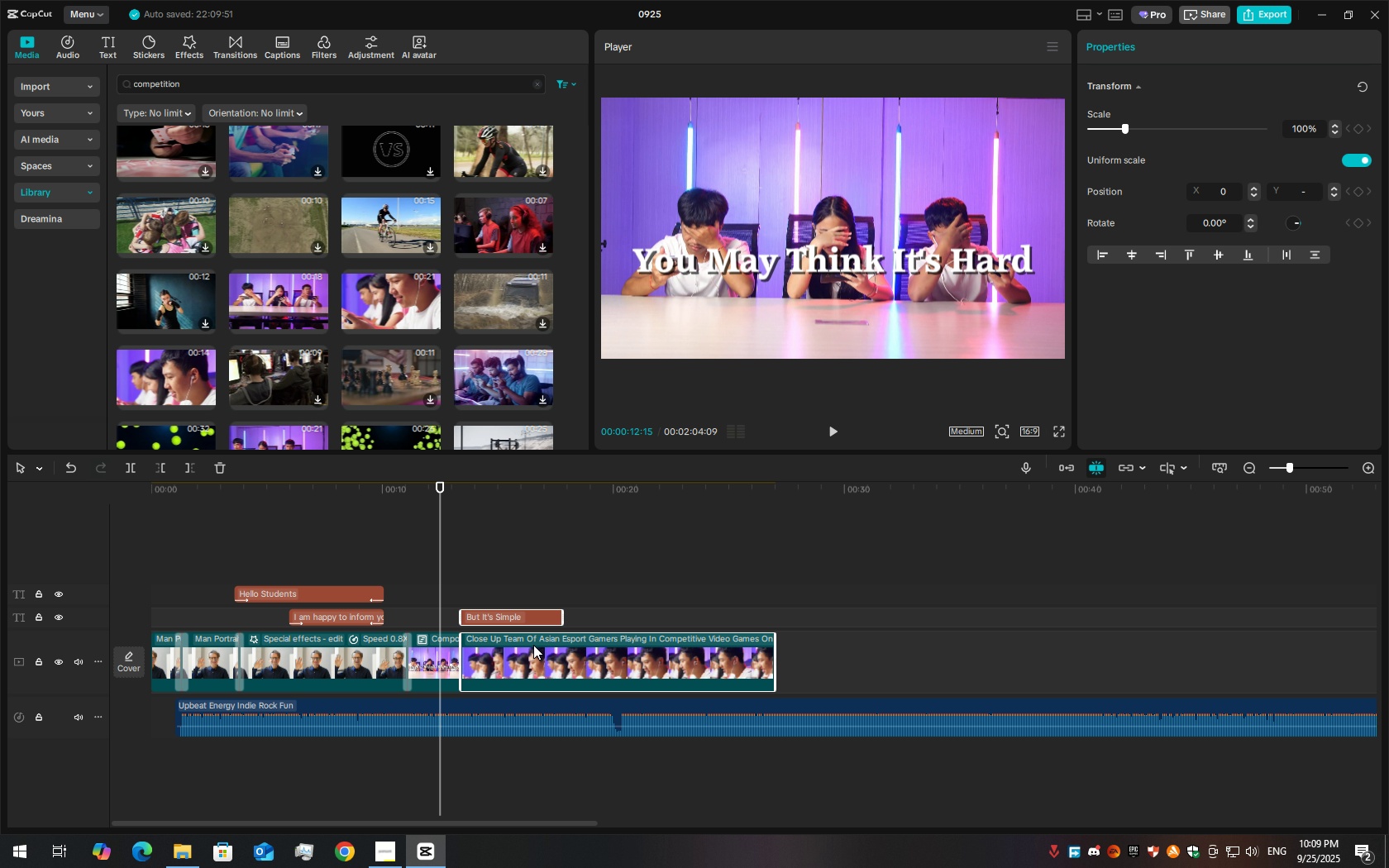 
right_click([533, 645])
 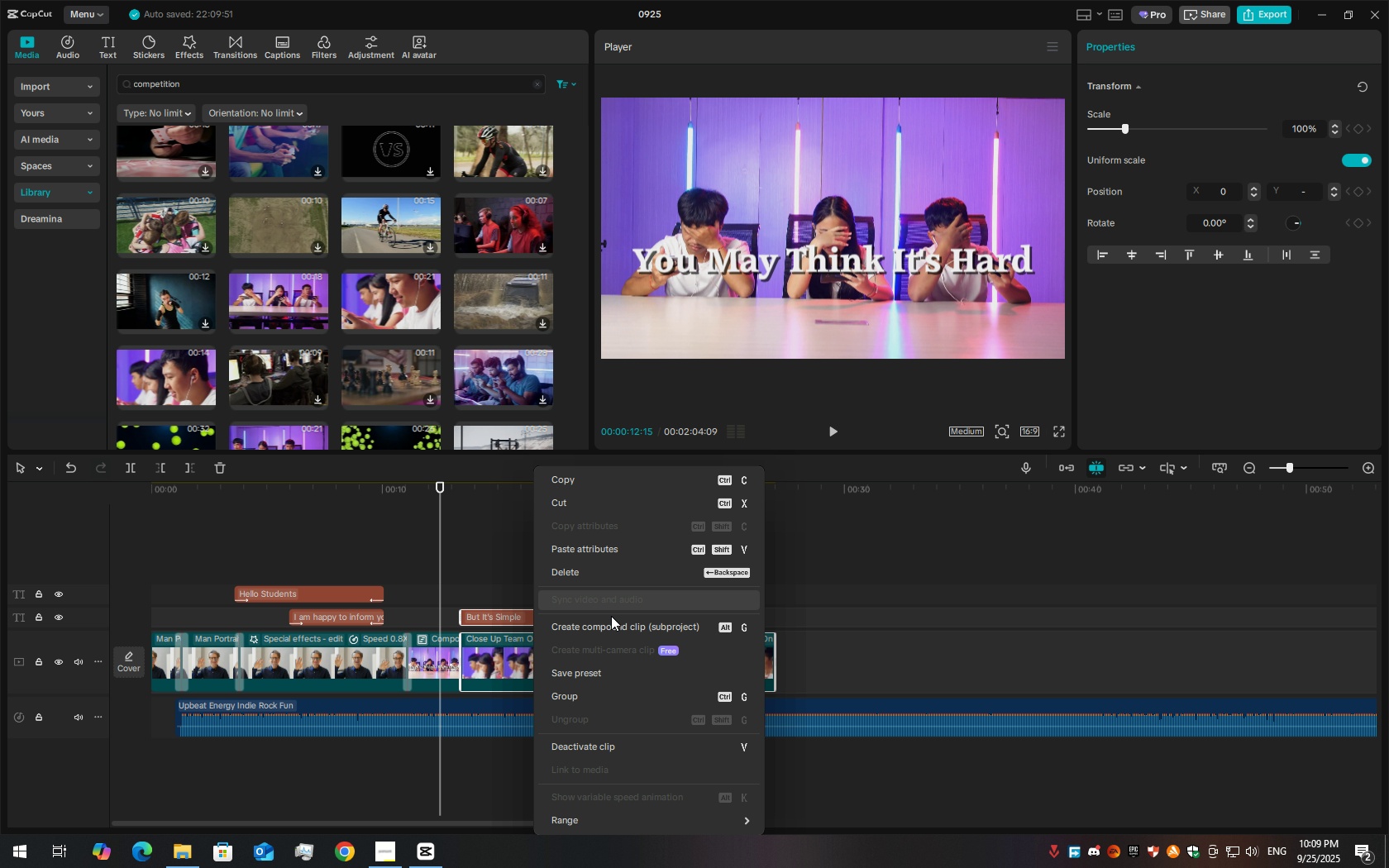 
left_click([609, 626])
 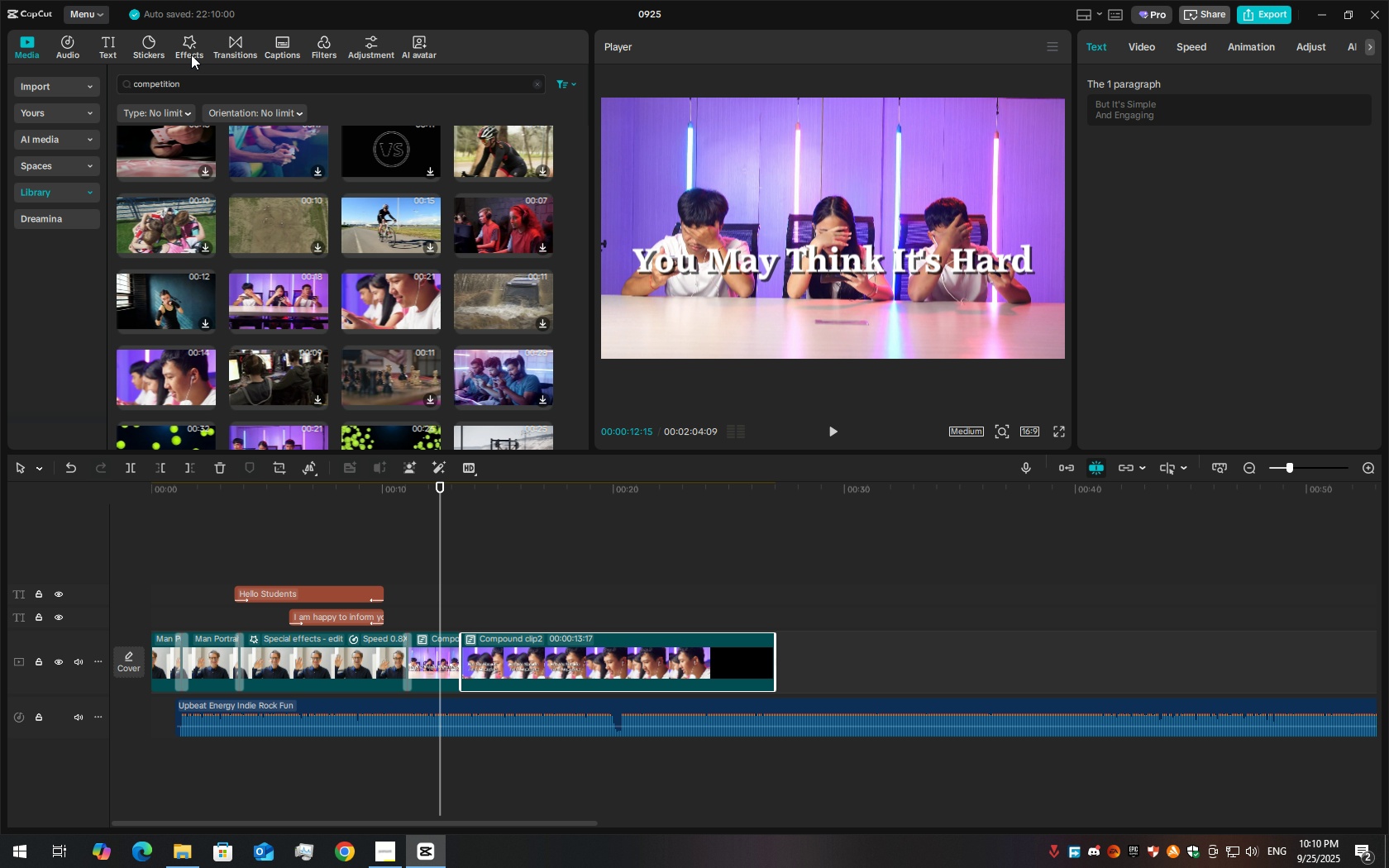 
key(Space)
 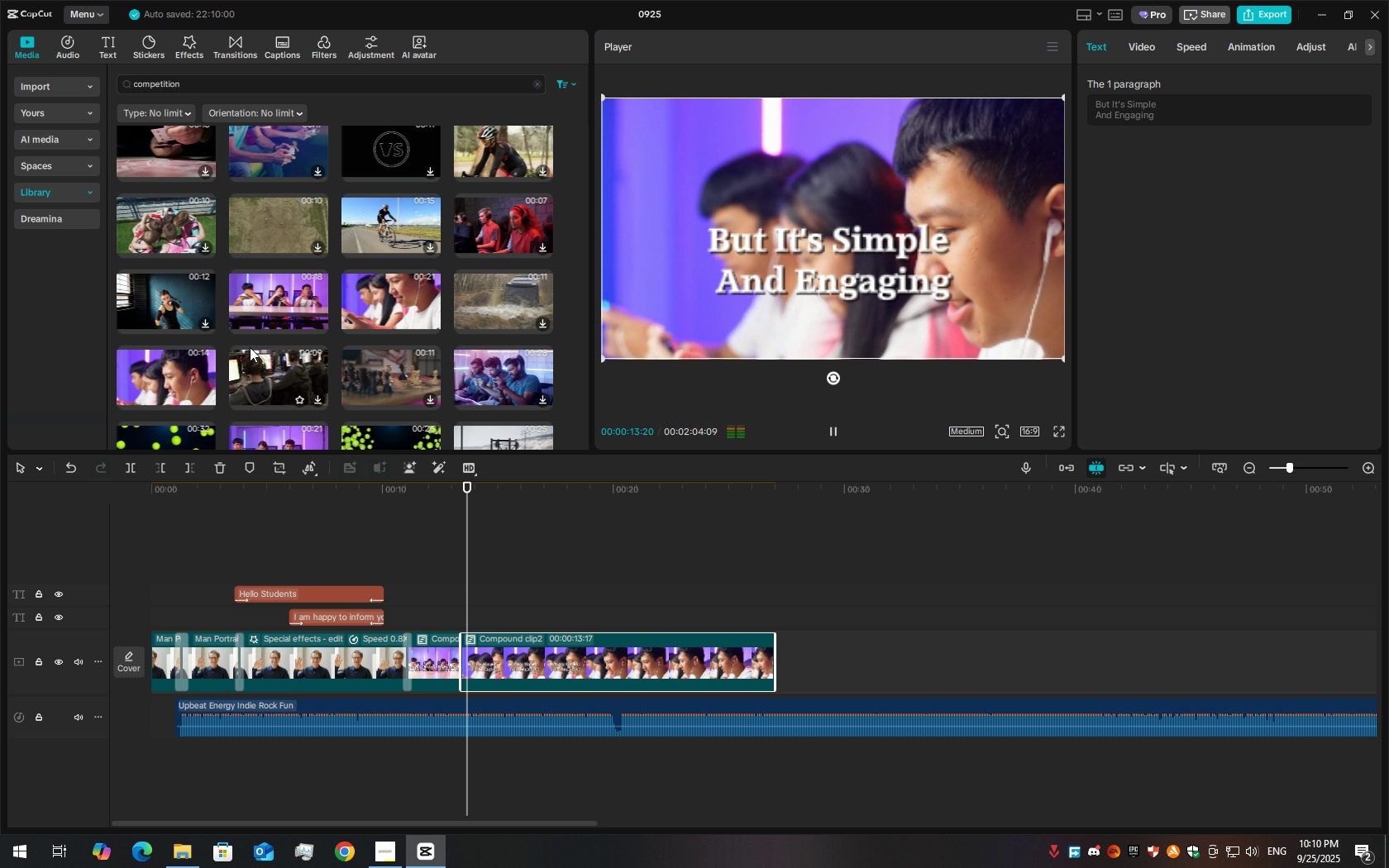 
key(Space)
 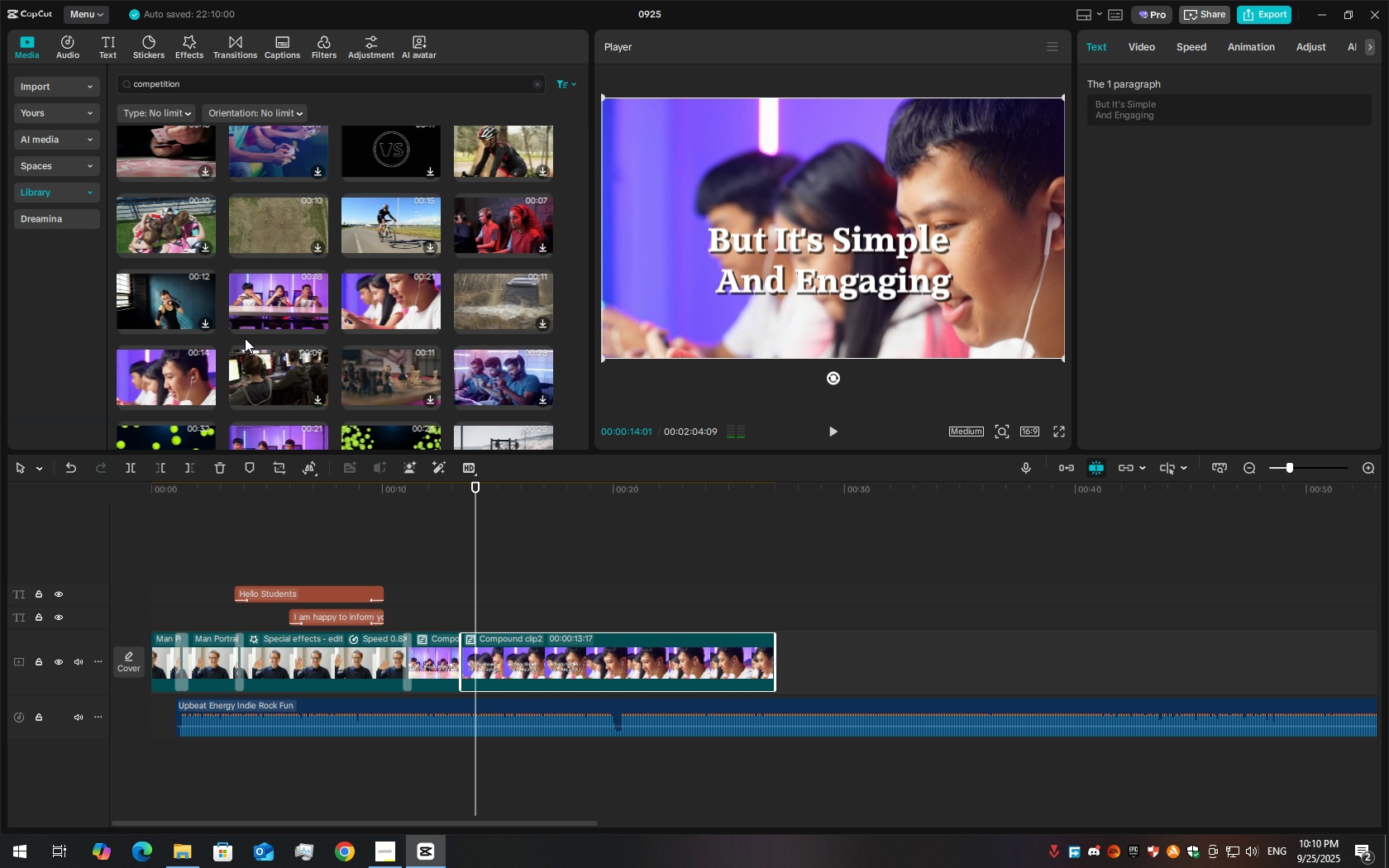 
key(Space)
 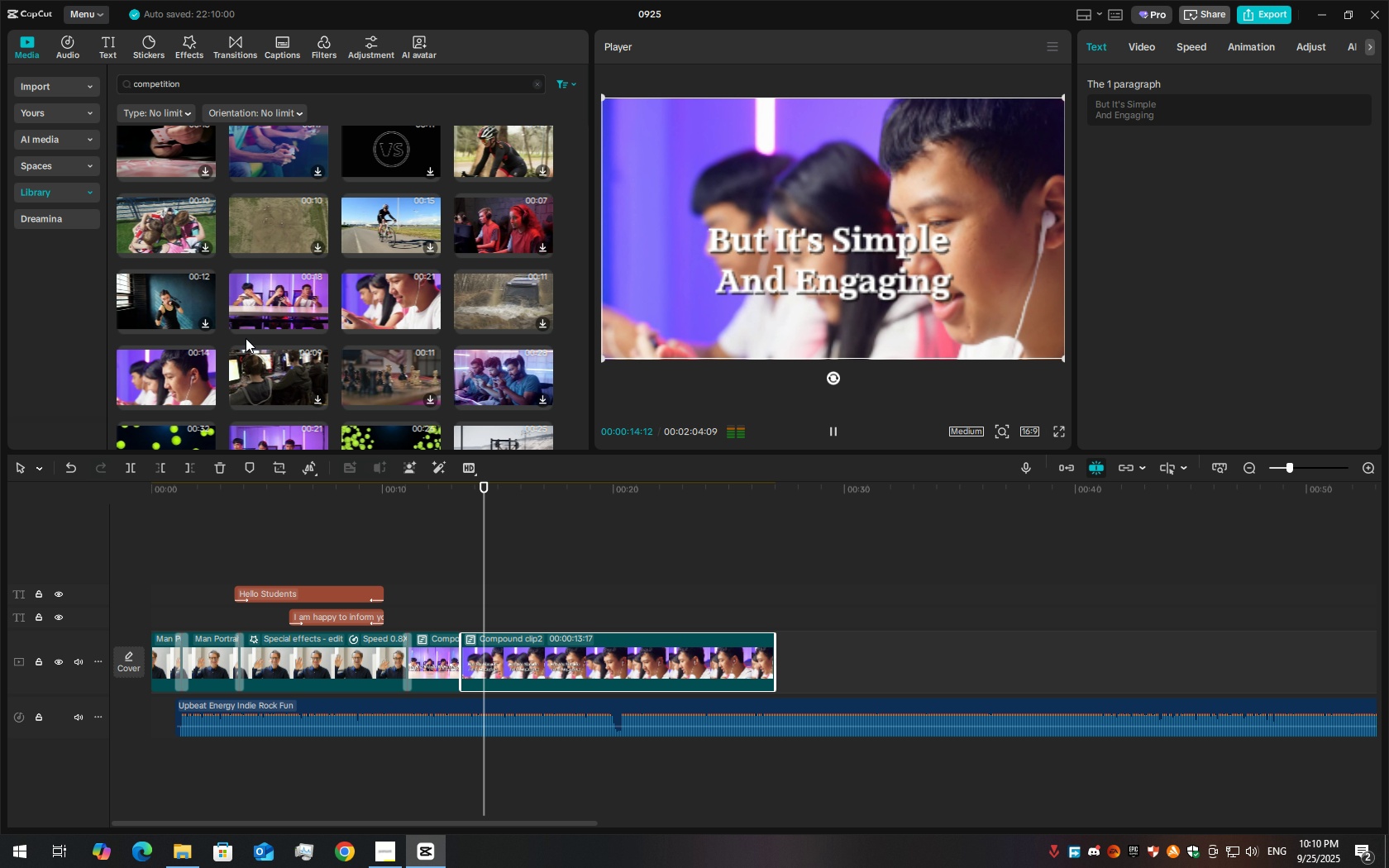 
key(Space)
 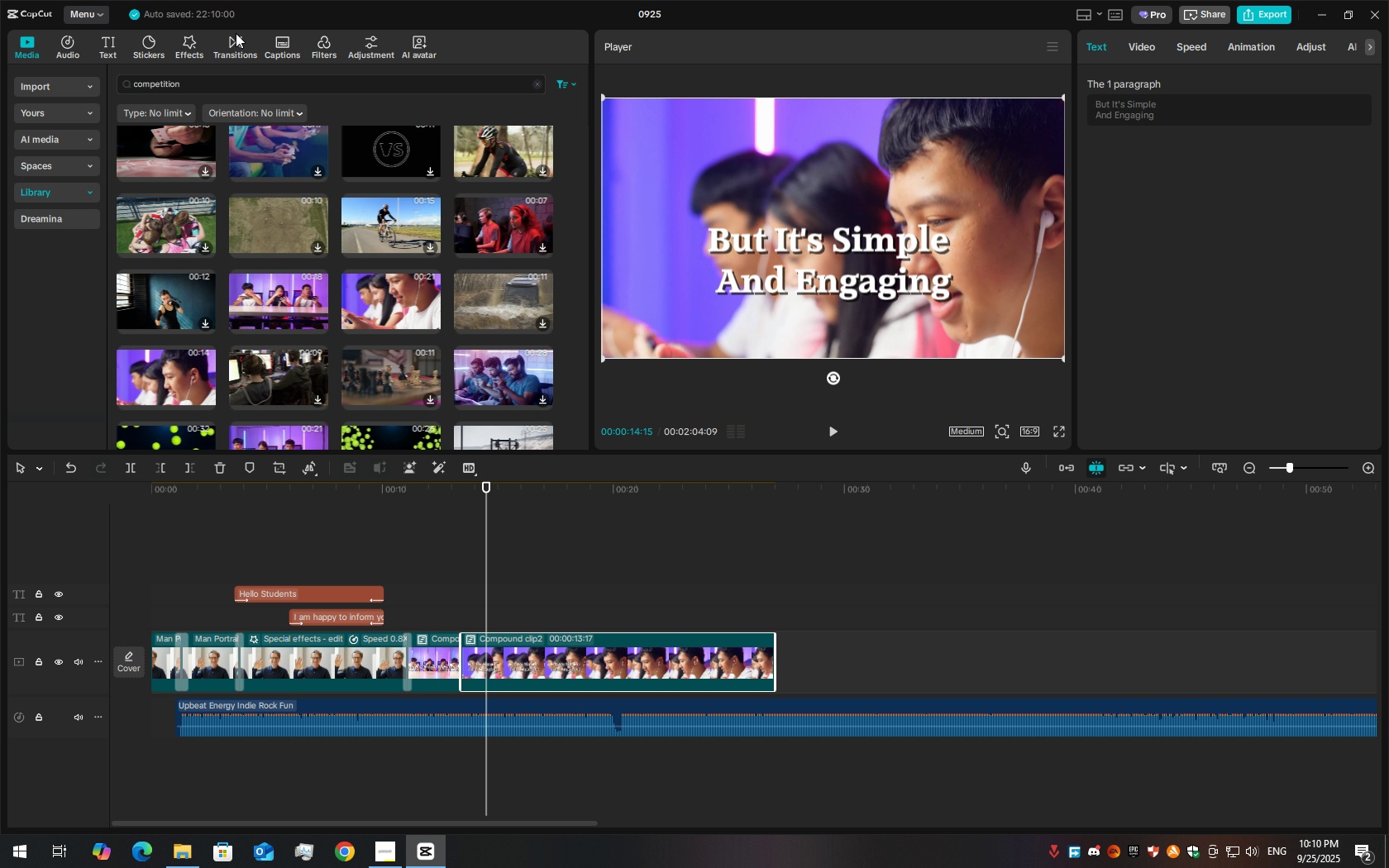 
left_click([236, 32])
 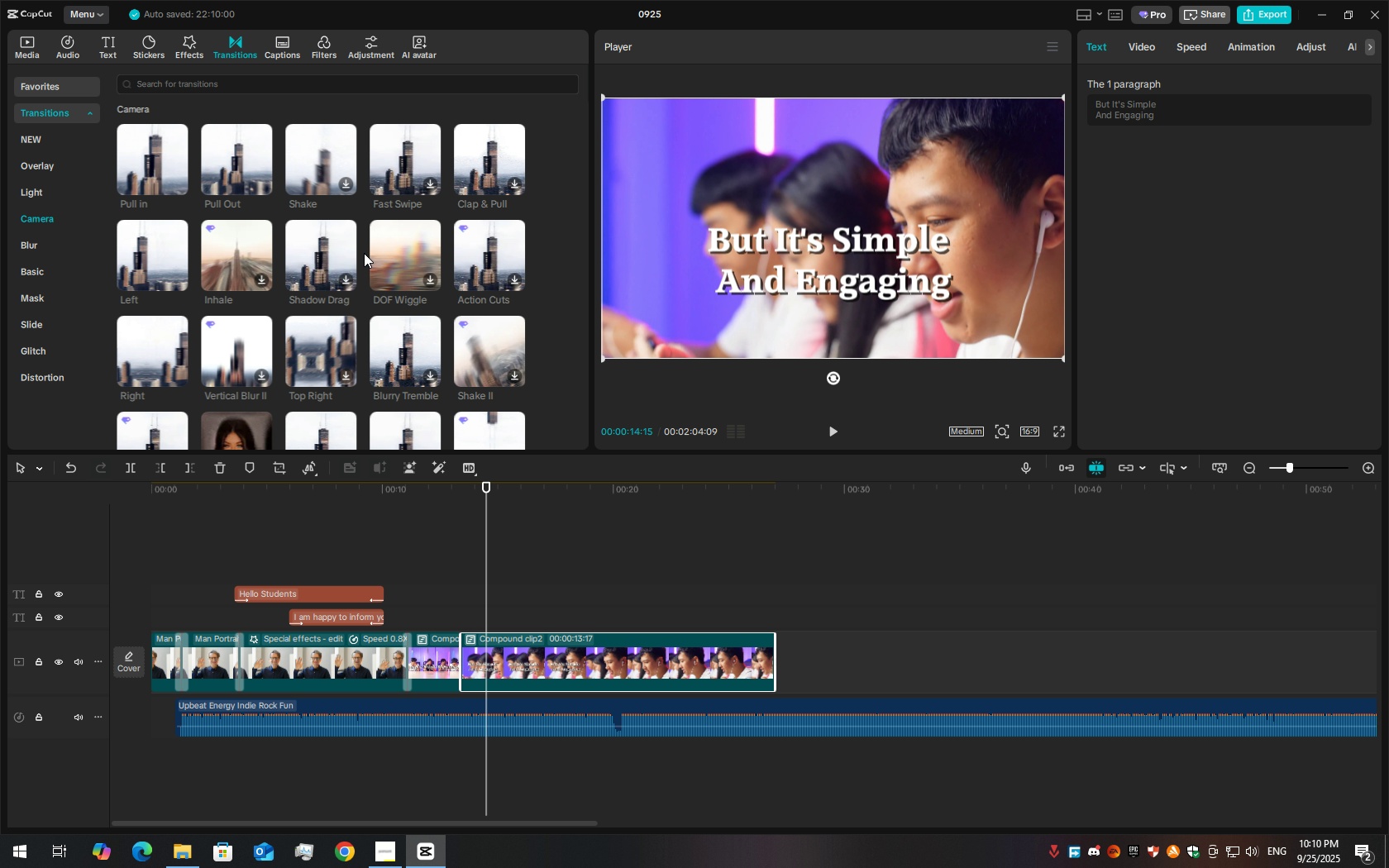 
left_click_drag(start_coordinate=[160, 350], to_coordinate=[453, 659])
 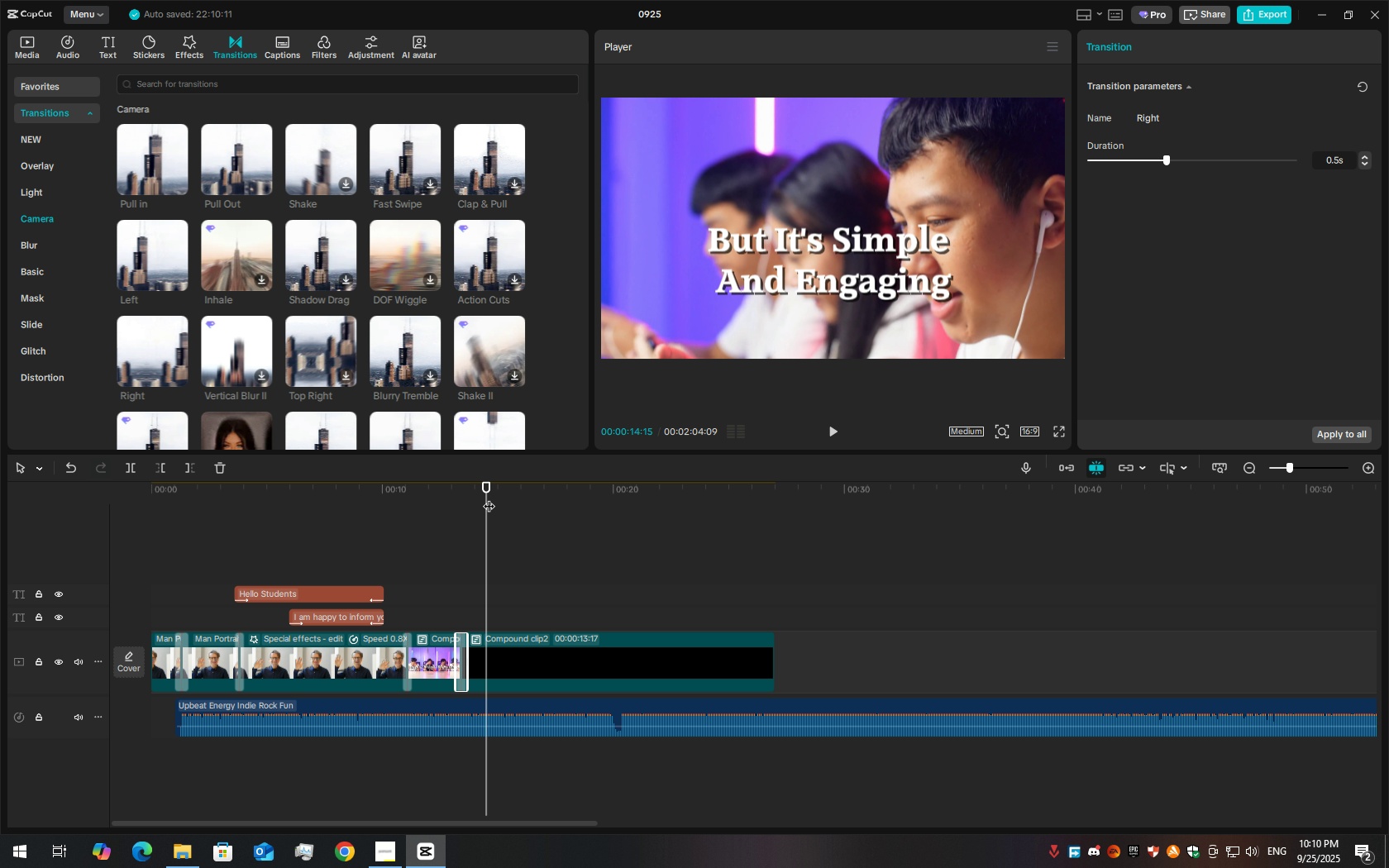 
left_click_drag(start_coordinate=[489, 498], to_coordinate=[437, 514])
 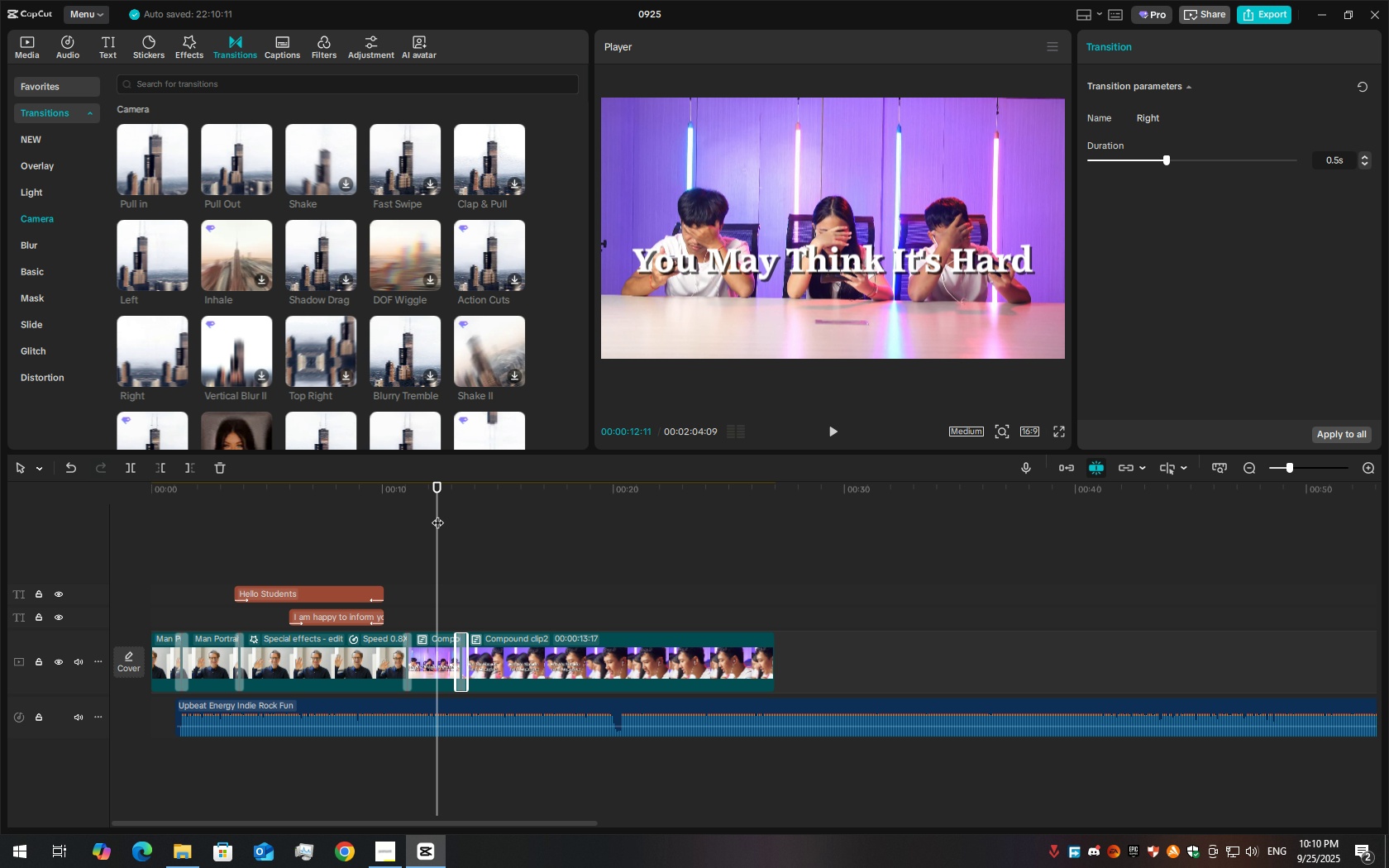 
key(Space)
 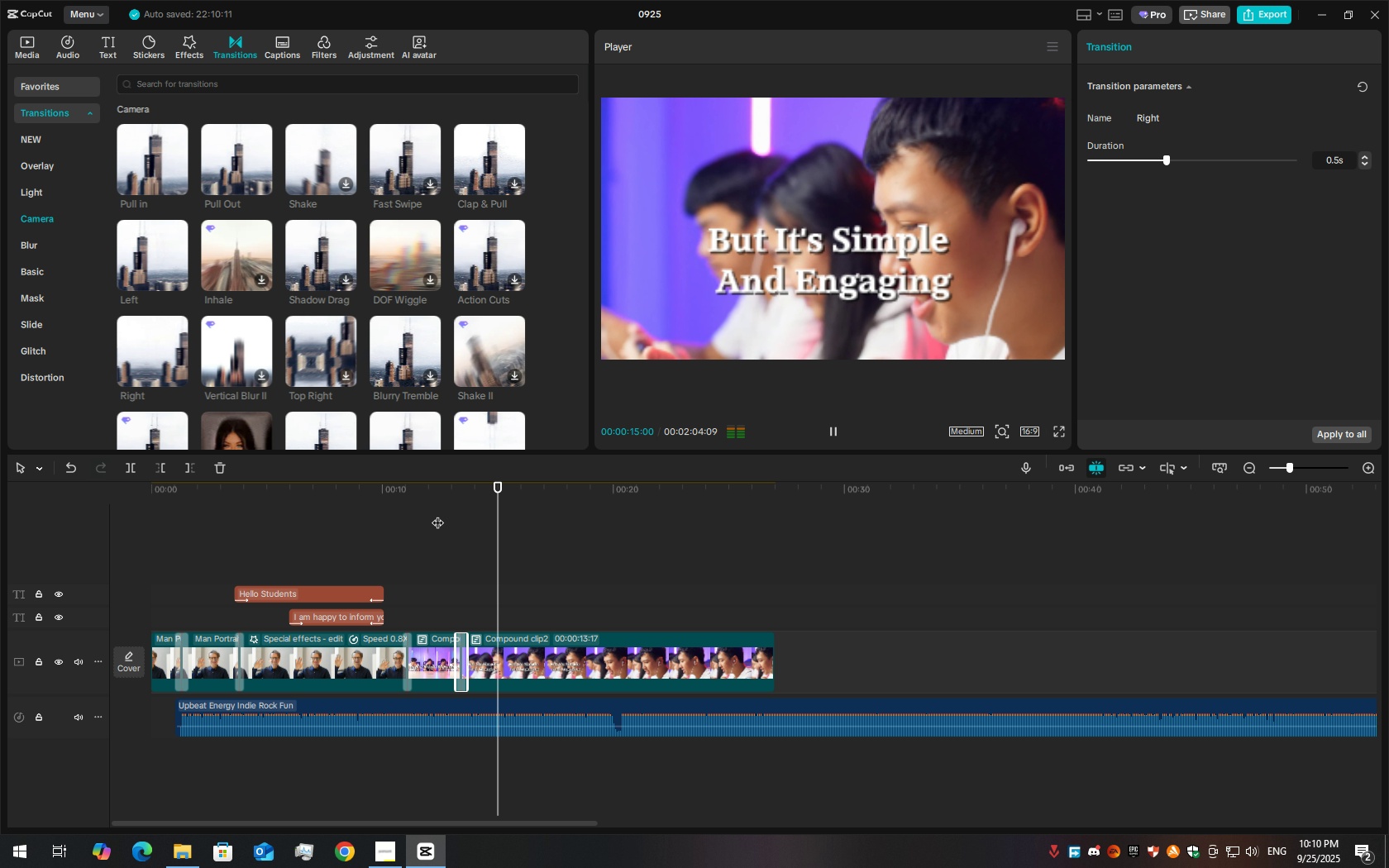 
key(Space)
 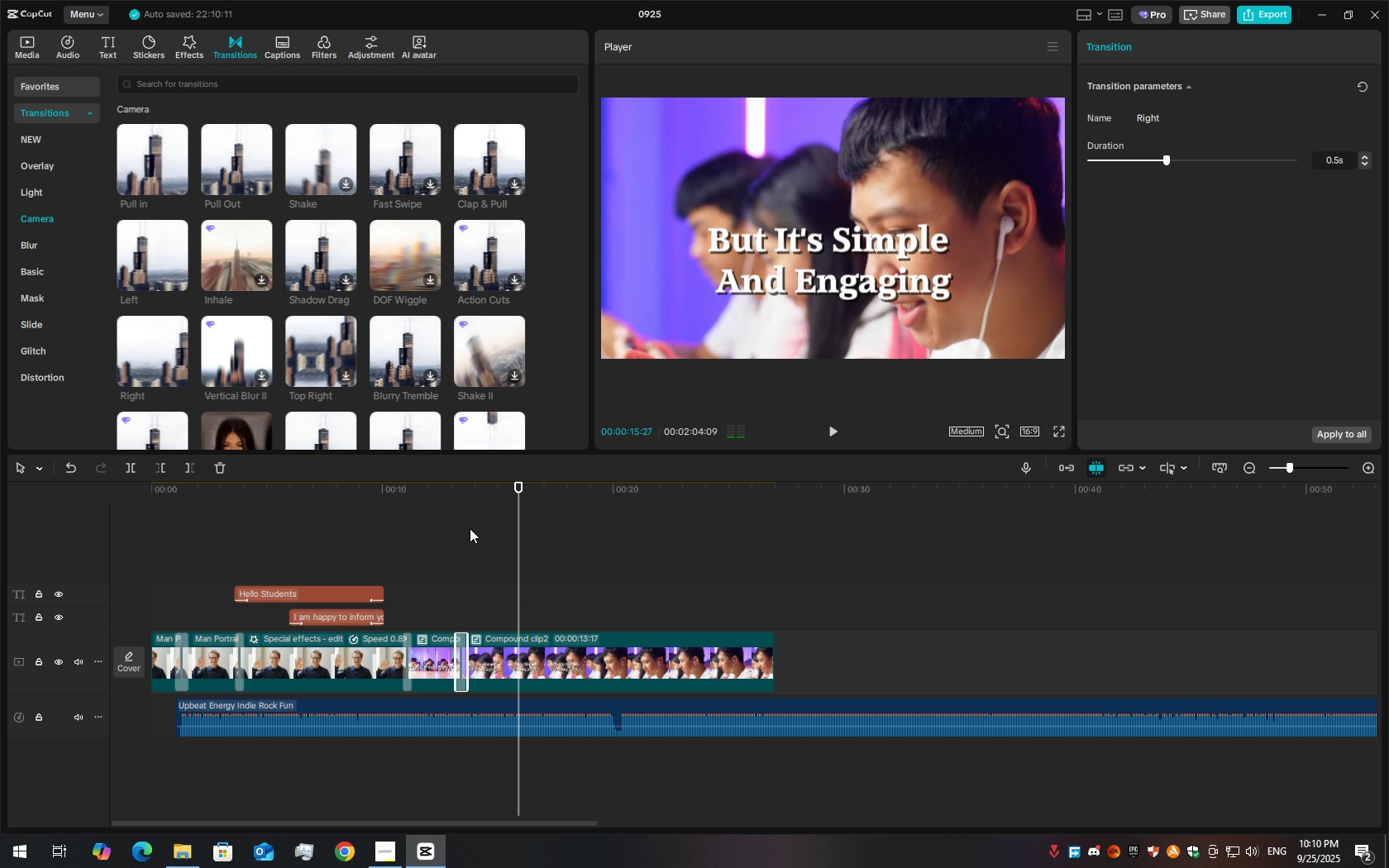 
key(Space)
 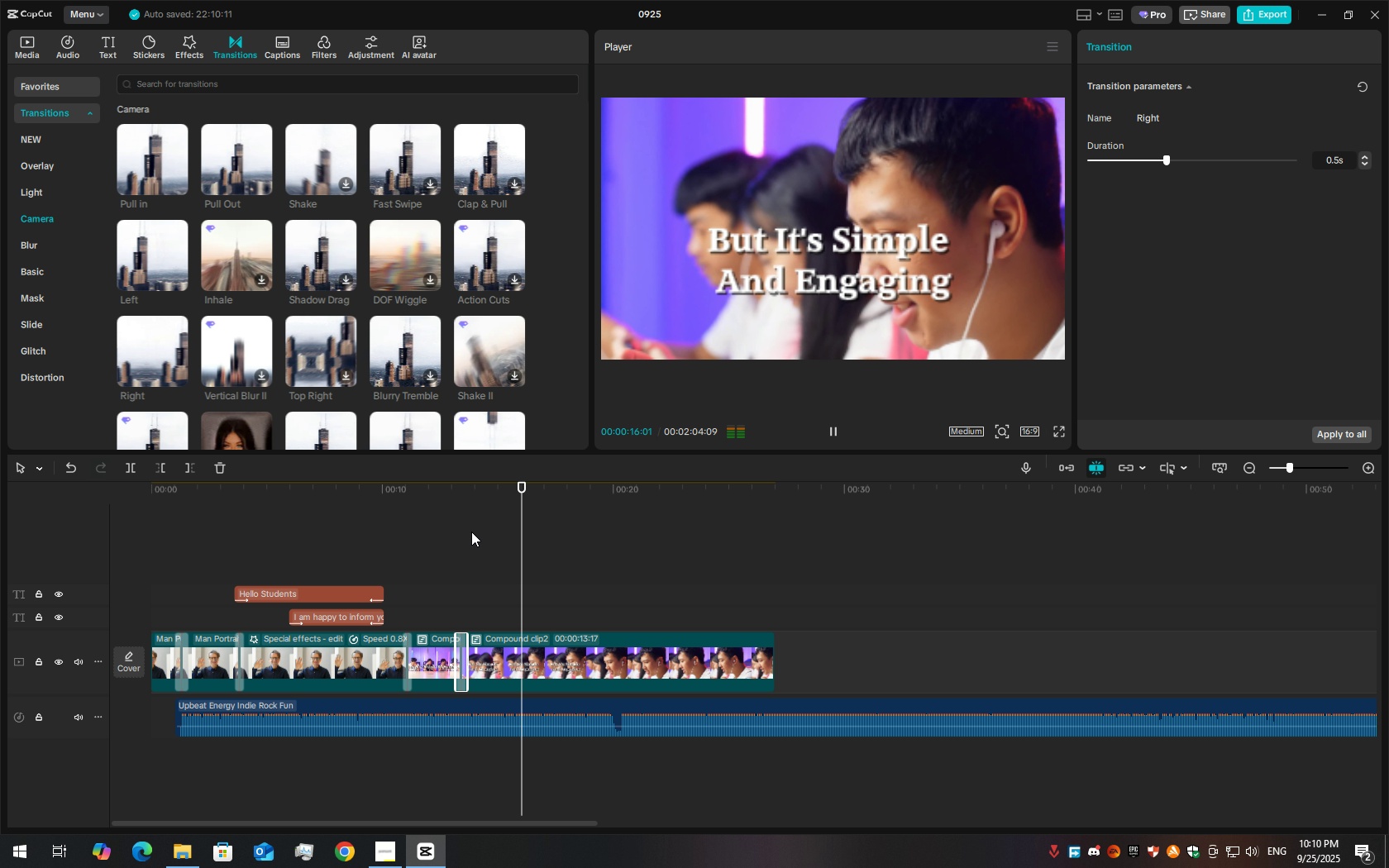 
key(Space)
 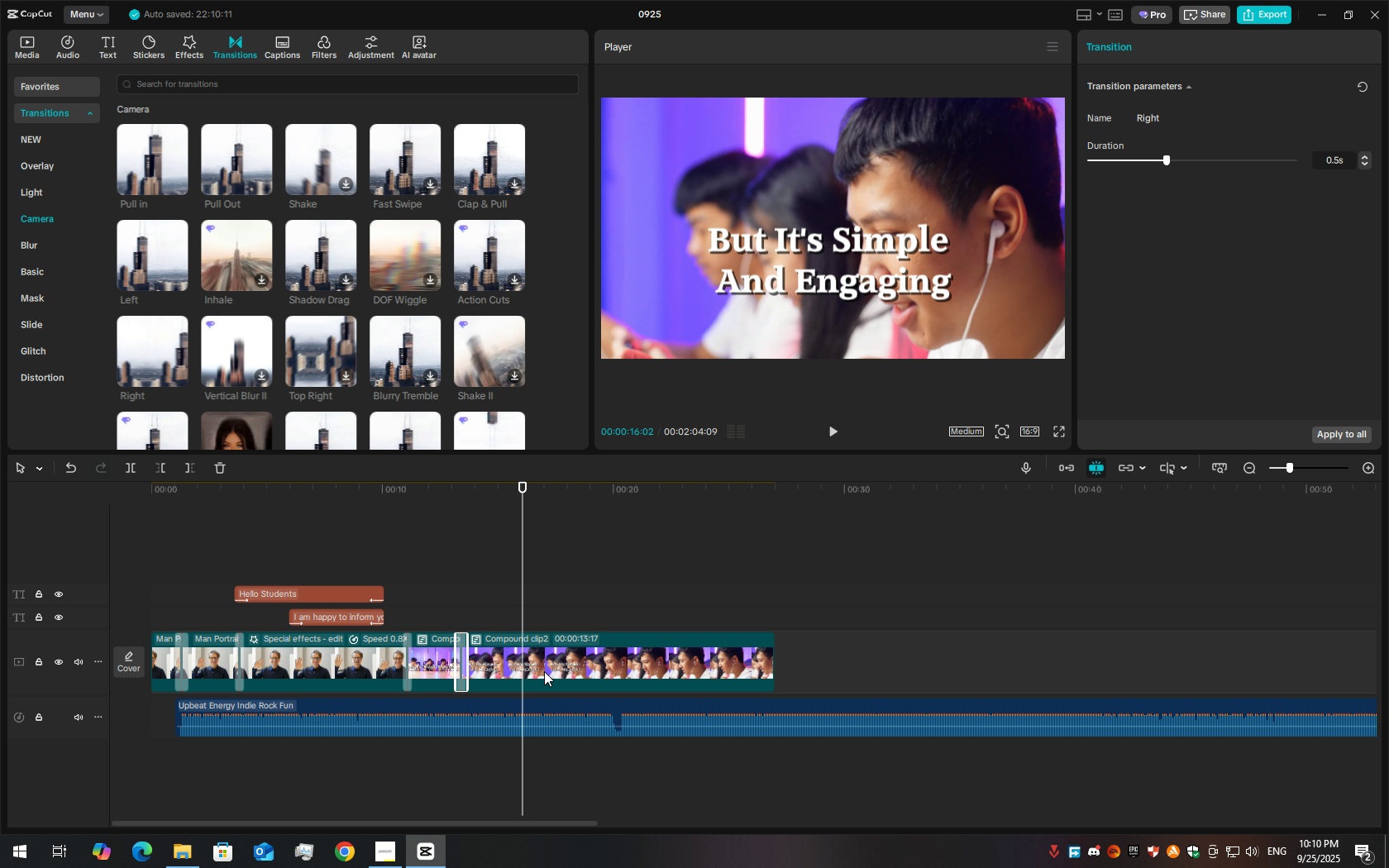 
key(Space)
 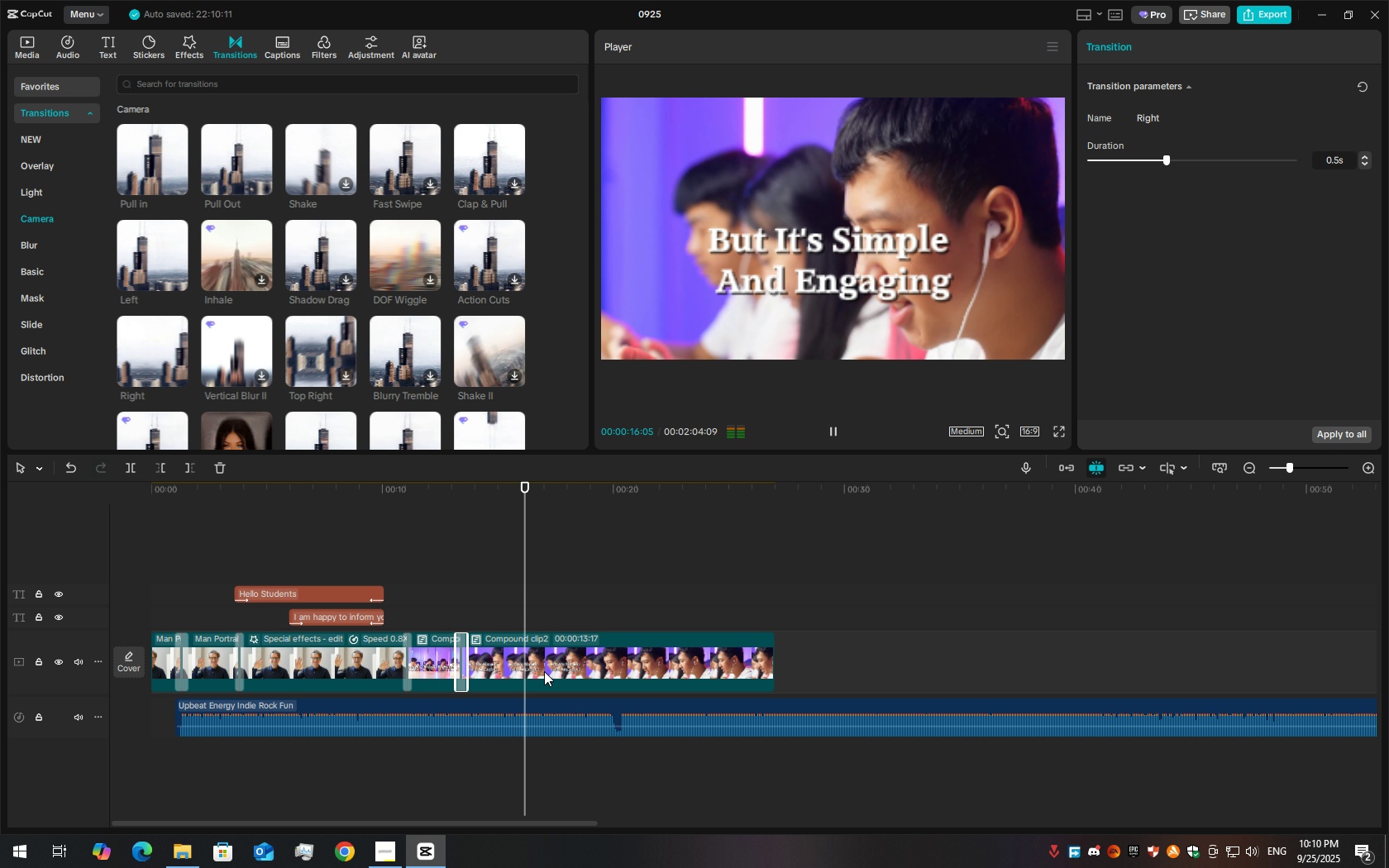 
key(Space)
 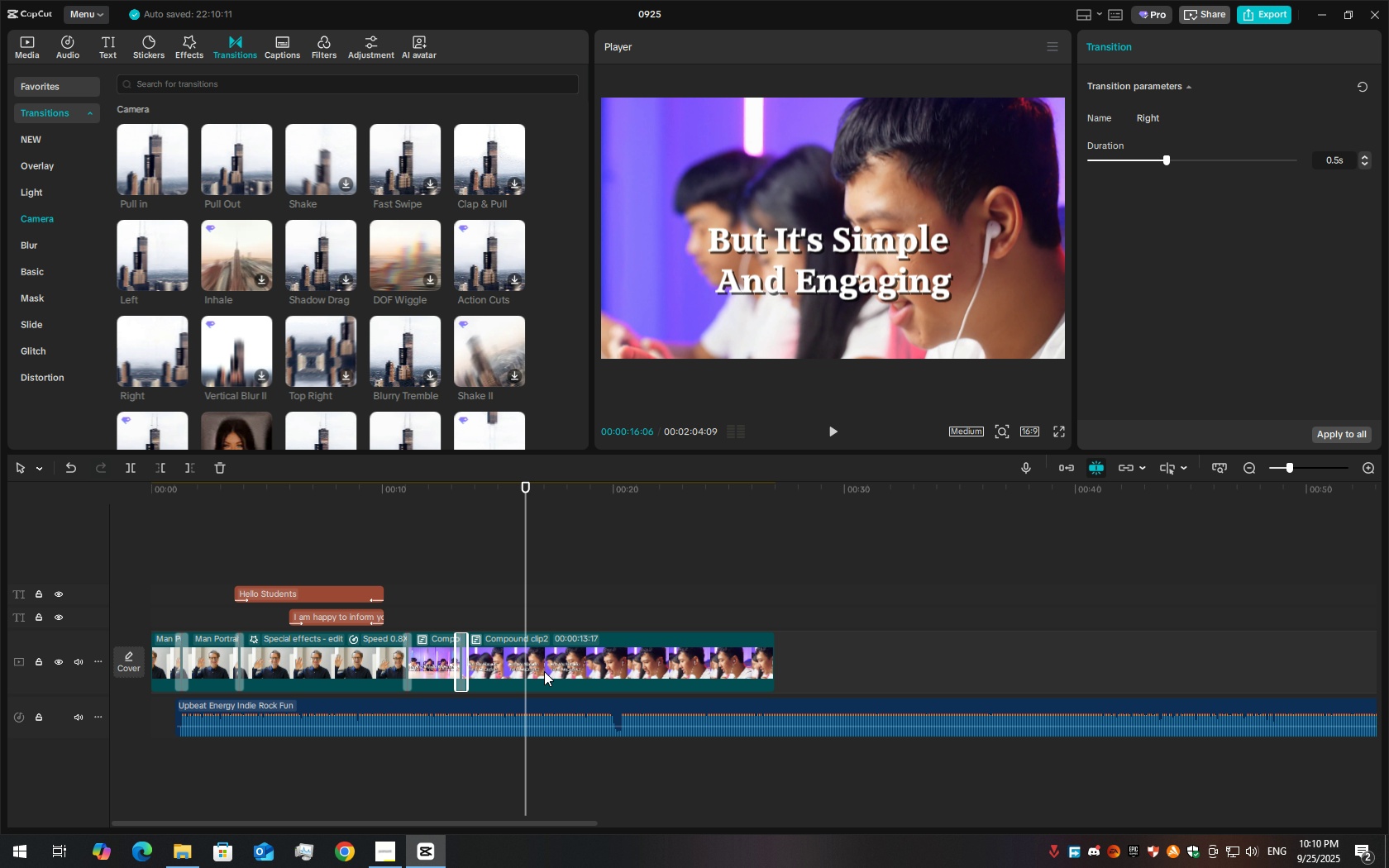 
left_click([544, 671])
 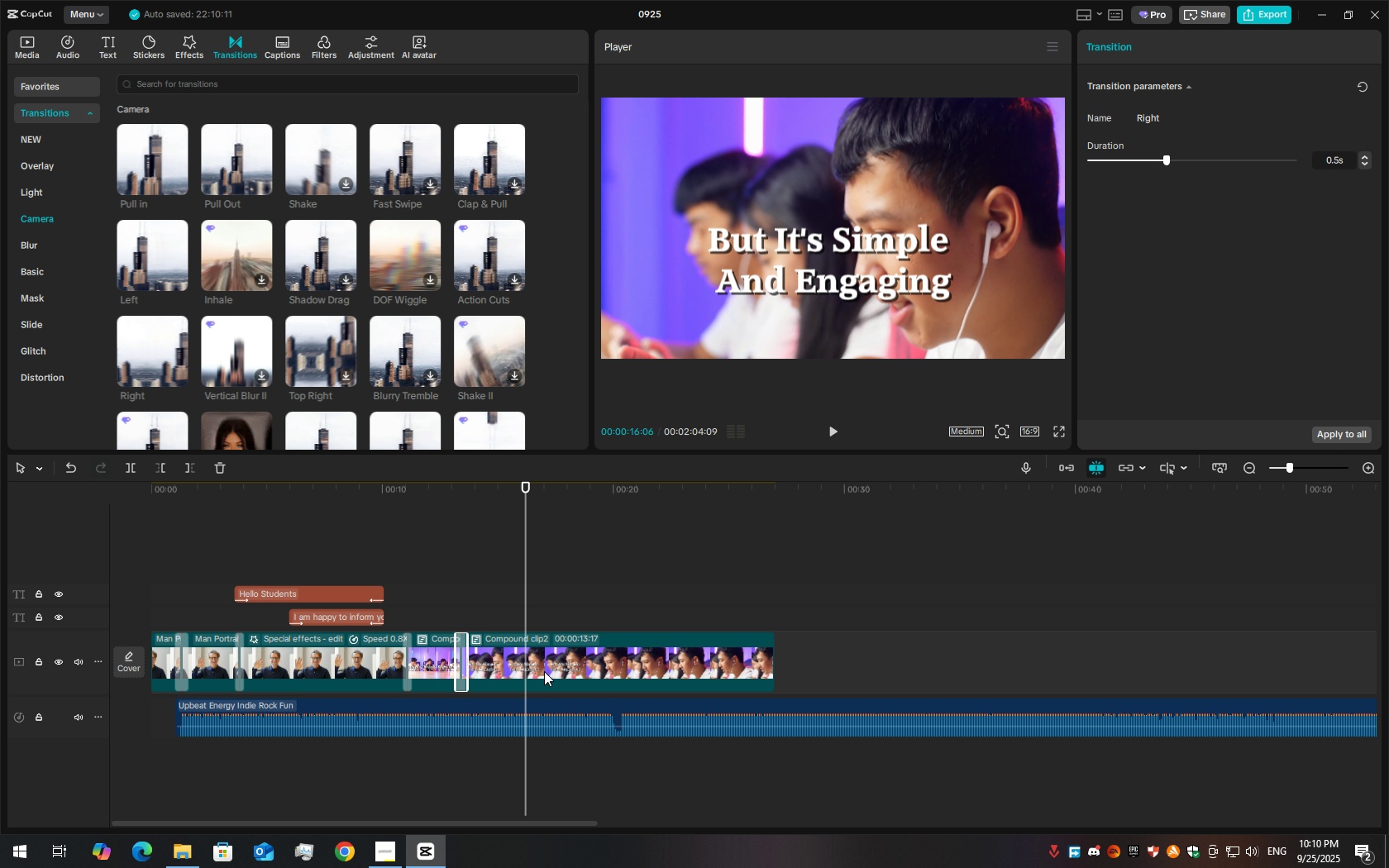 
key(Control+B)
 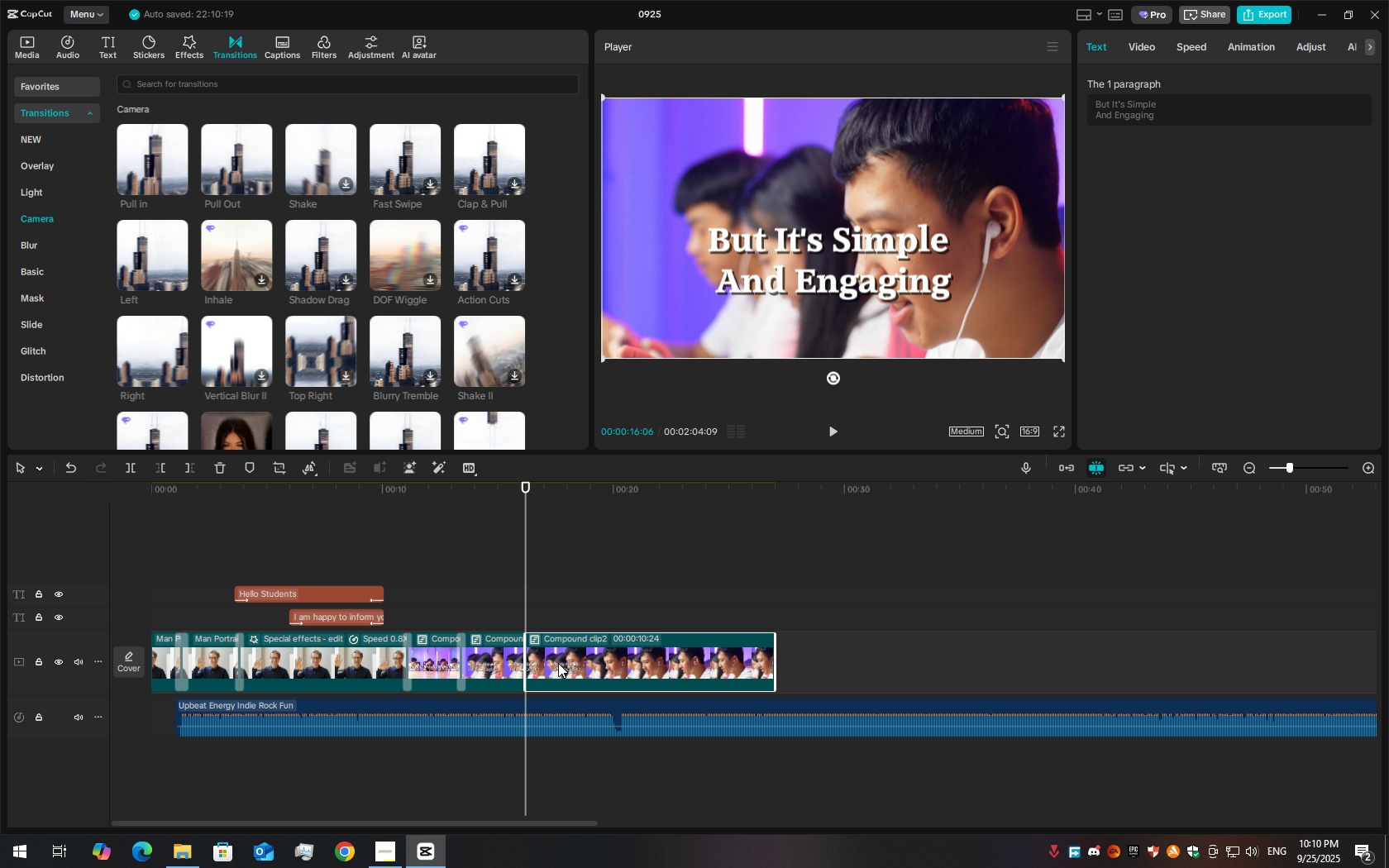 
left_click([558, 663])
 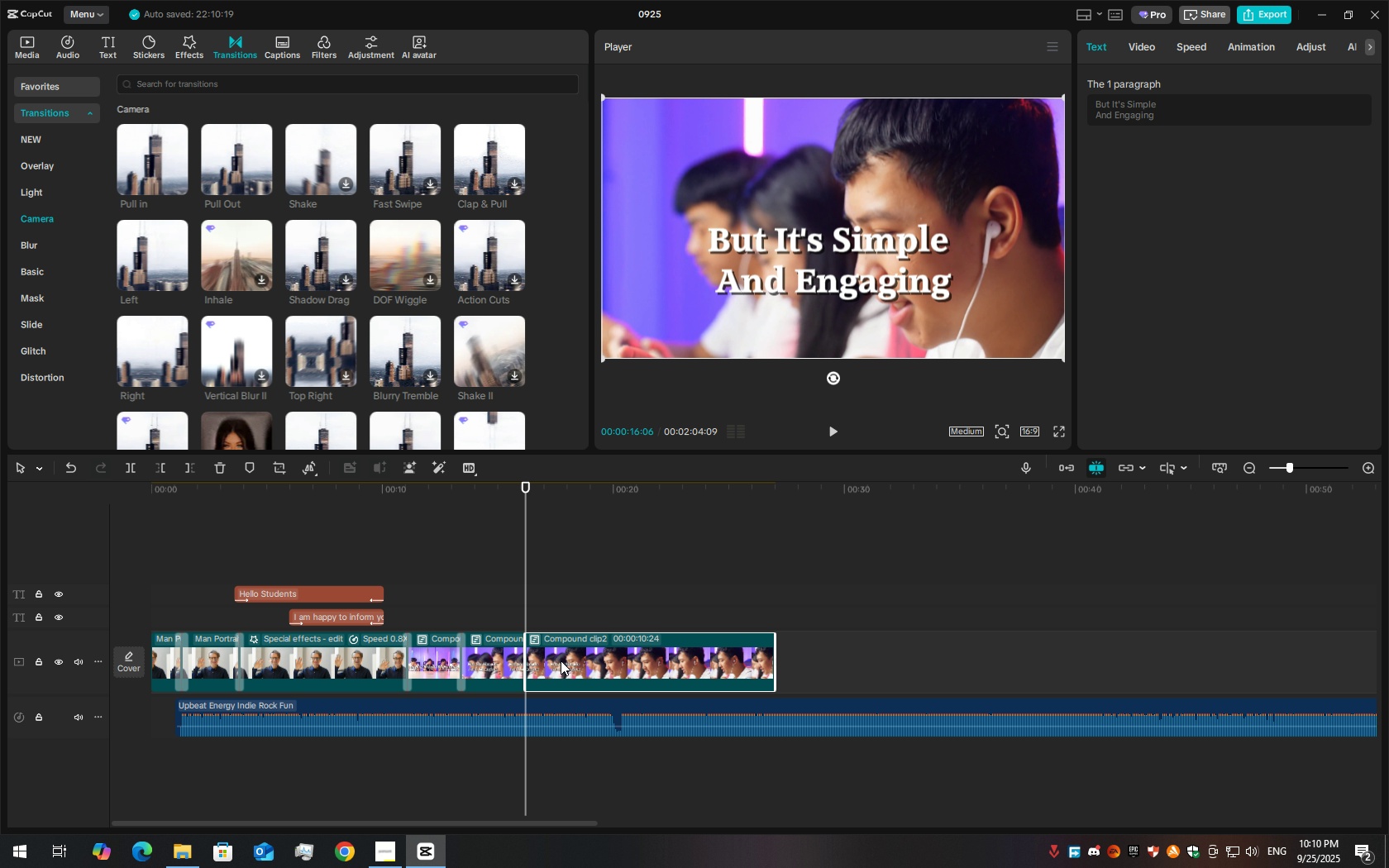 
key(Delete)
 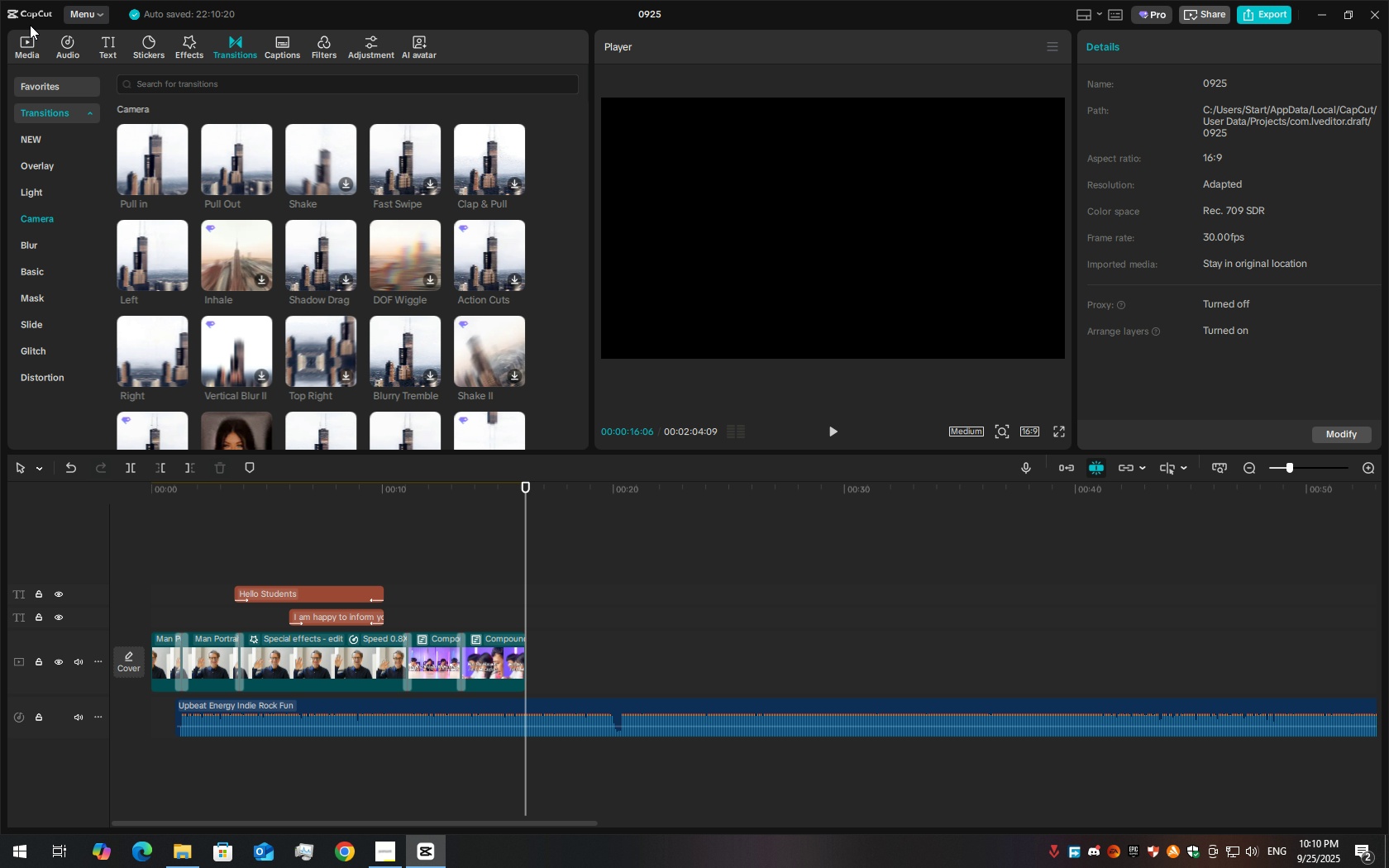 
left_click([24, 33])
 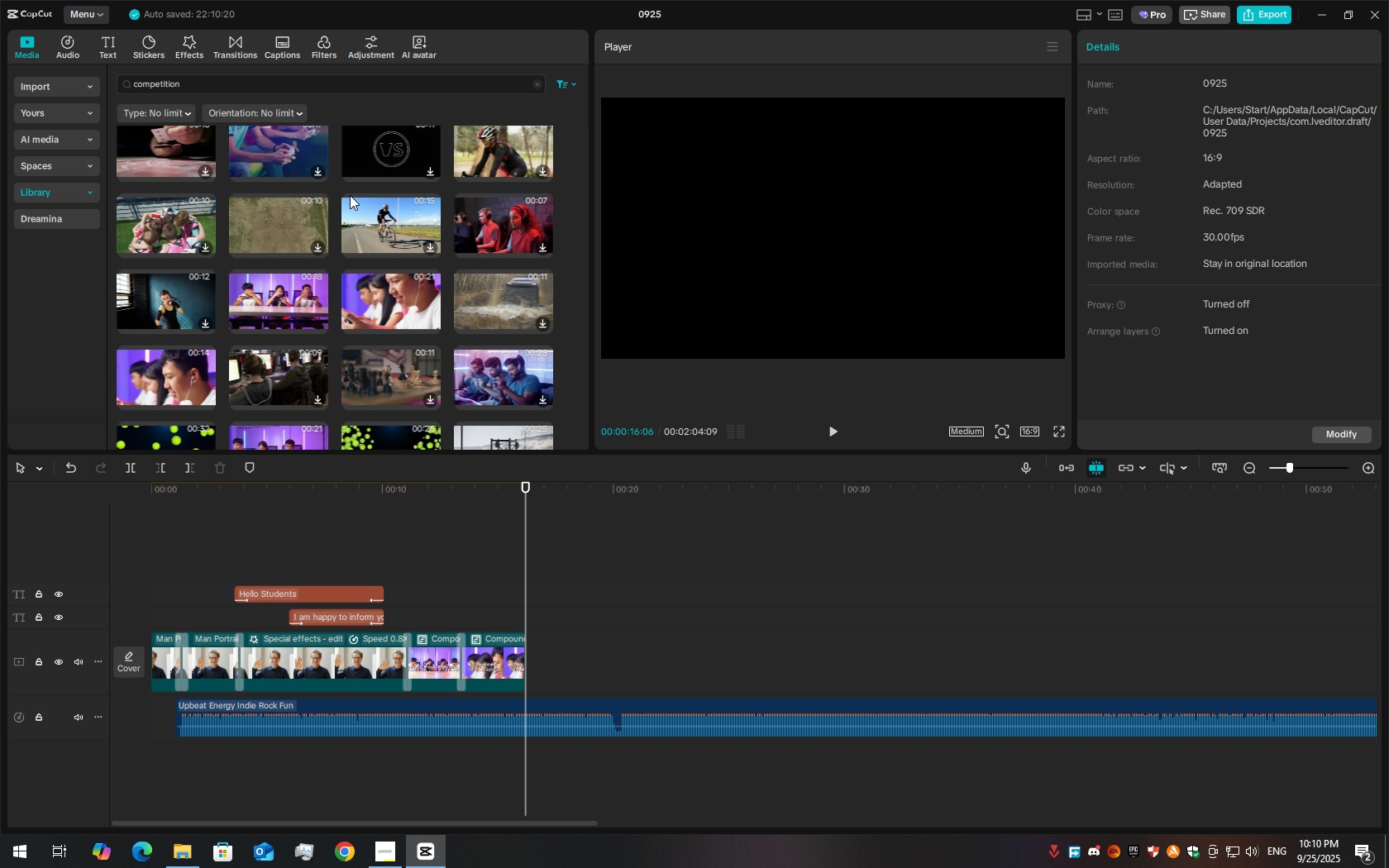 
scroll: coordinate [215, 336], scroll_direction: down, amount: 4.0
 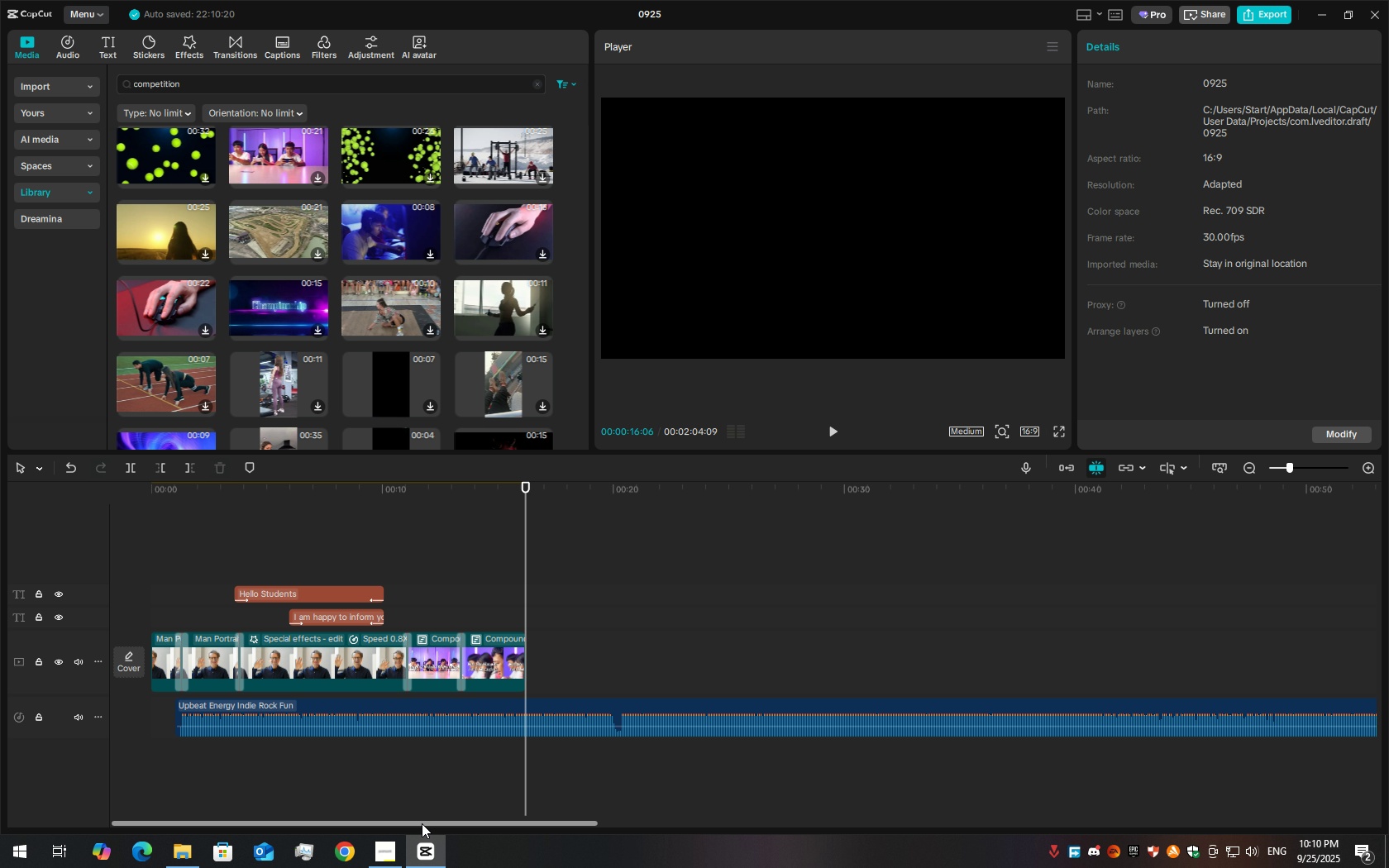 
wait(24.61)
 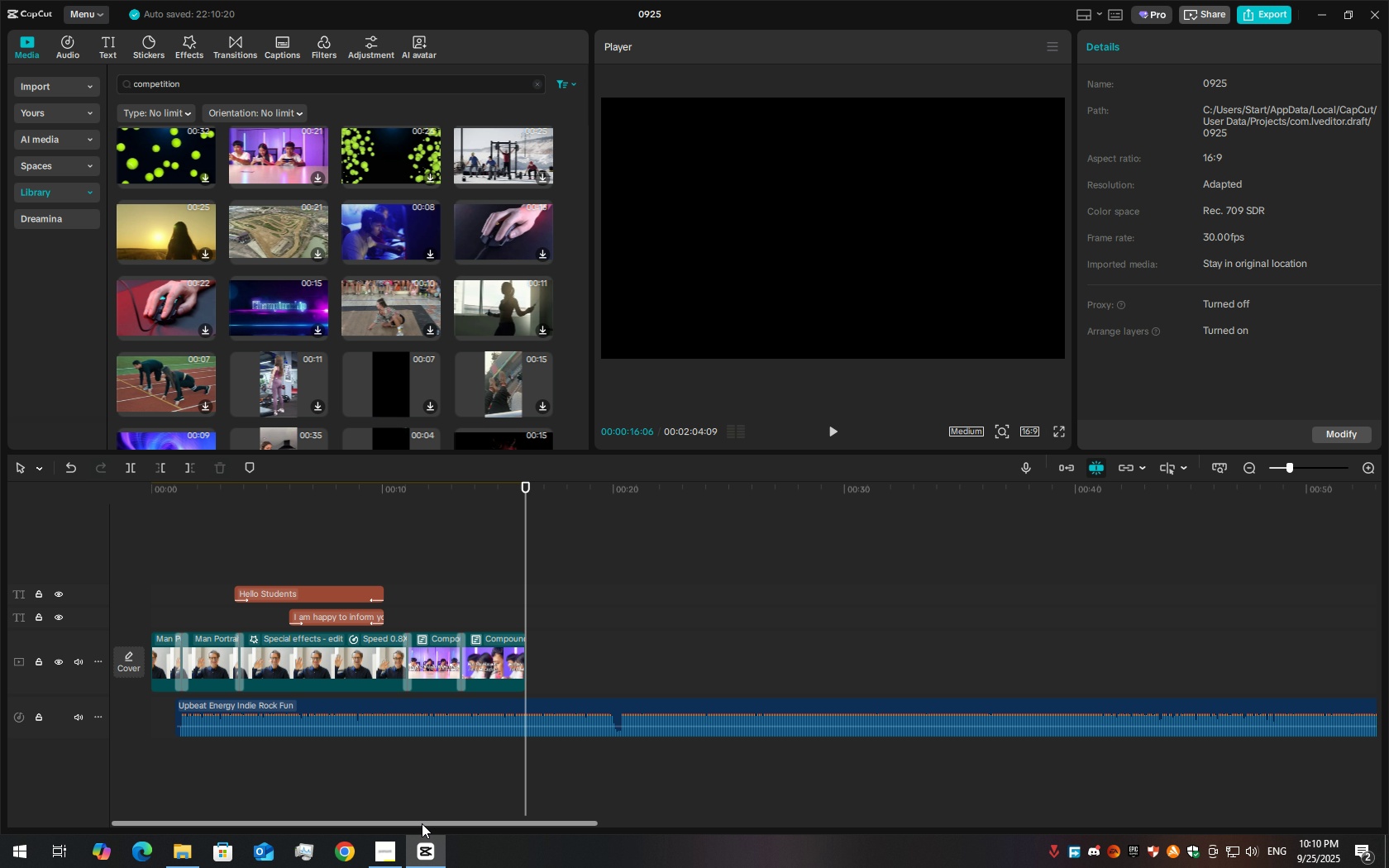 
double_click([282, 93])
 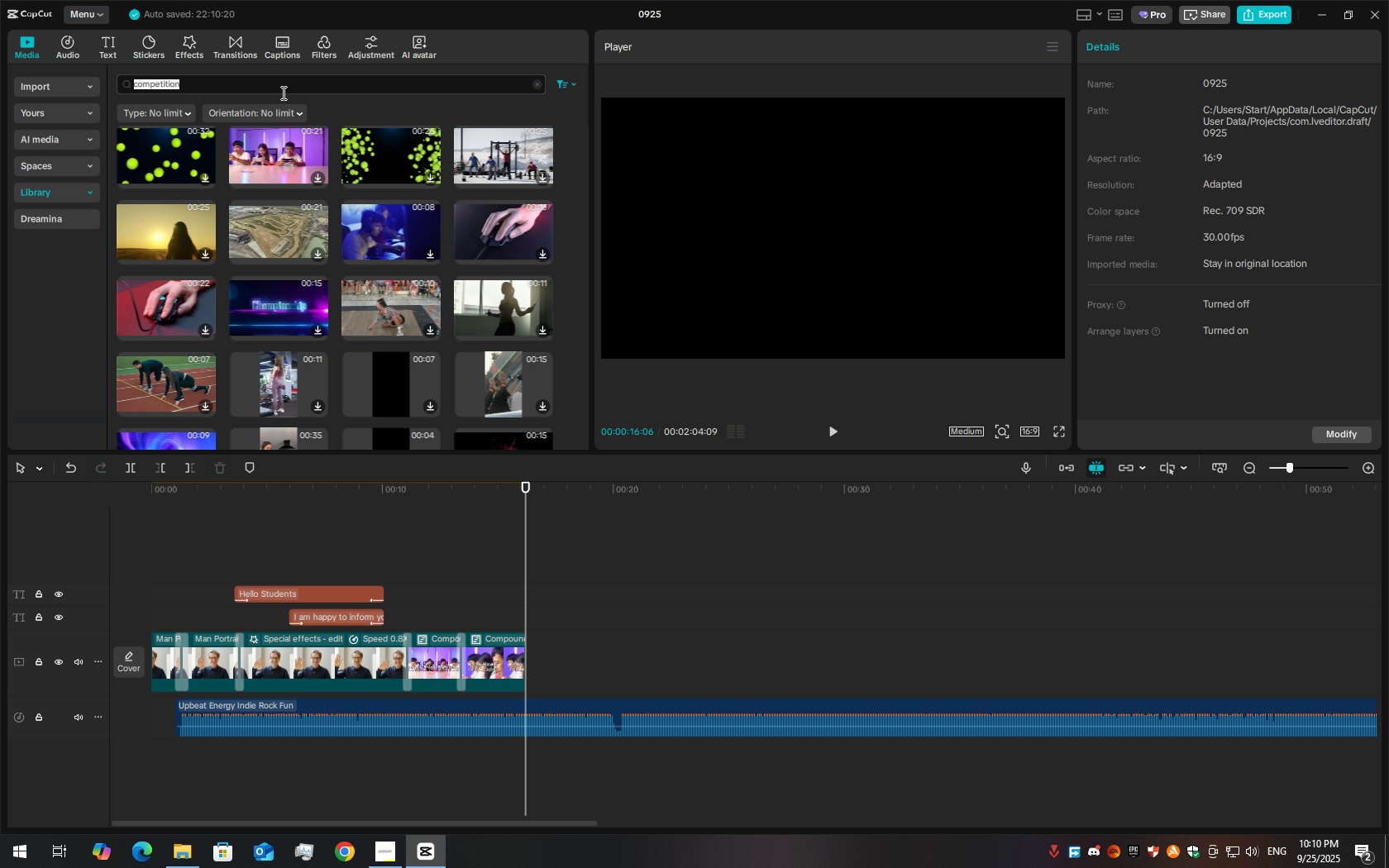 
triple_click([282, 93])
 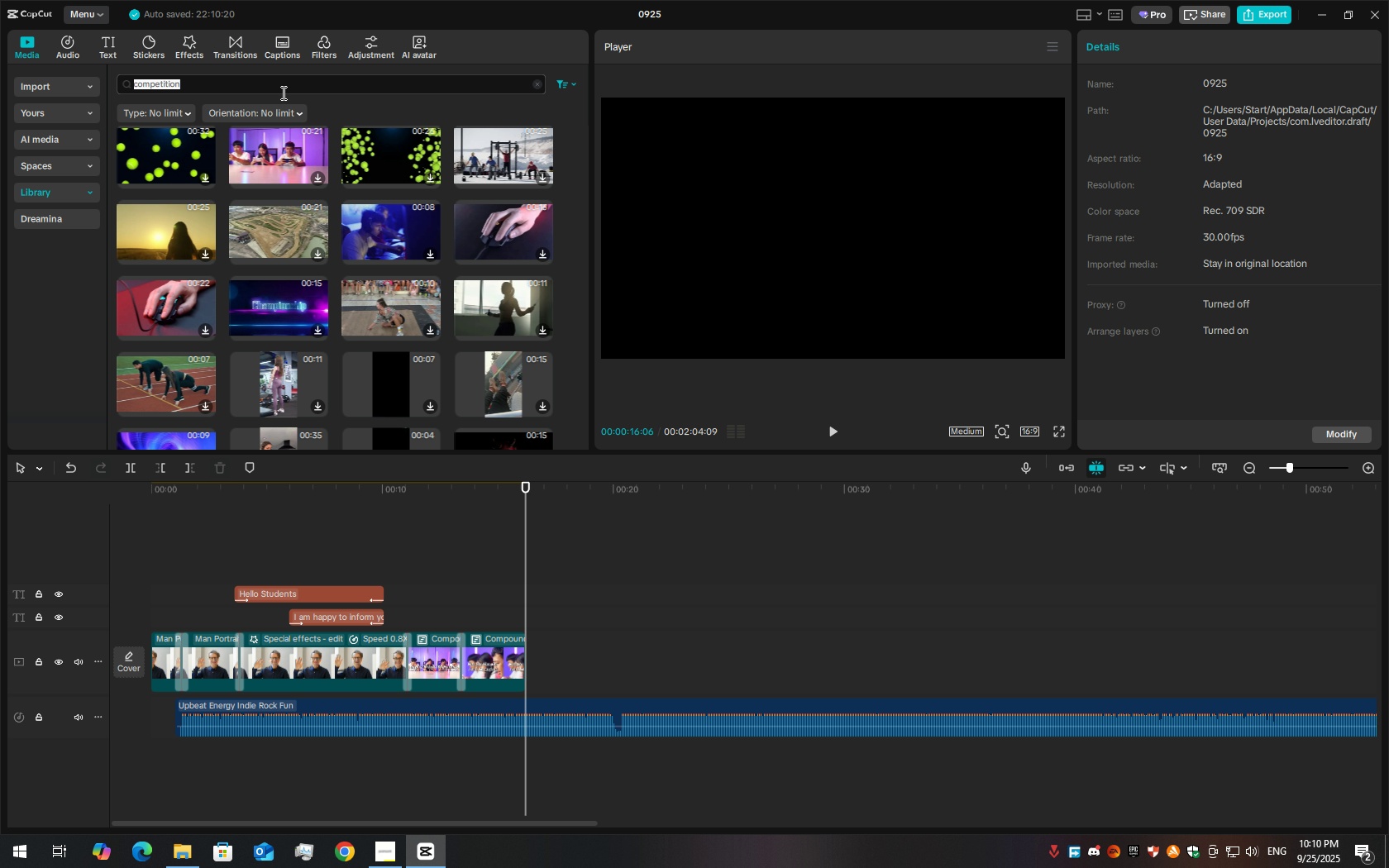 
type(co)
key(Backspace)
key(Backspace)
type(hist\)
key(Backspace)
 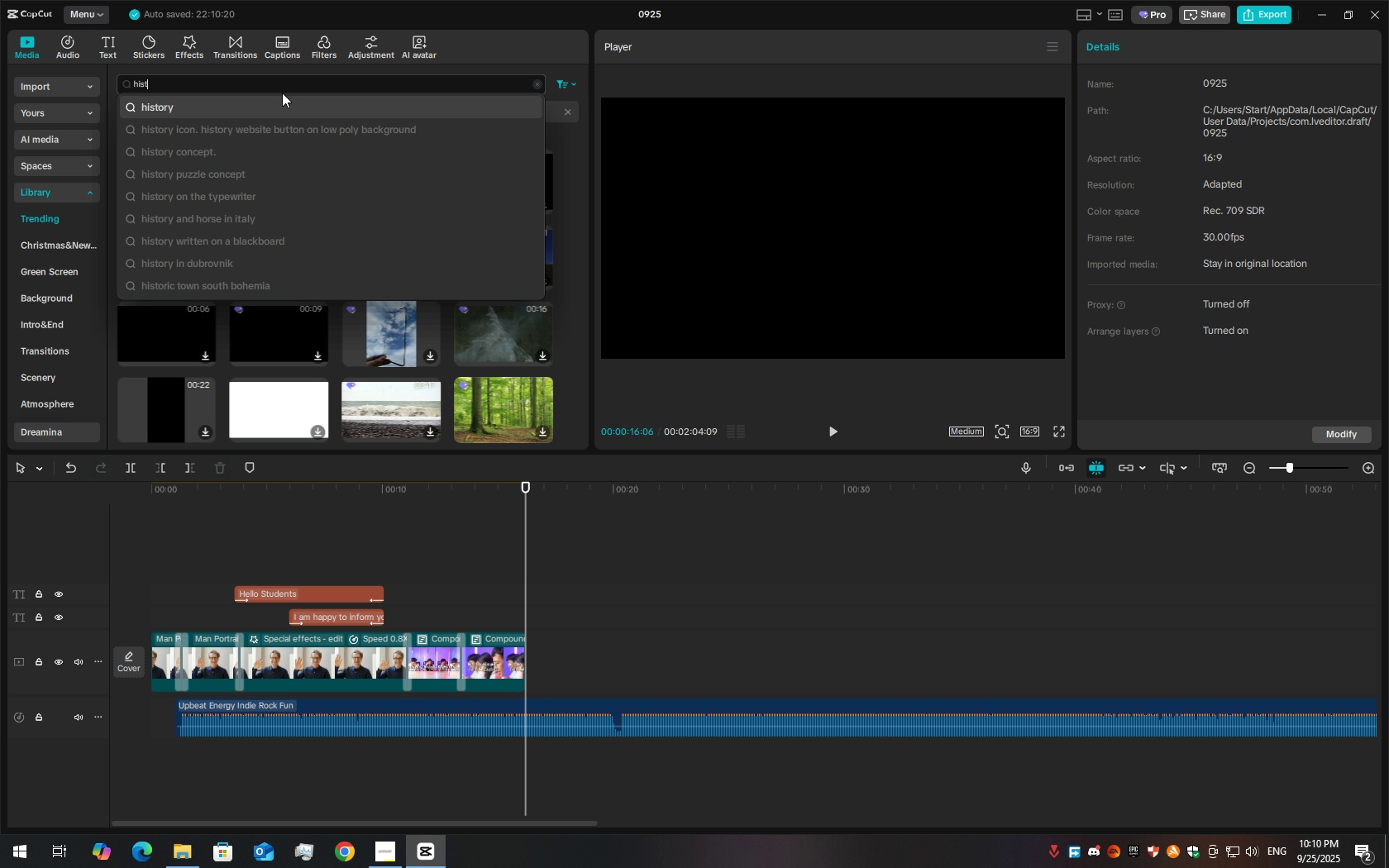 
key(Enter)
 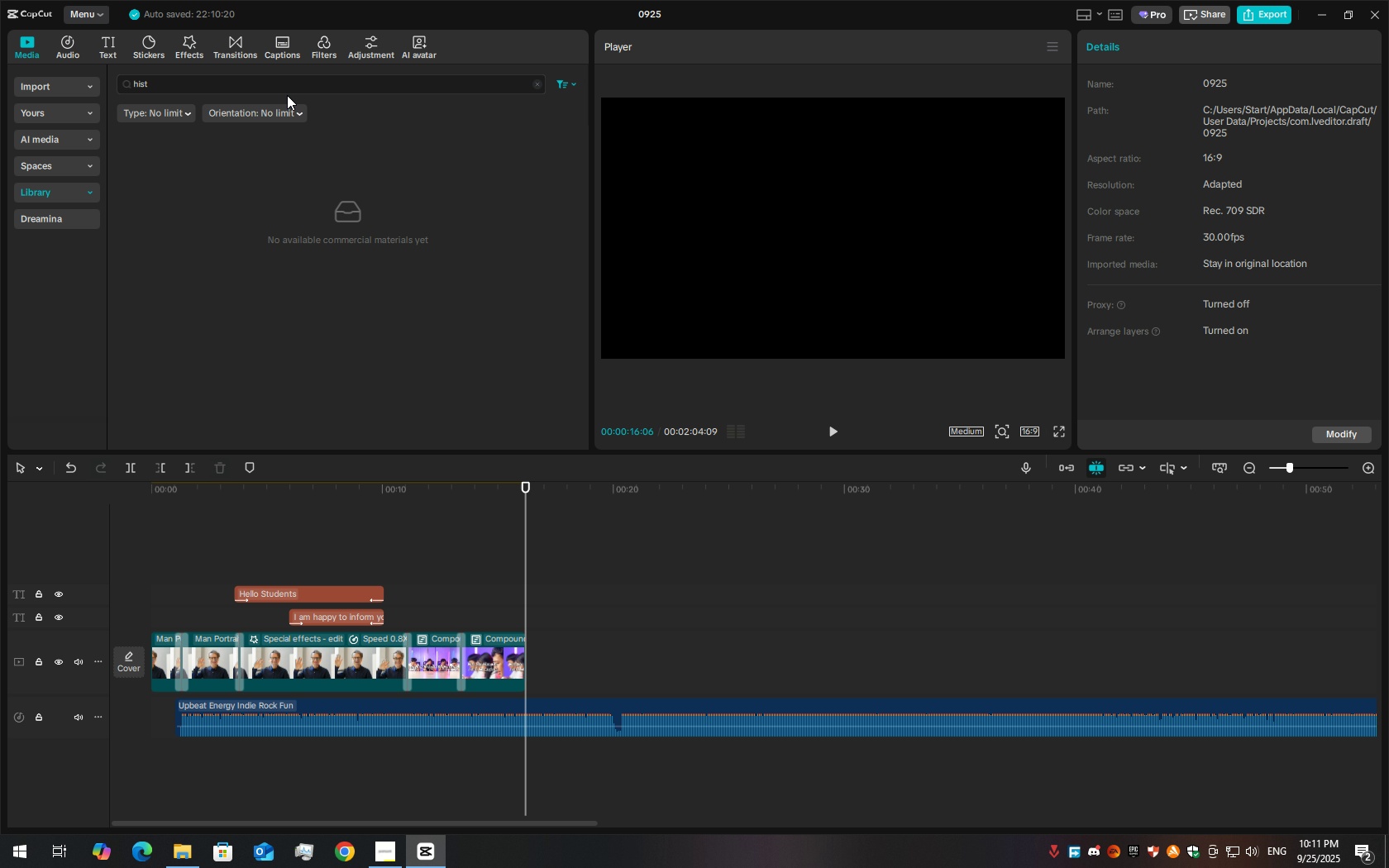 
left_click([274, 79])
 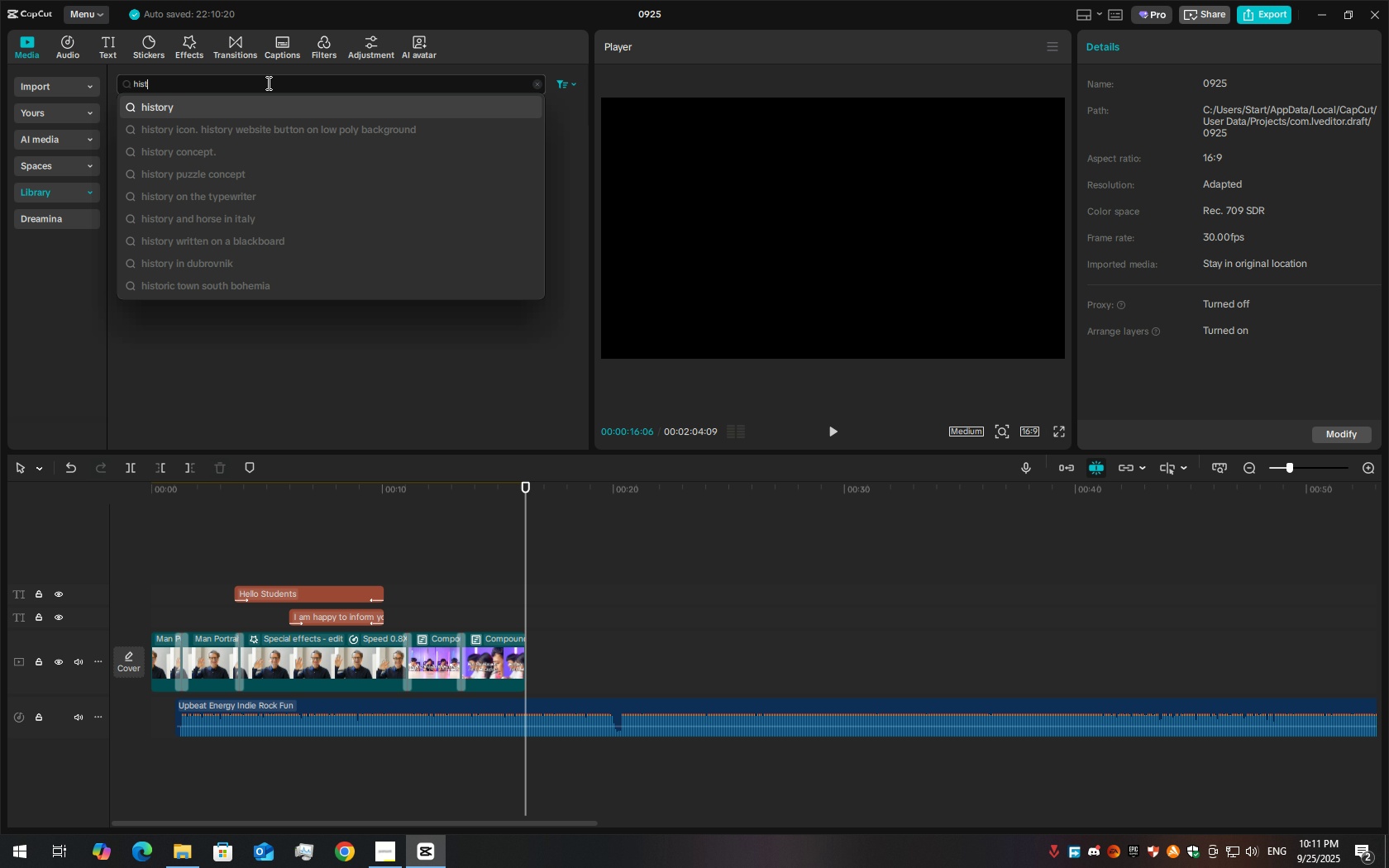 
type(ory)
 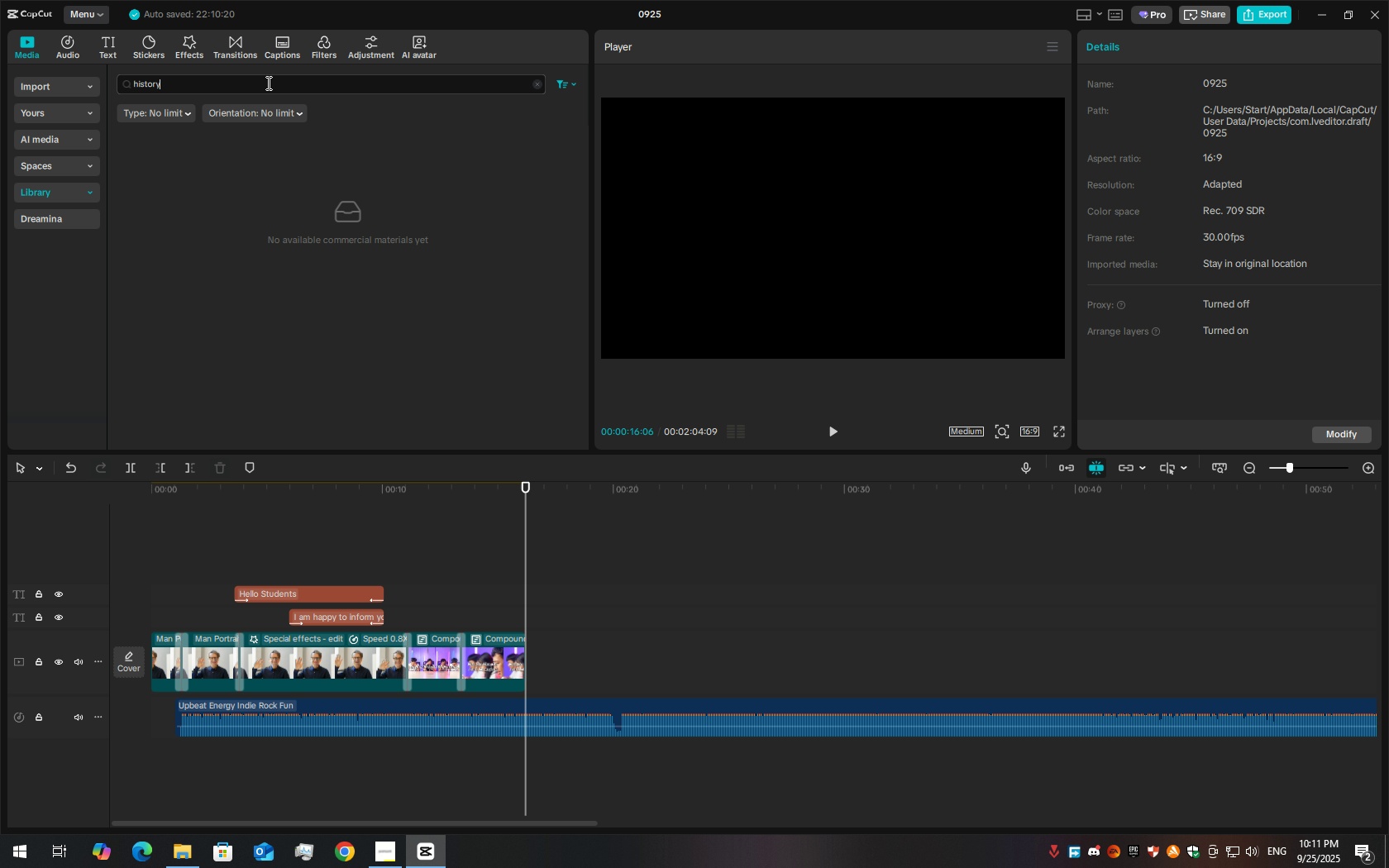 
key(Enter)
 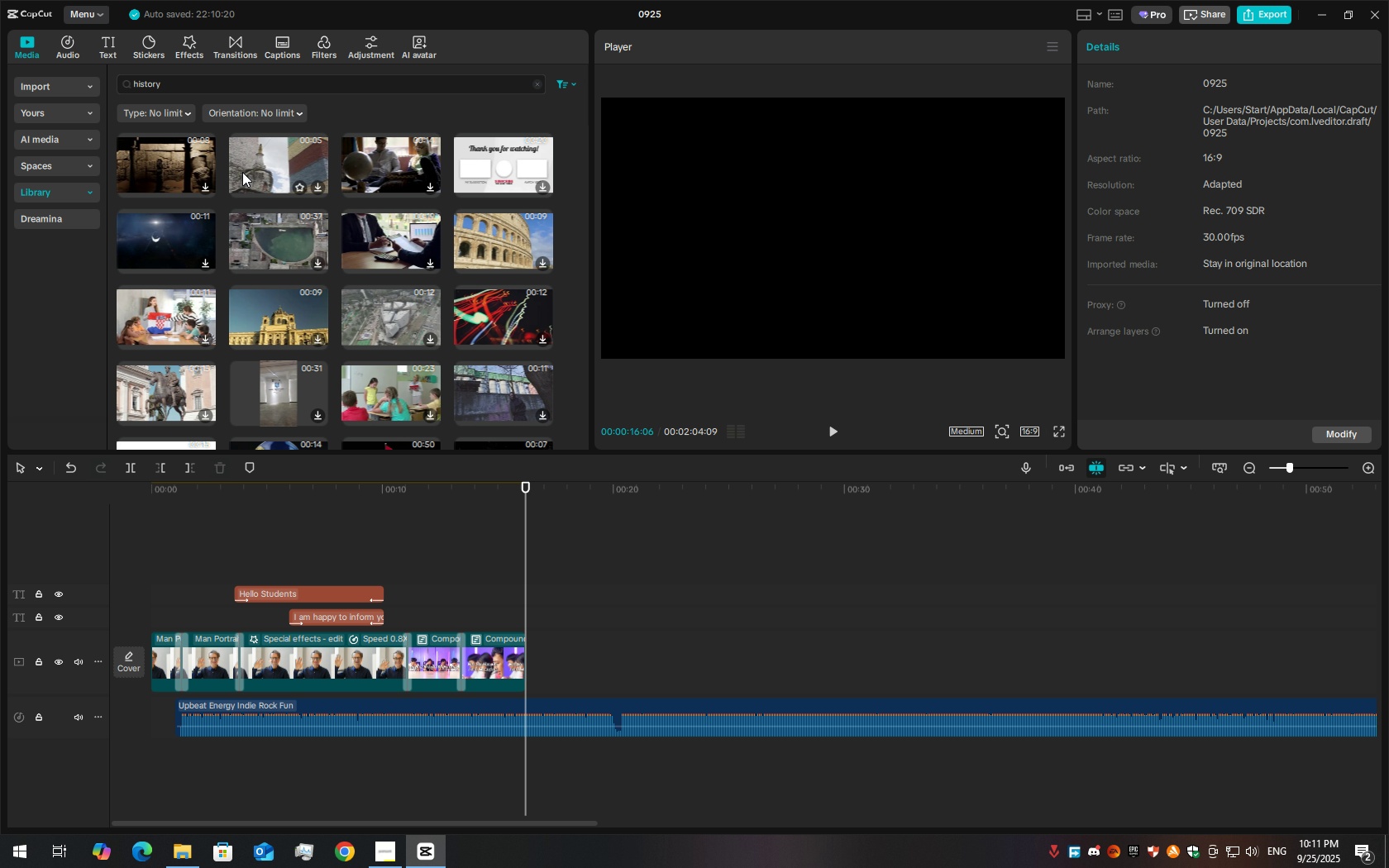 
wait(7.51)
 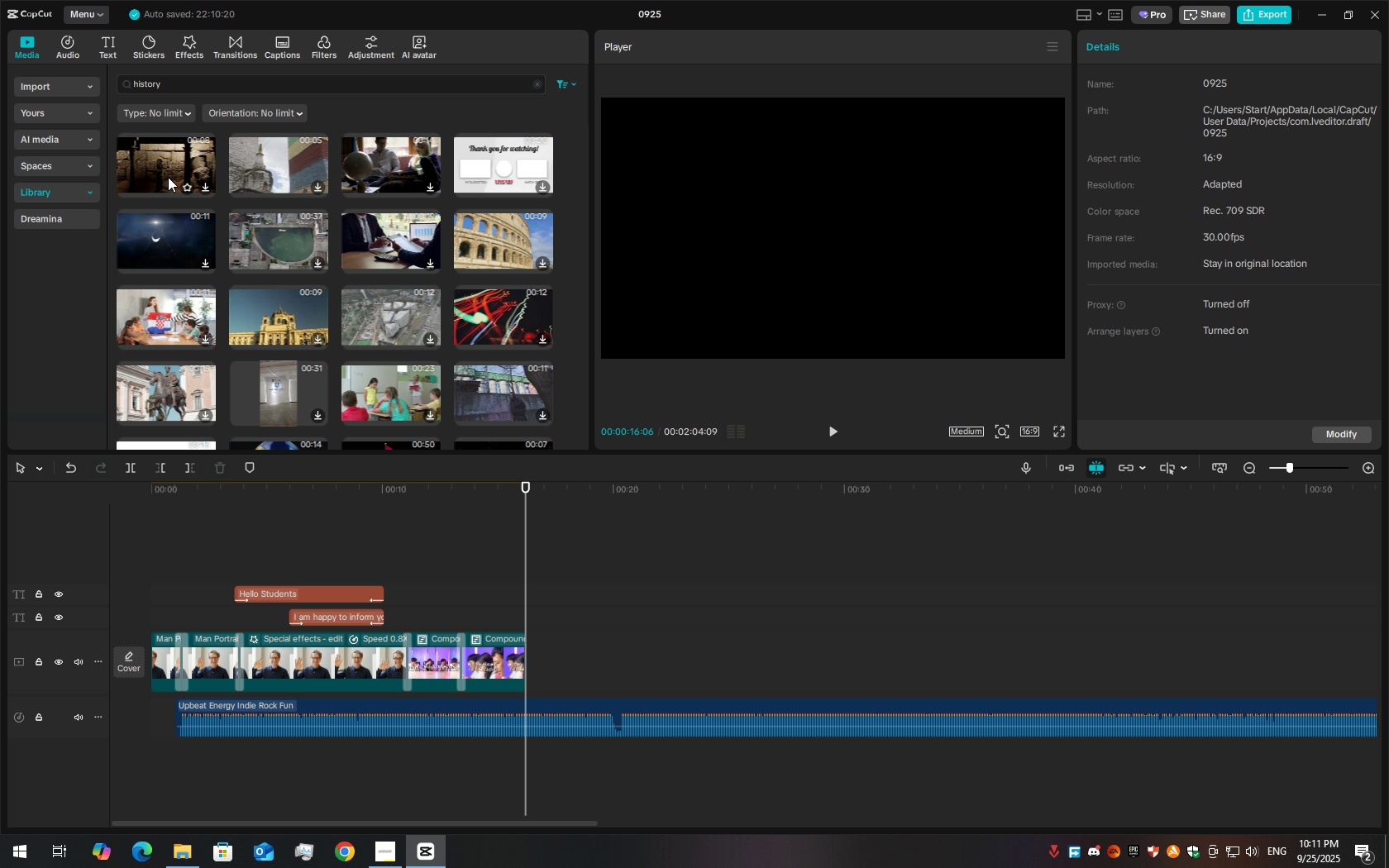 
left_click([321, 188])
 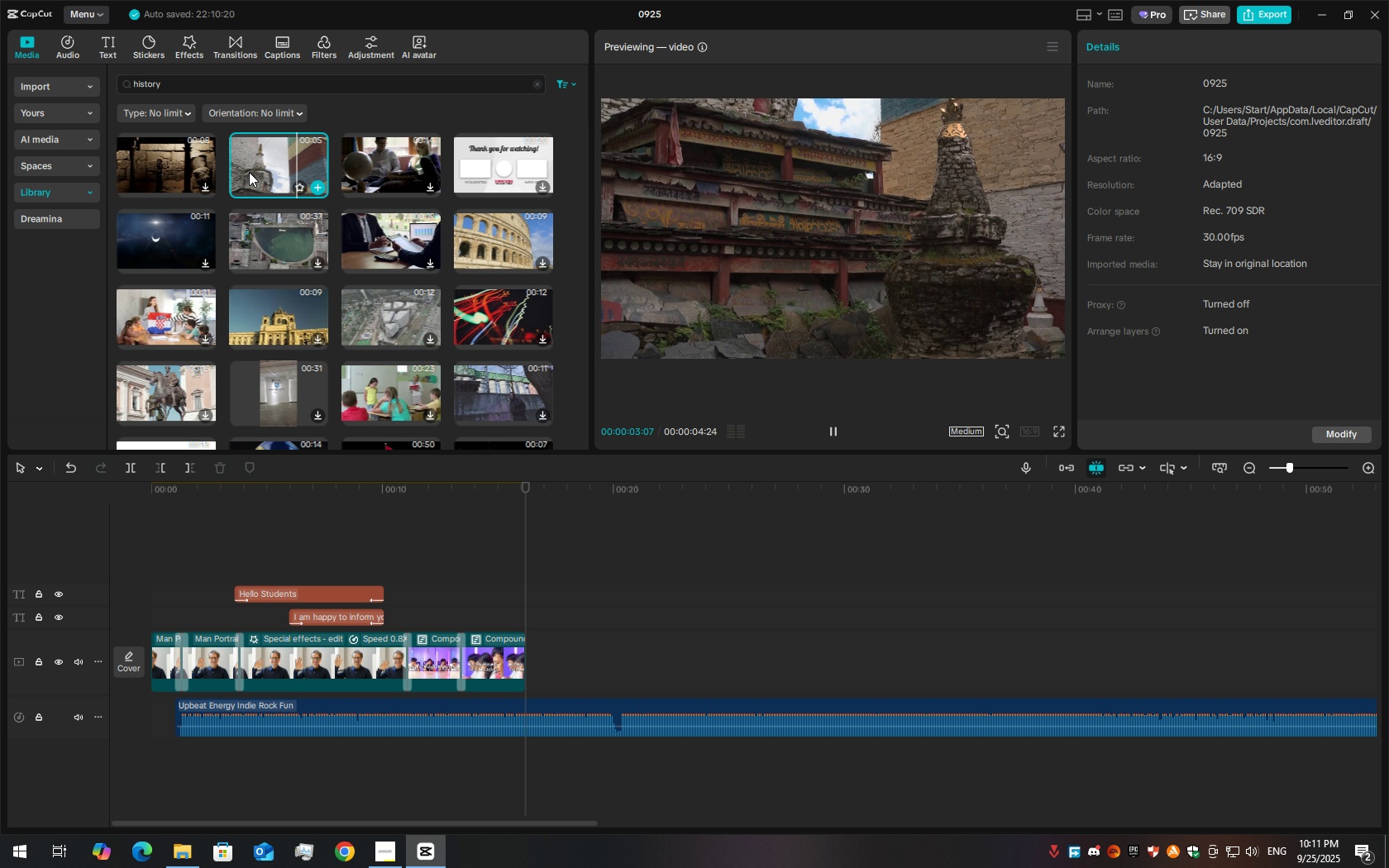 
wait(6.62)
 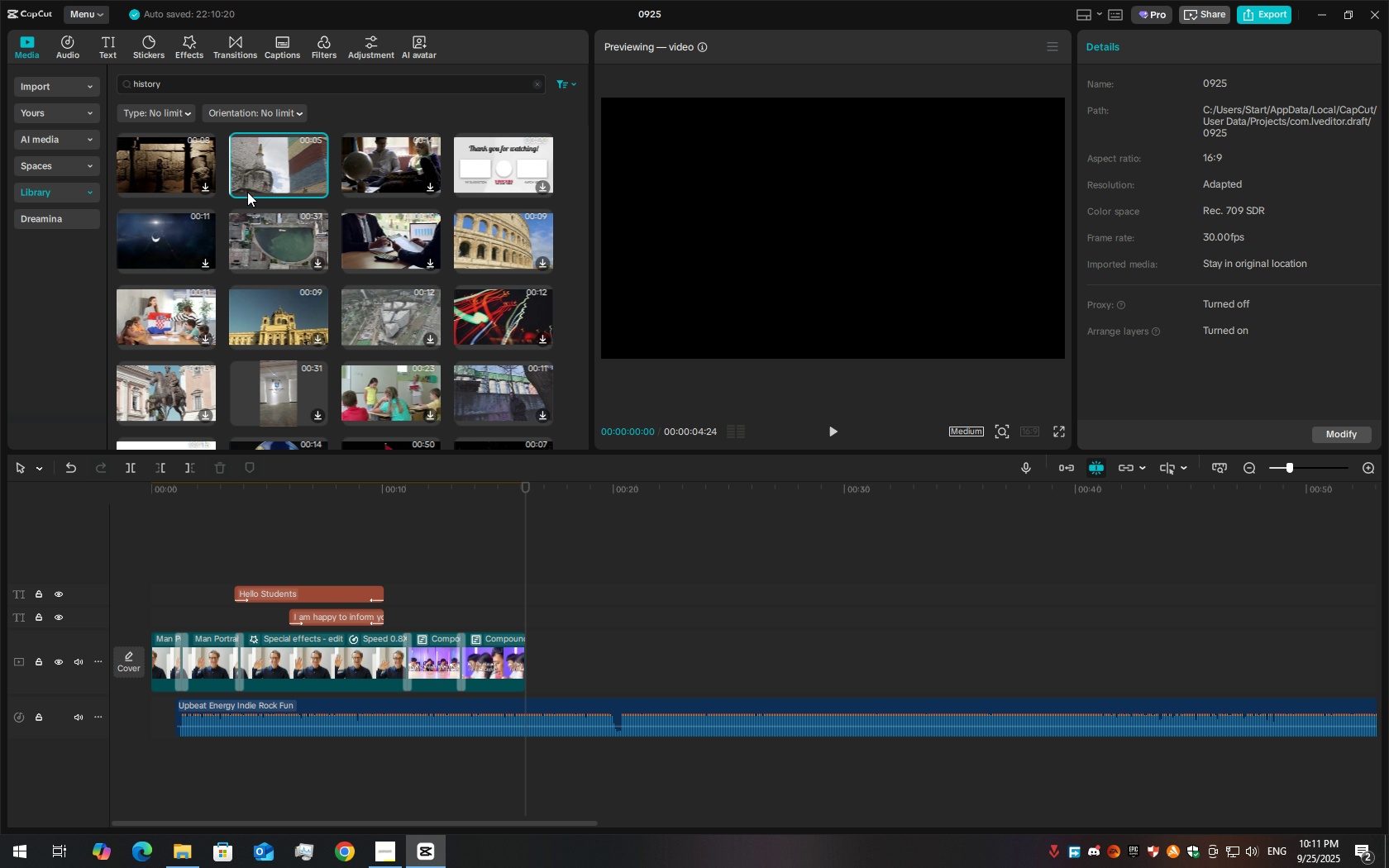 
left_click_drag(start_coordinate=[257, 166], to_coordinate=[530, 668])
 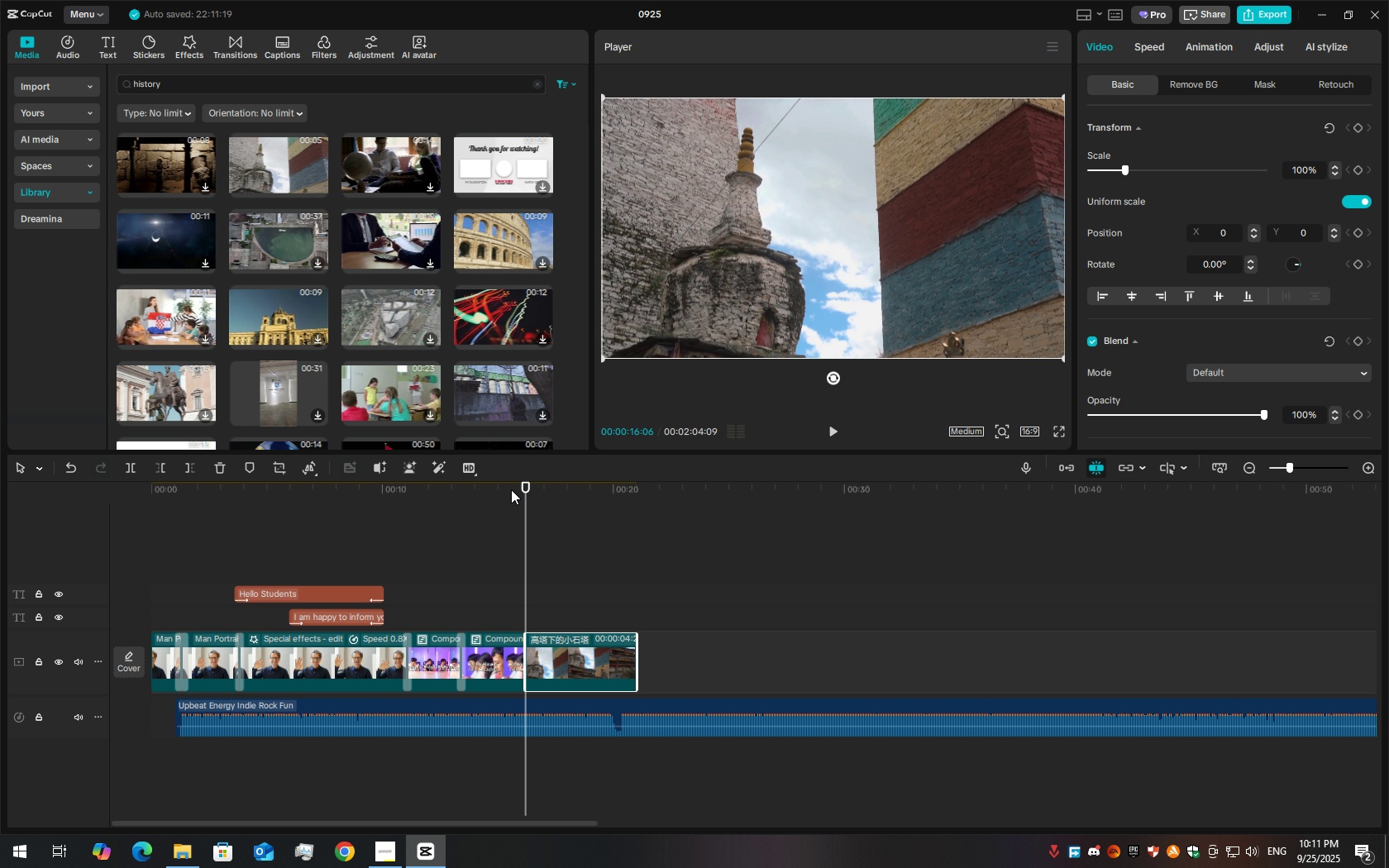 
left_click_drag(start_coordinate=[511, 491], to_coordinate=[454, 503])
 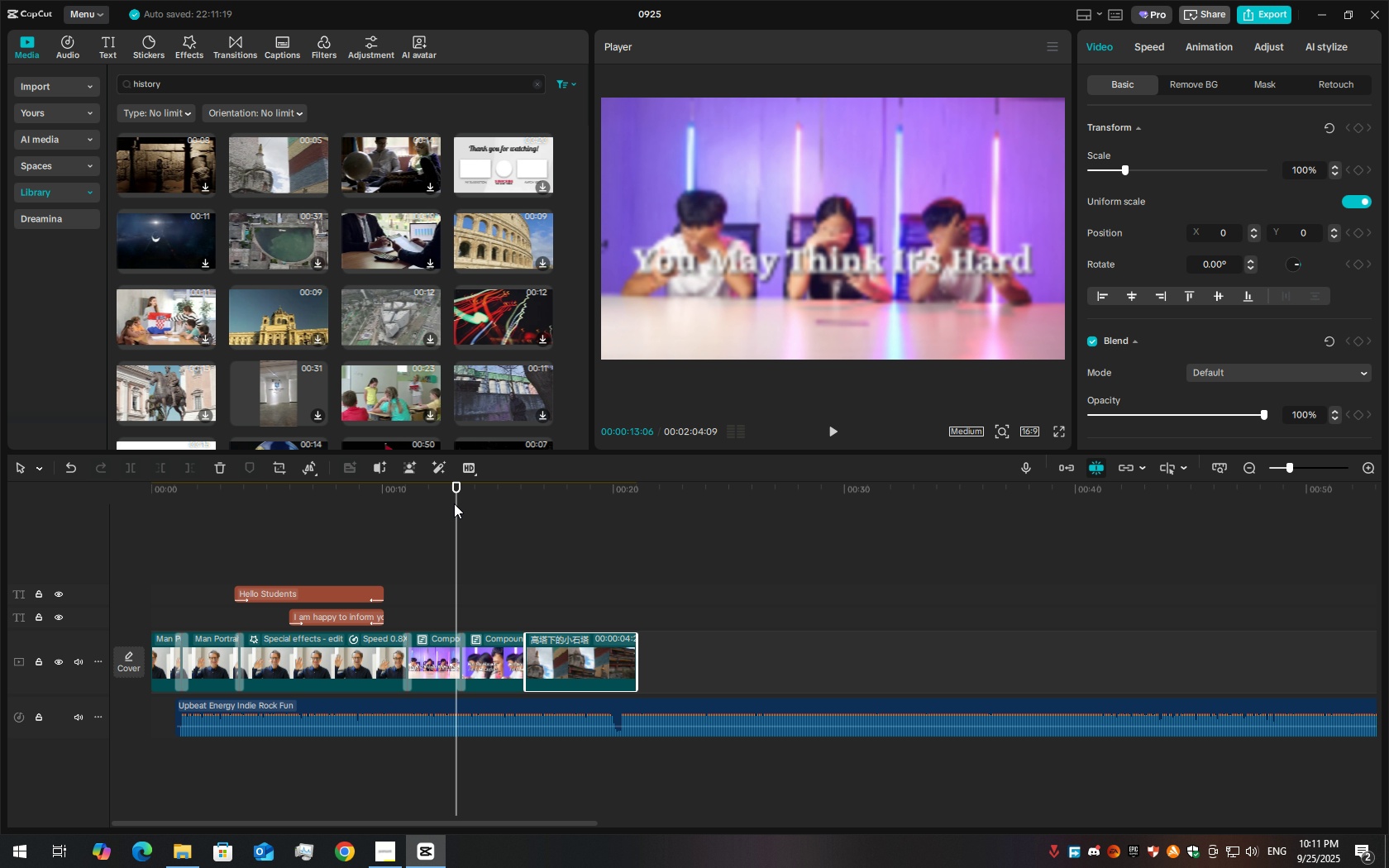 
key(Space)
 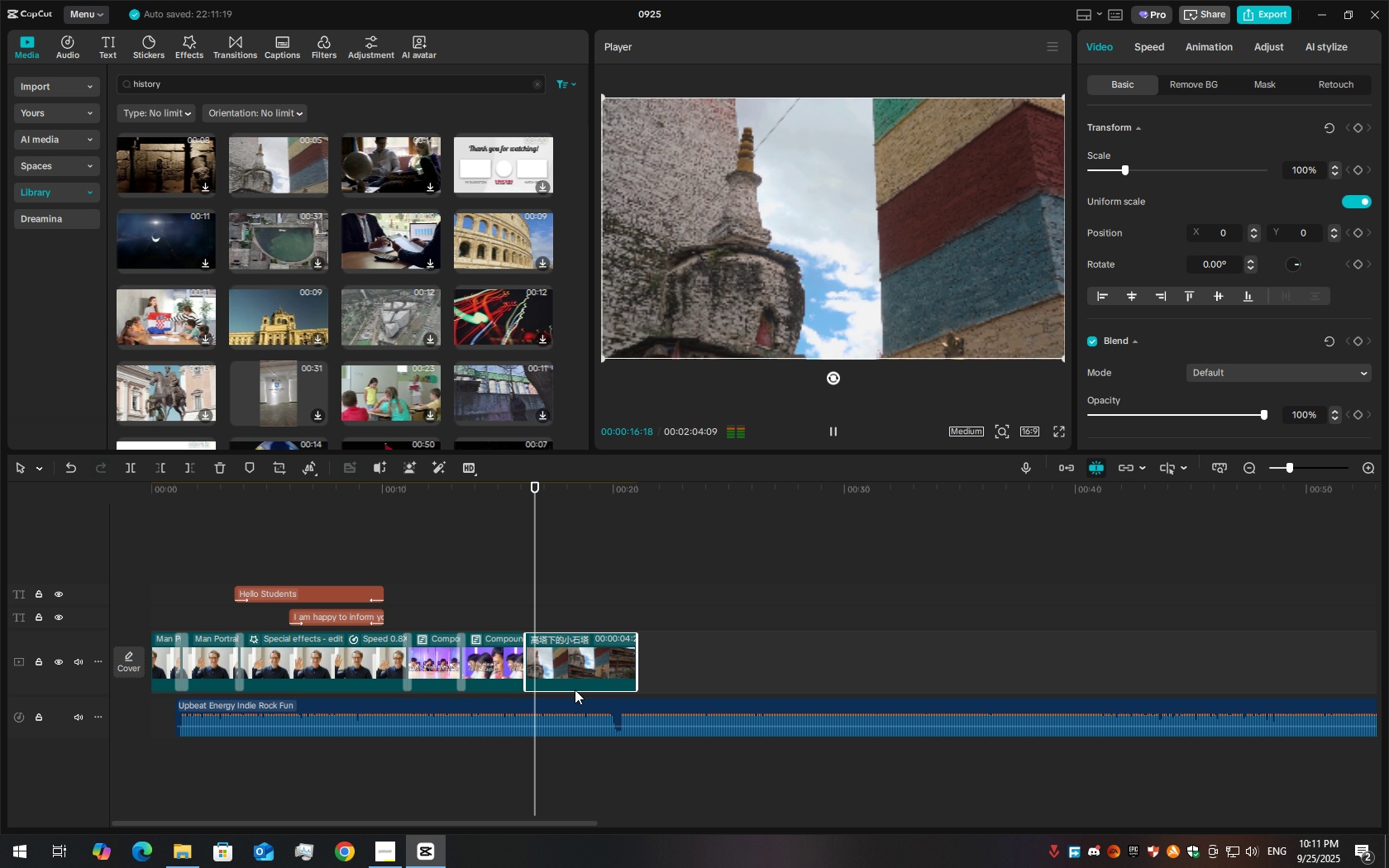 
wait(8.38)
 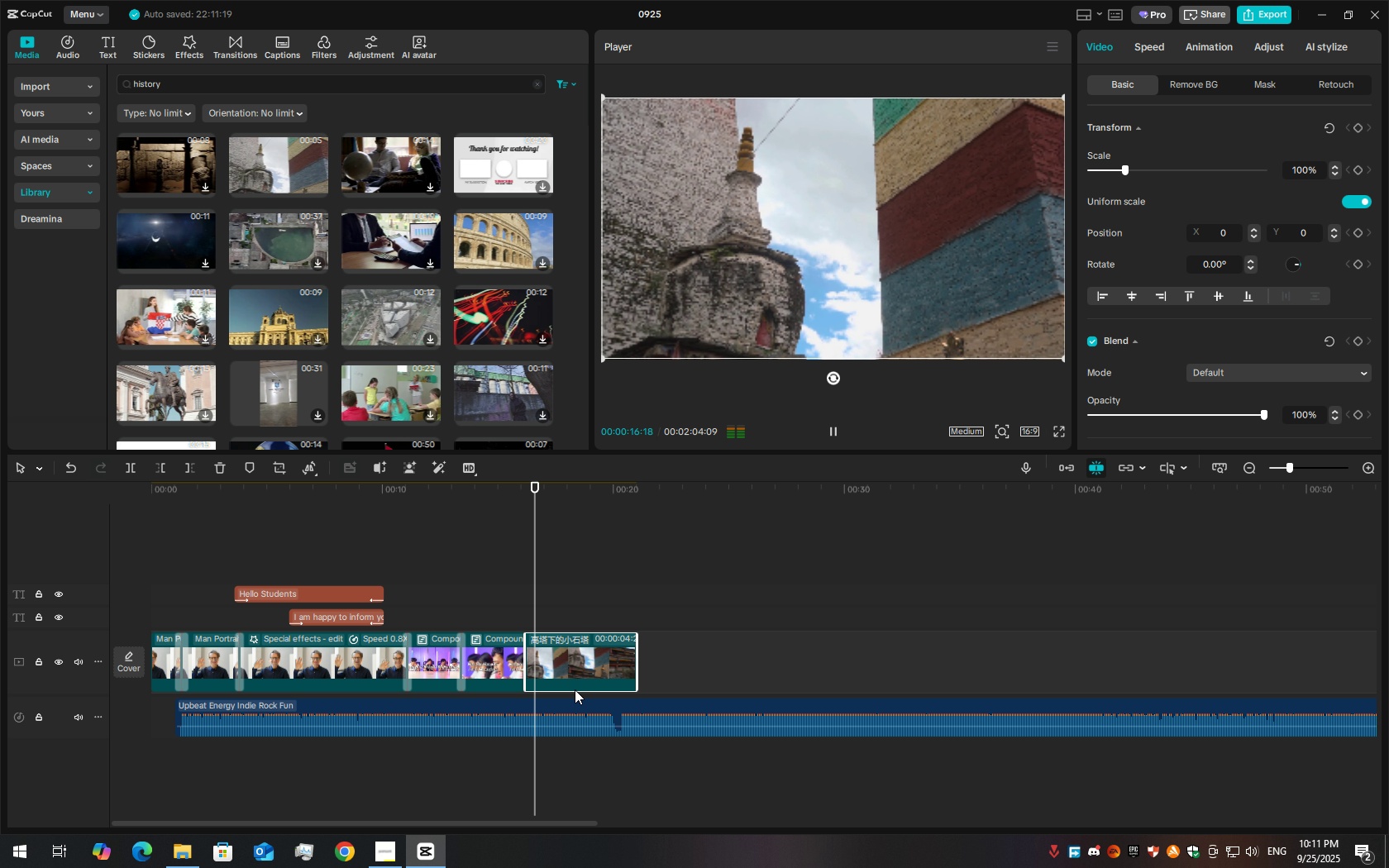 
key(Space)
 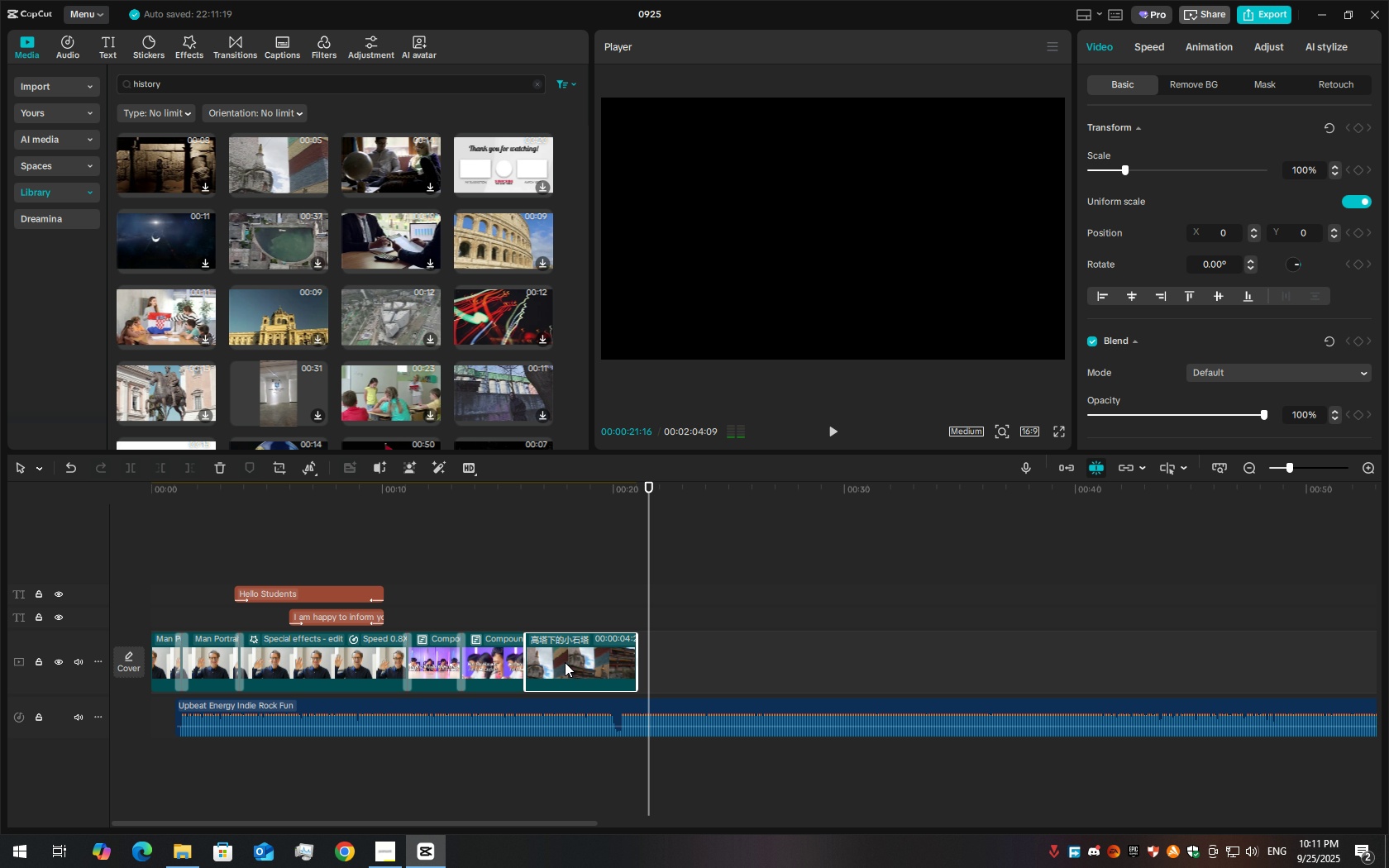 
left_click_drag(start_coordinate=[565, 663], to_coordinate=[664, 665])
 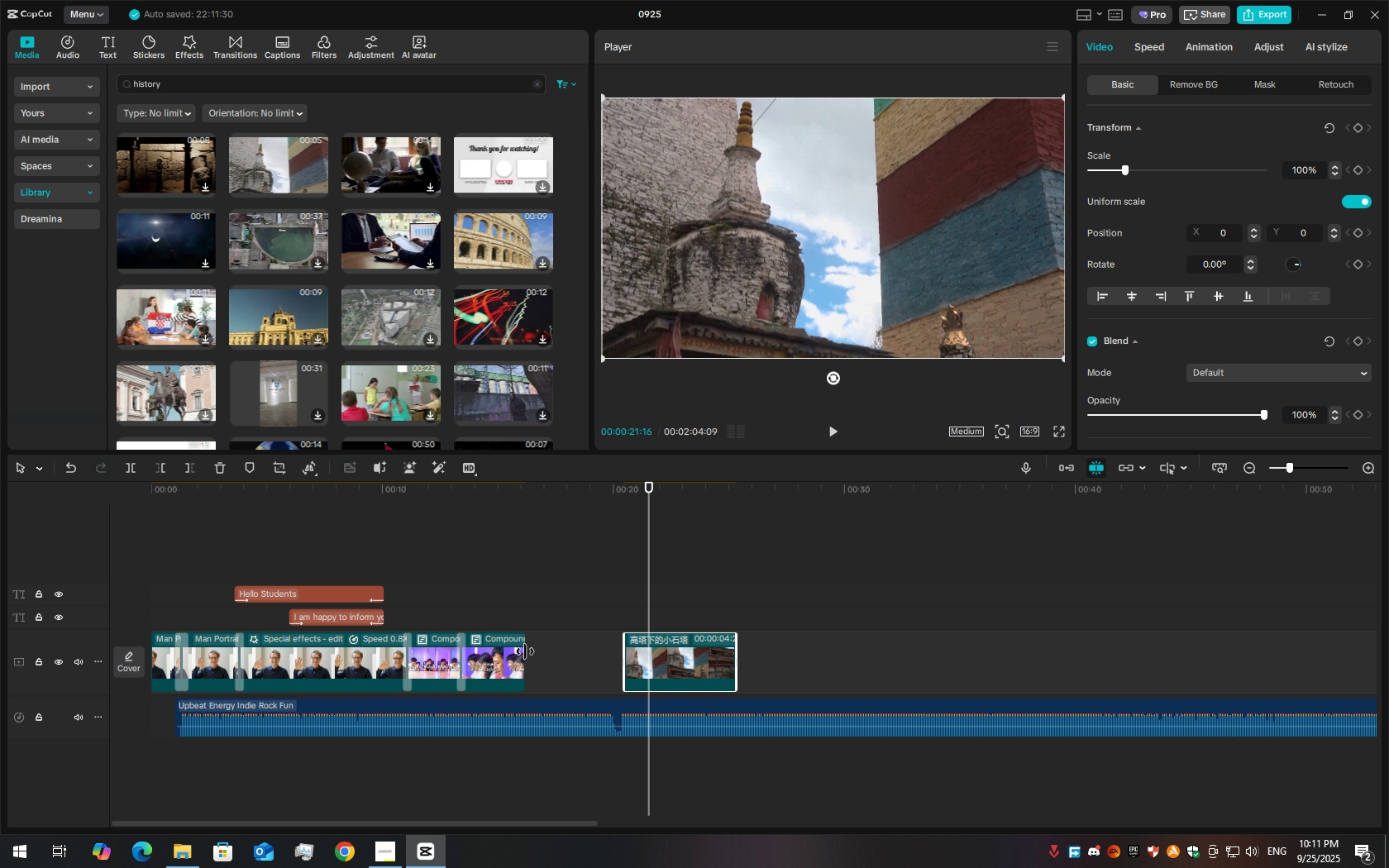 
left_click_drag(start_coordinate=[523, 643], to_coordinate=[714, 632])
 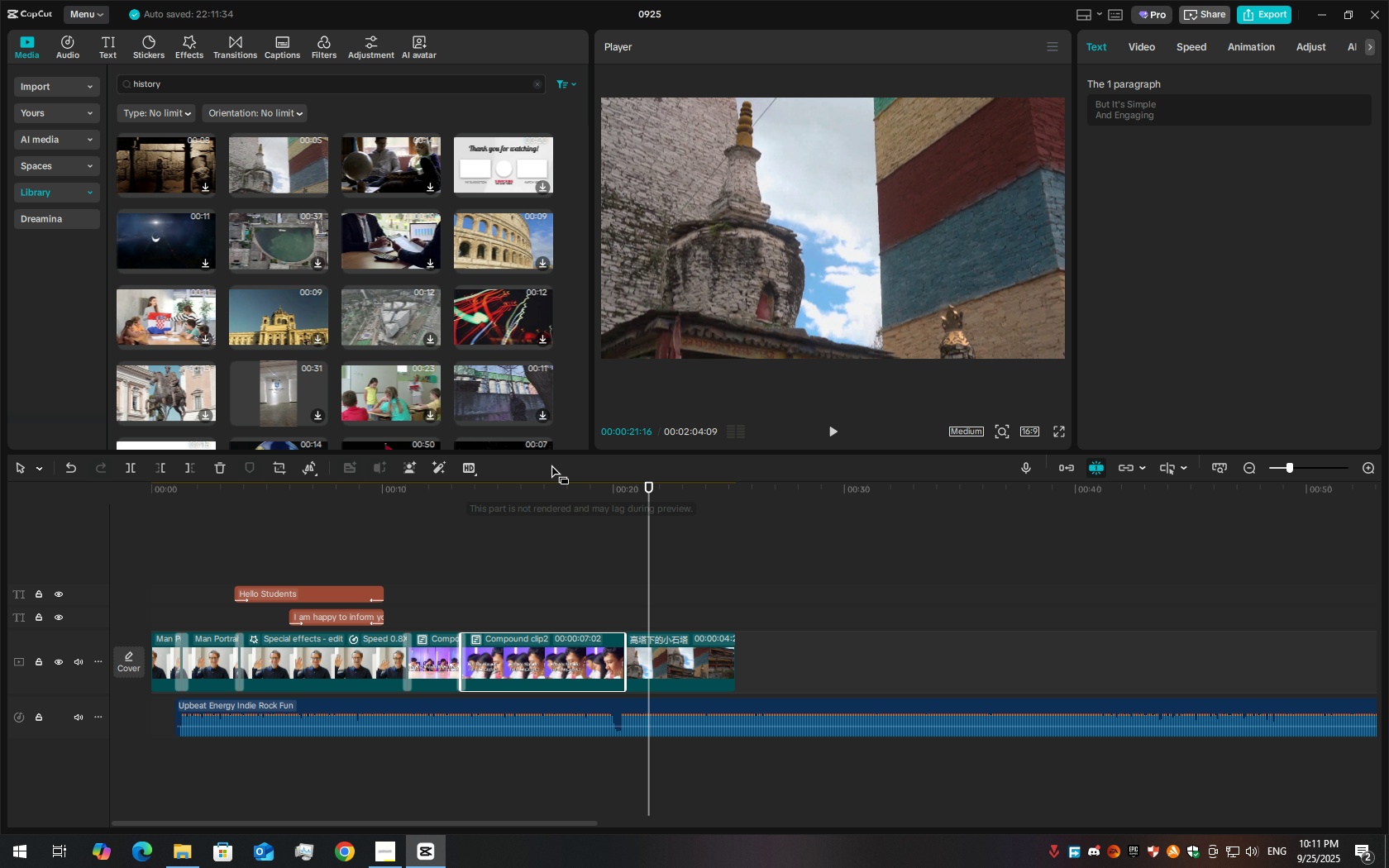 
left_click_drag(start_coordinate=[551, 464], to_coordinate=[544, 465])
 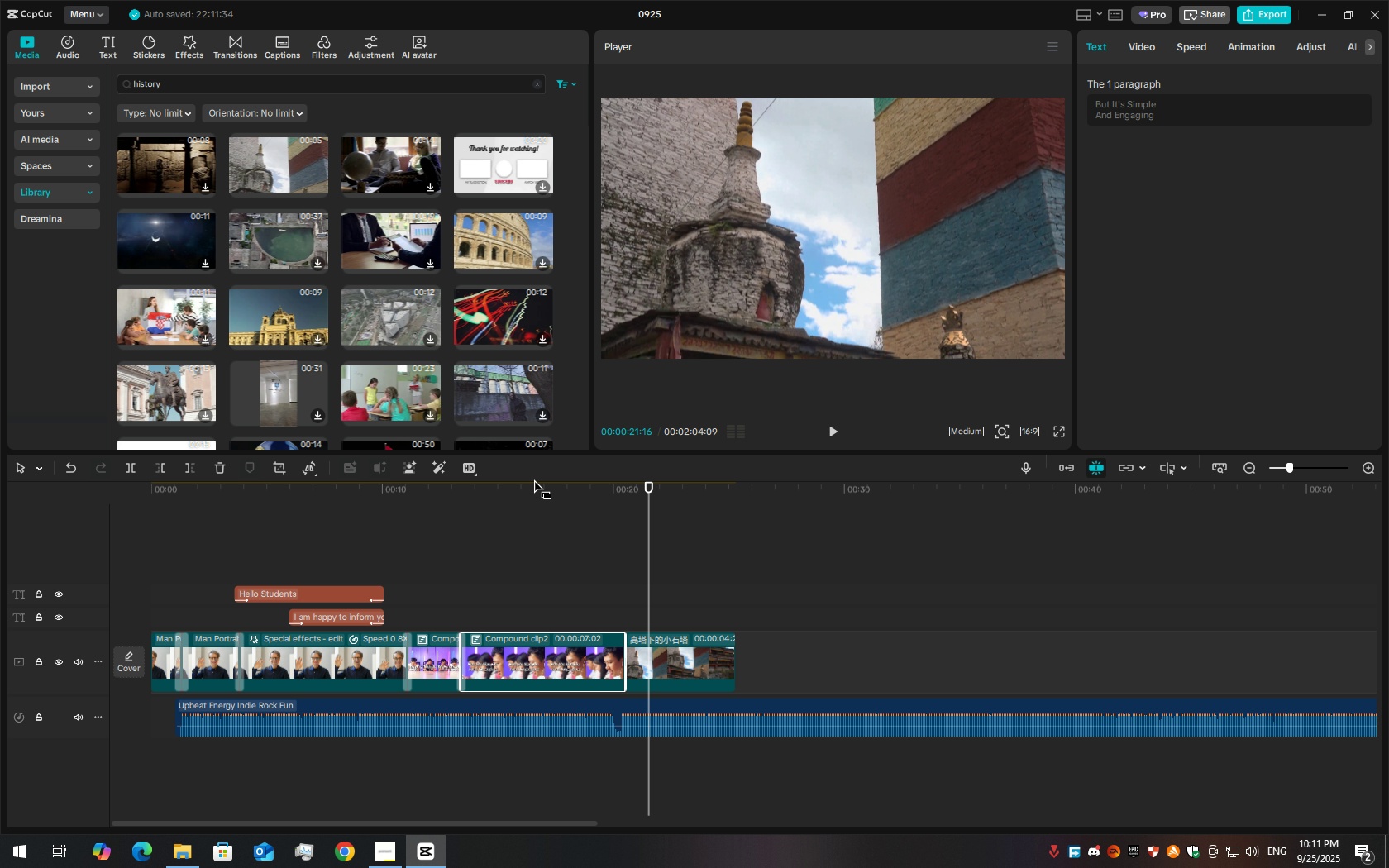 
left_click_drag(start_coordinate=[533, 479], to_coordinate=[464, 503])
 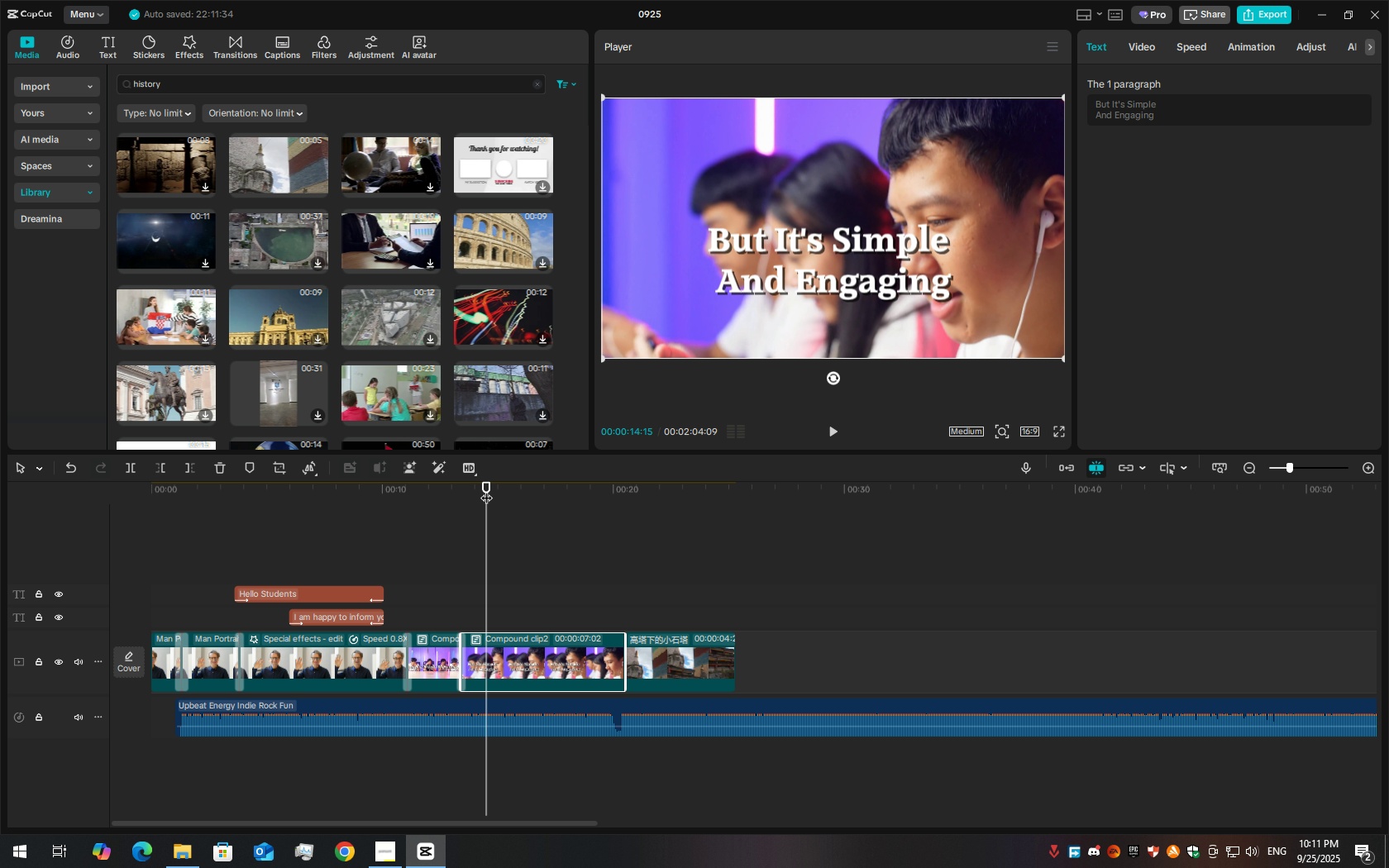 
key(Space)
 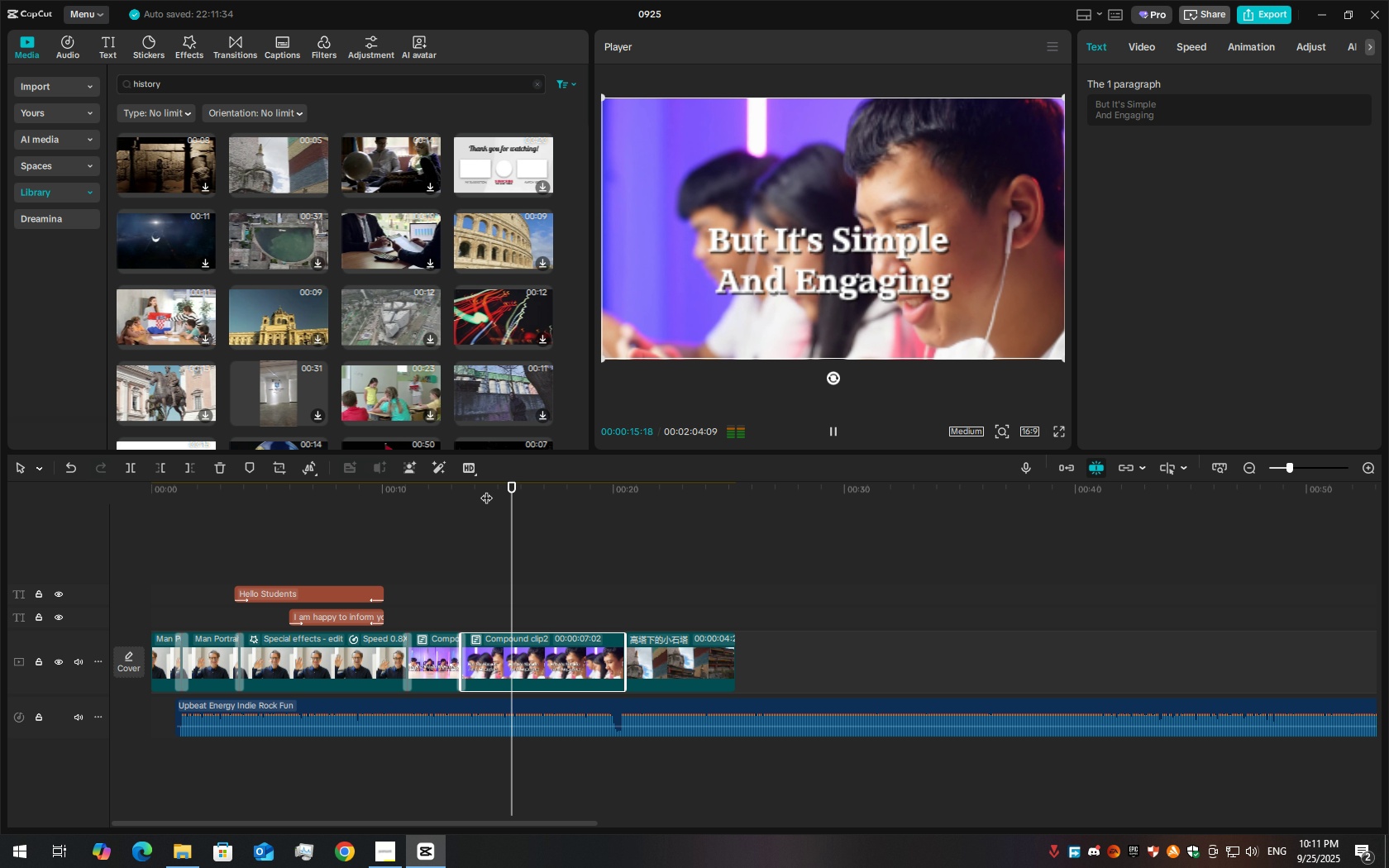 
key(Space)
 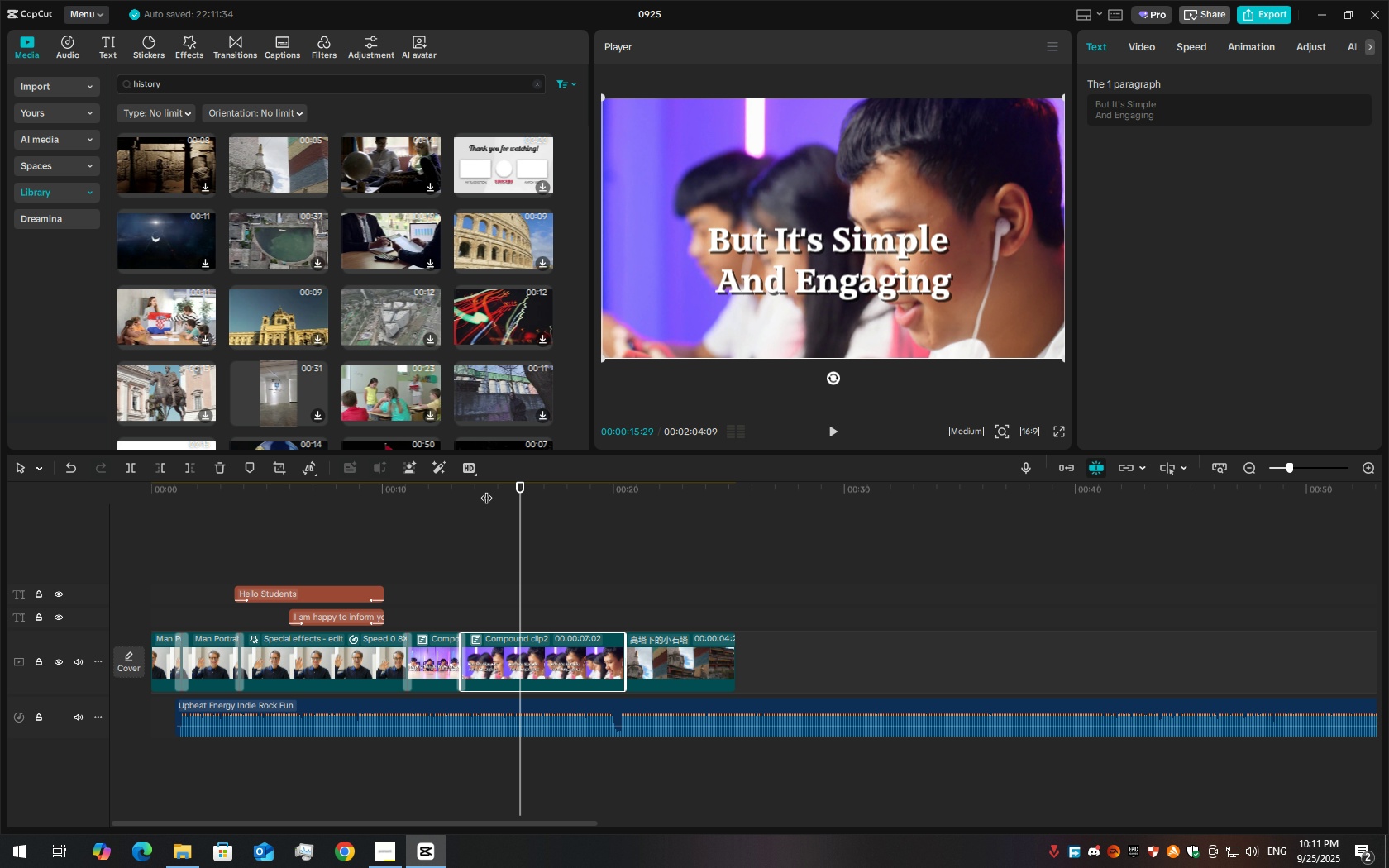 
key(Space)
 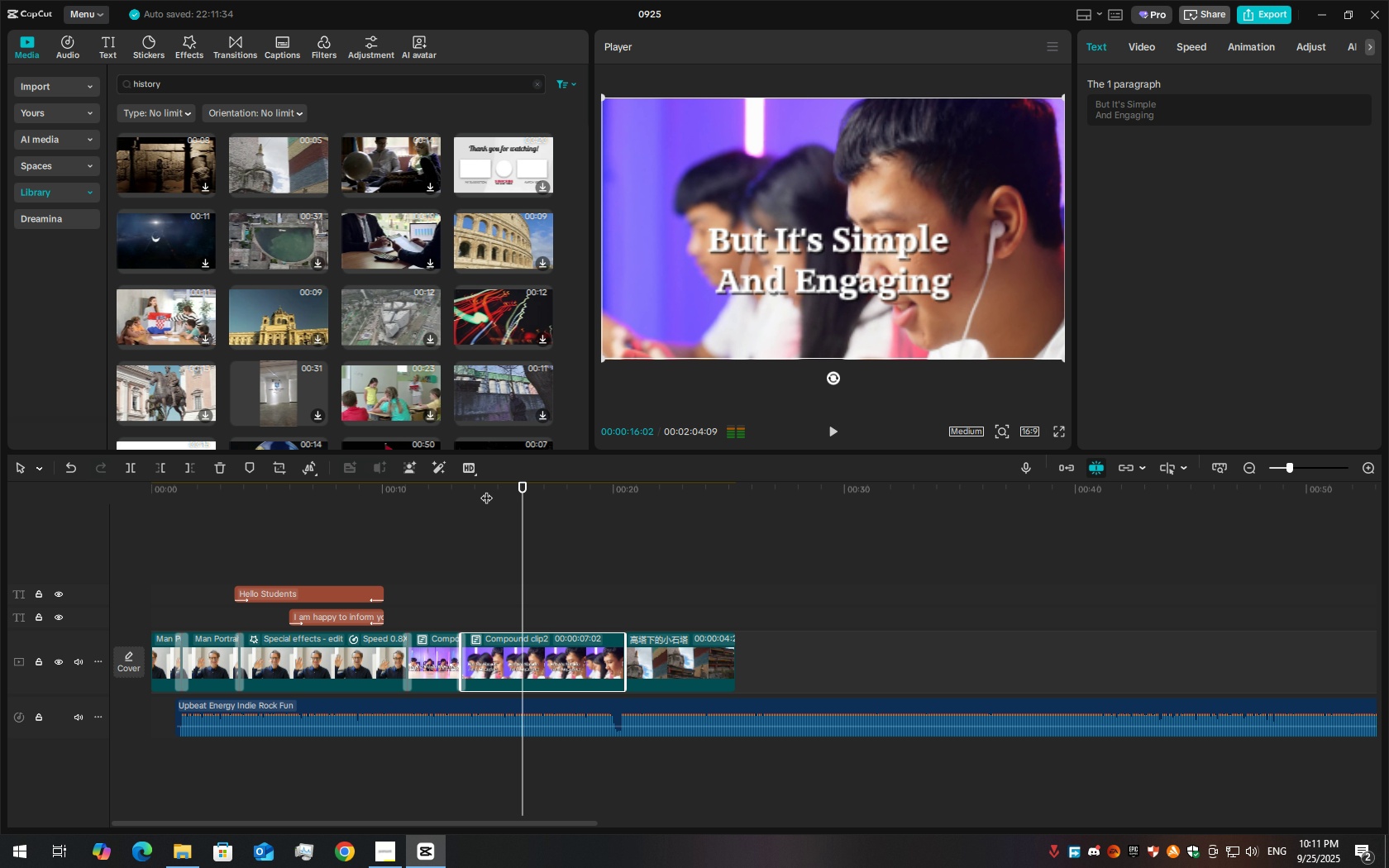 
key(Space)
 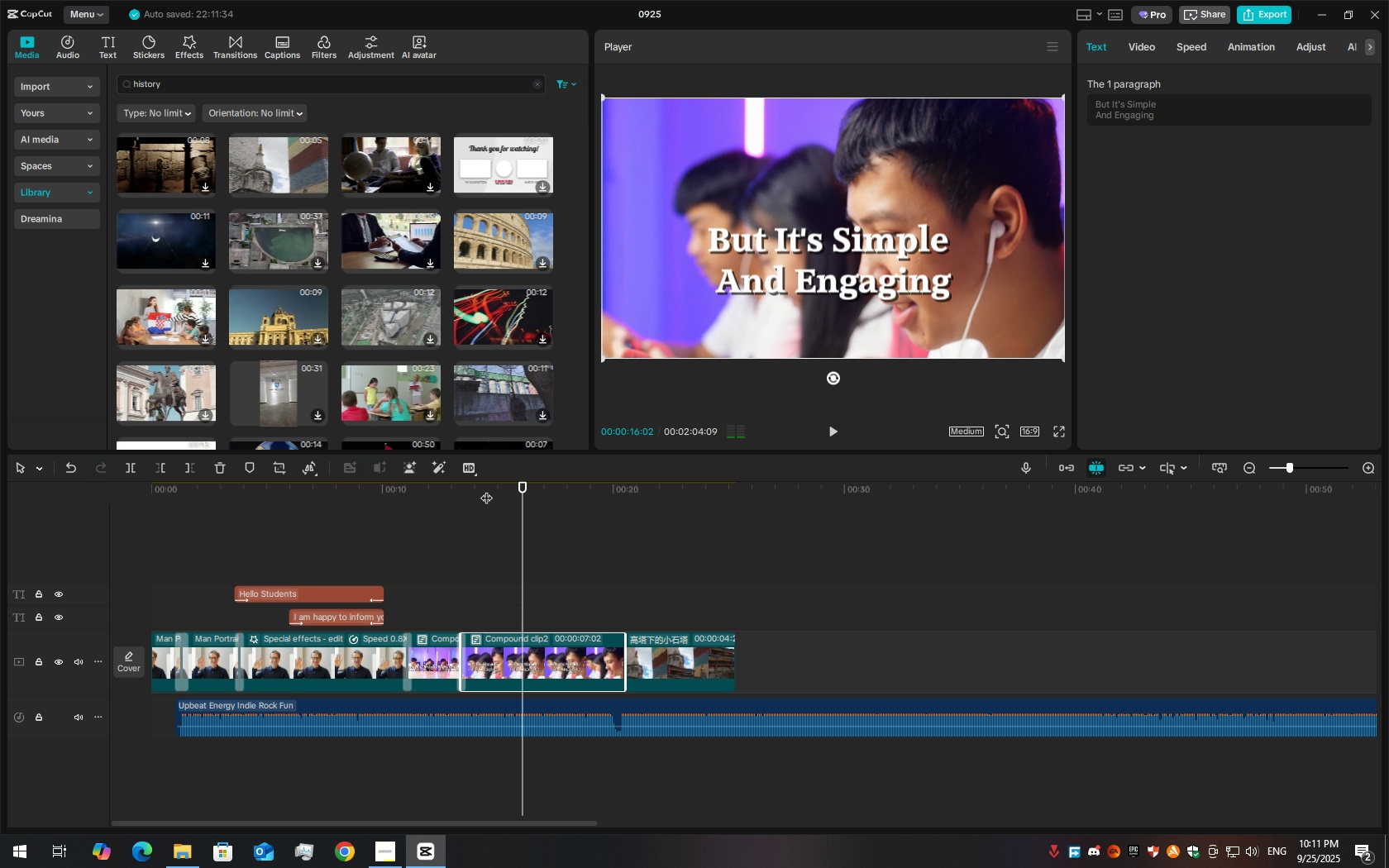 
key(Control+B)
 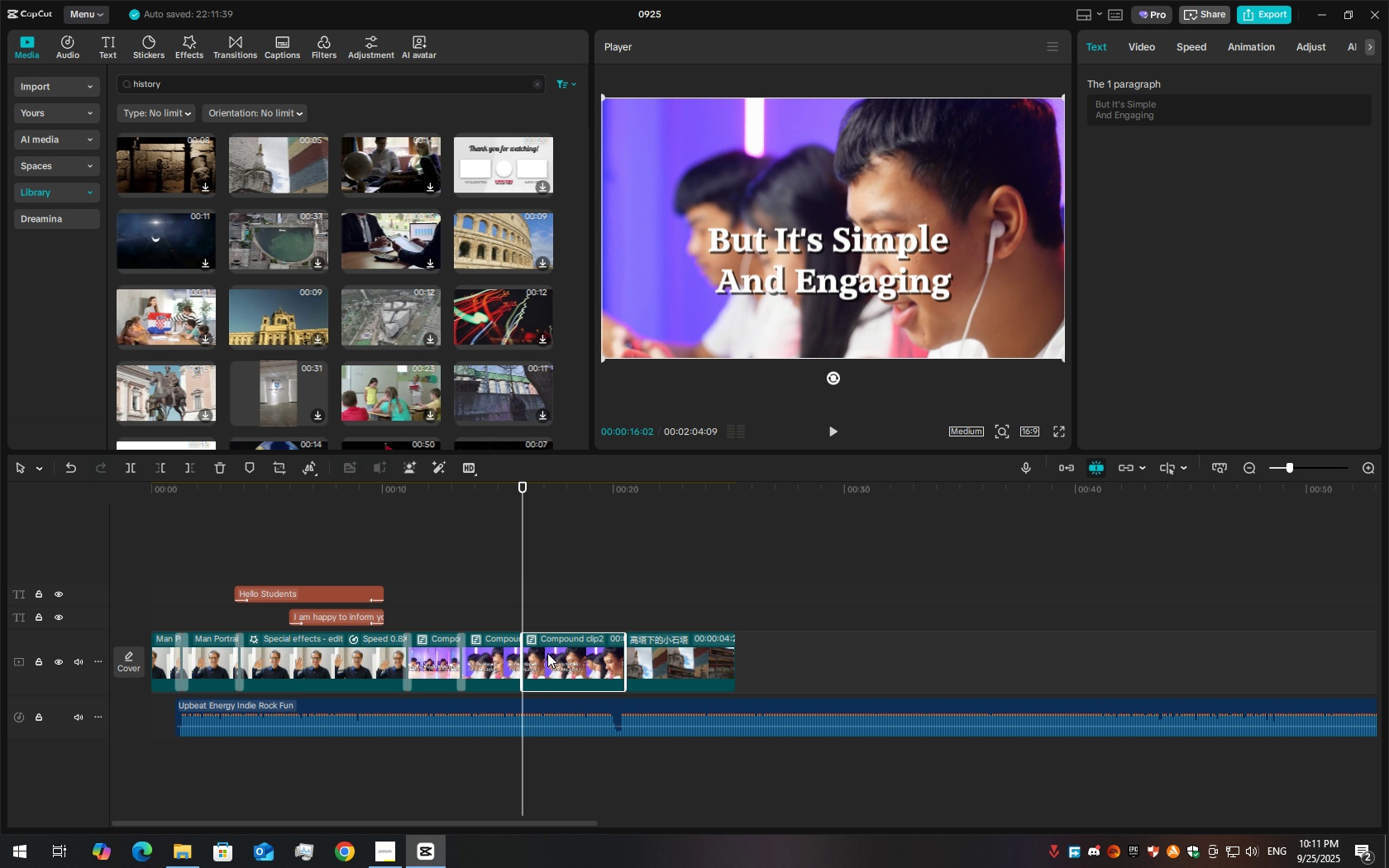 
left_click([547, 654])
 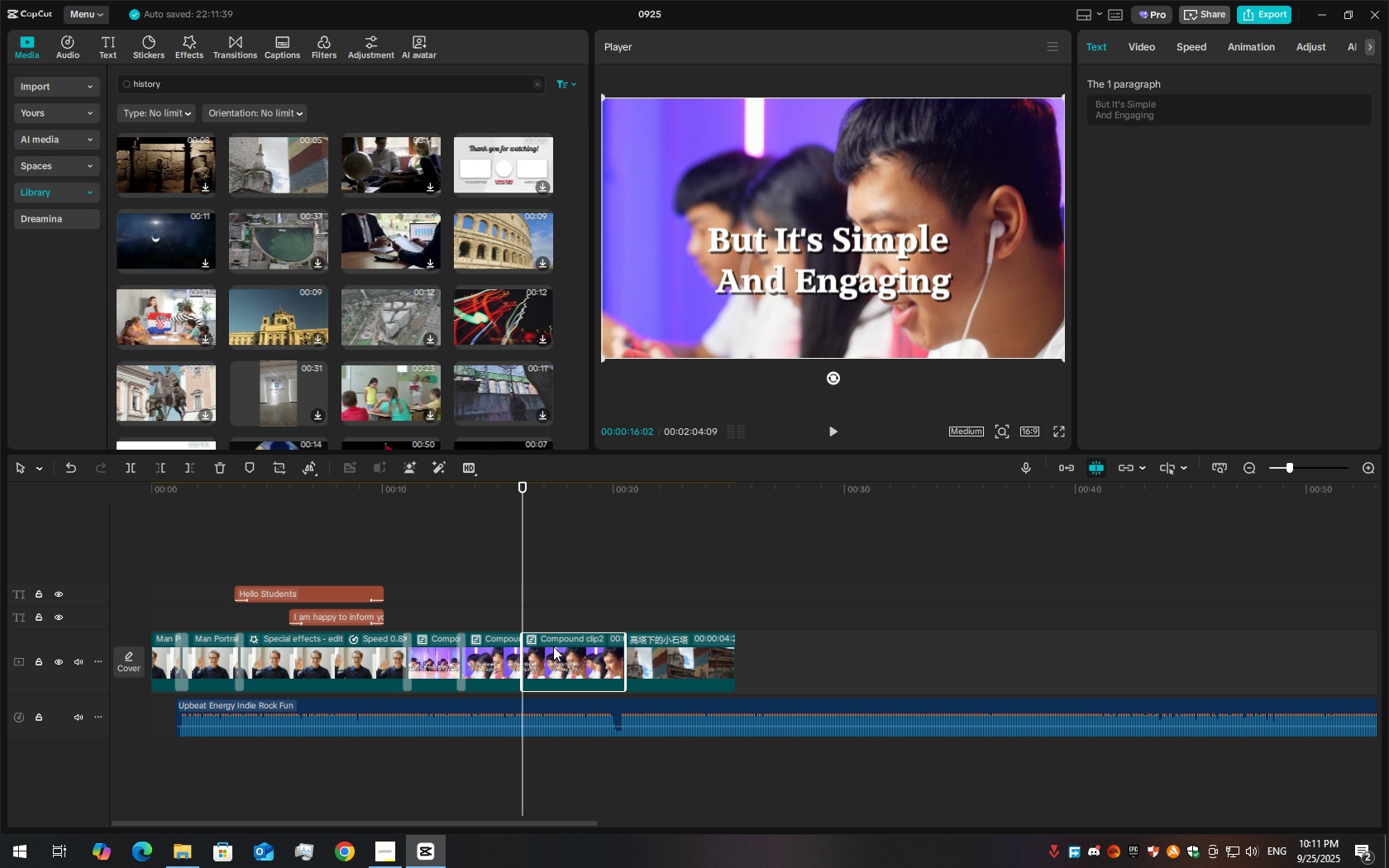 
key(Delete)
 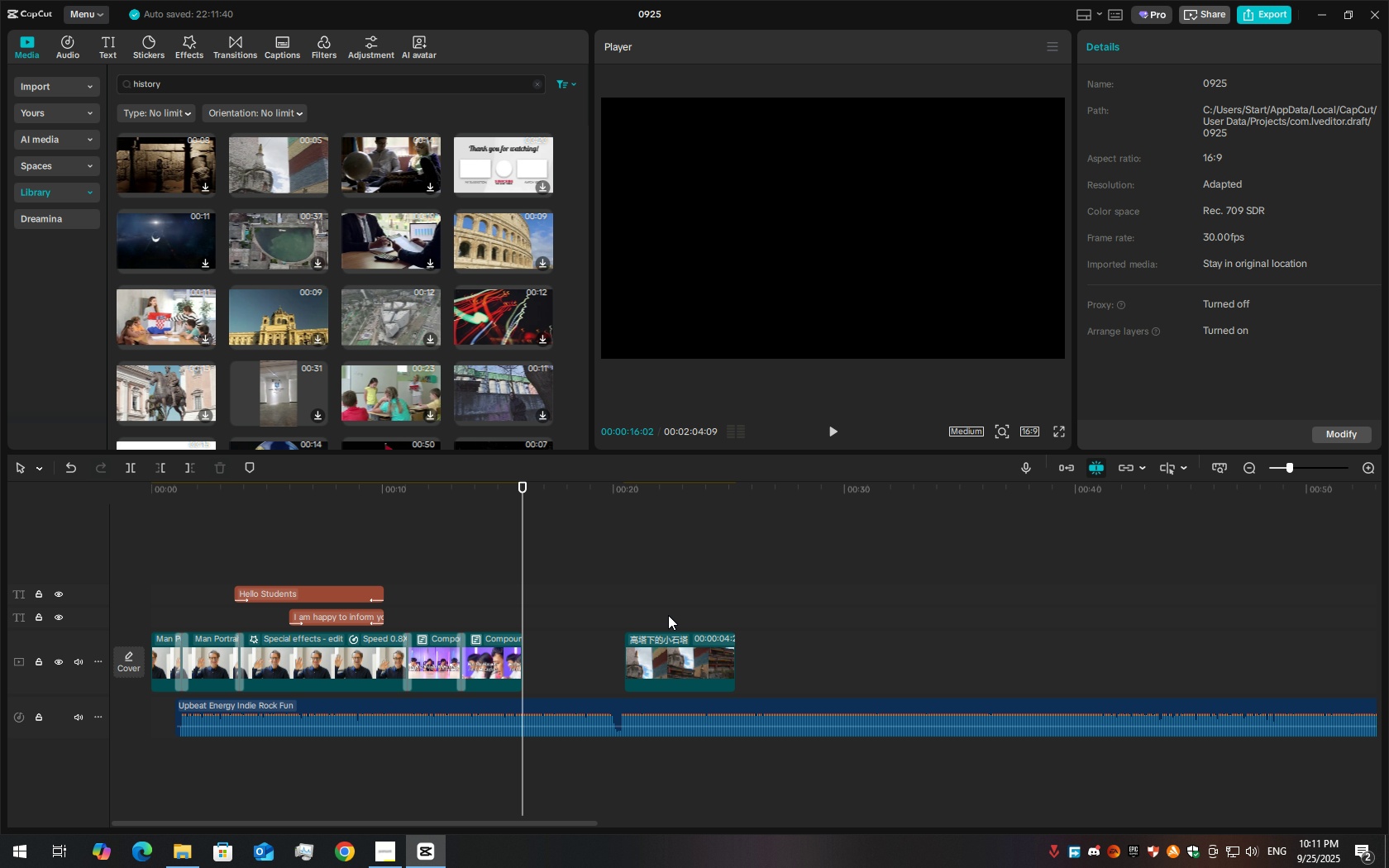 
scroll: coordinate [260, 270], scroll_direction: down, amount: 4.0
 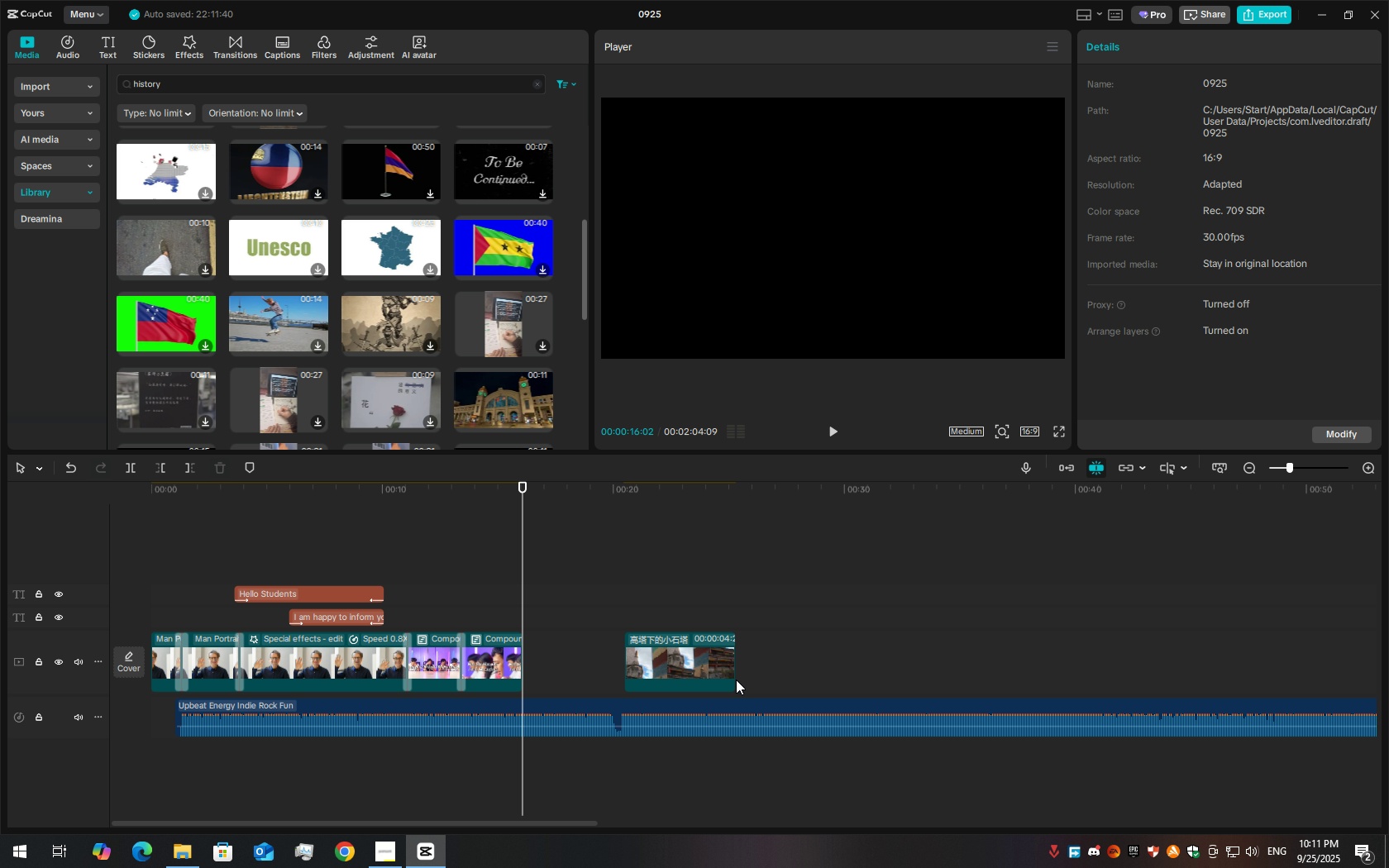 
left_click_drag(start_coordinate=[699, 672], to_coordinate=[597, 674])
 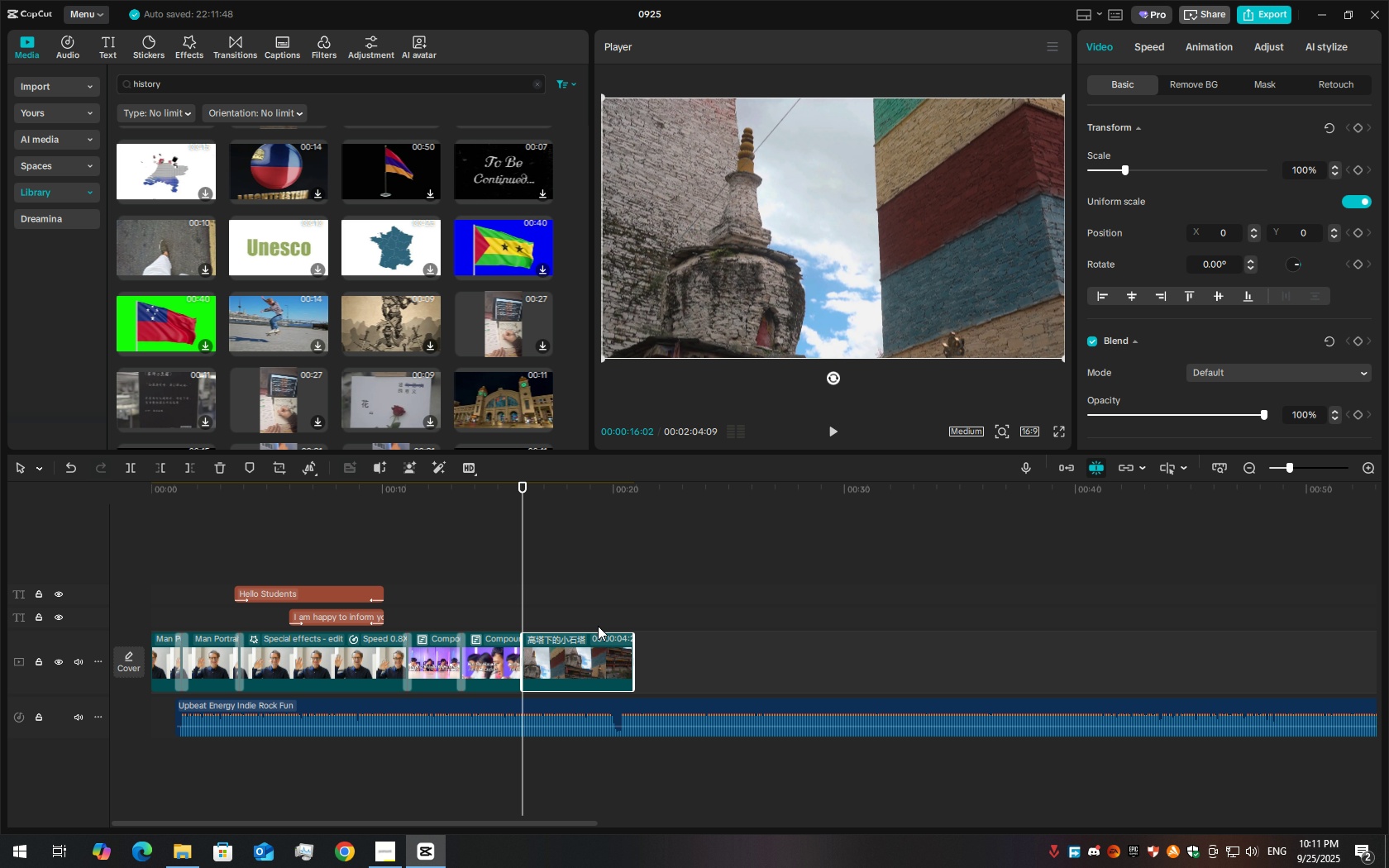 
right_click([589, 647])
 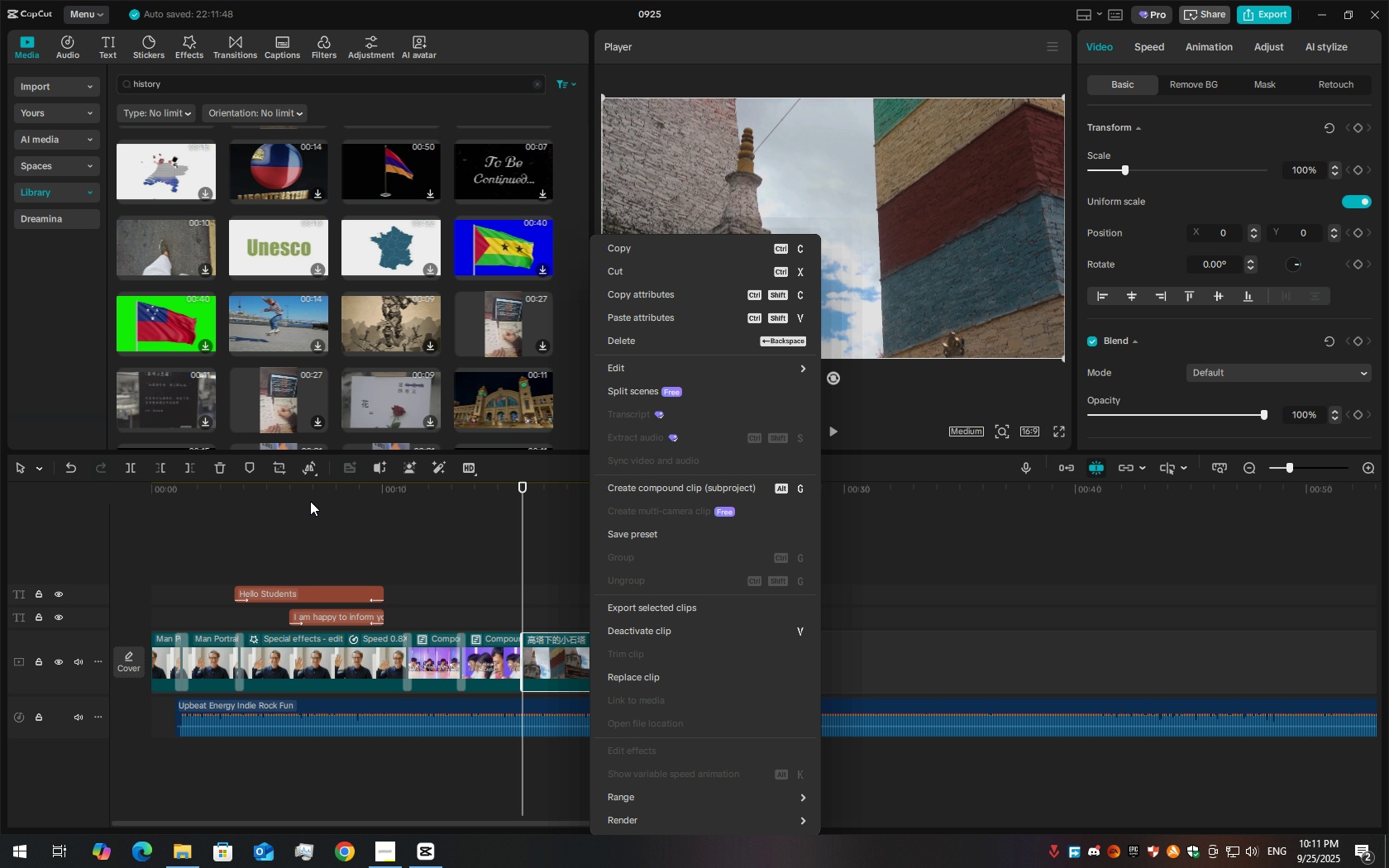 
left_click([294, 467])
 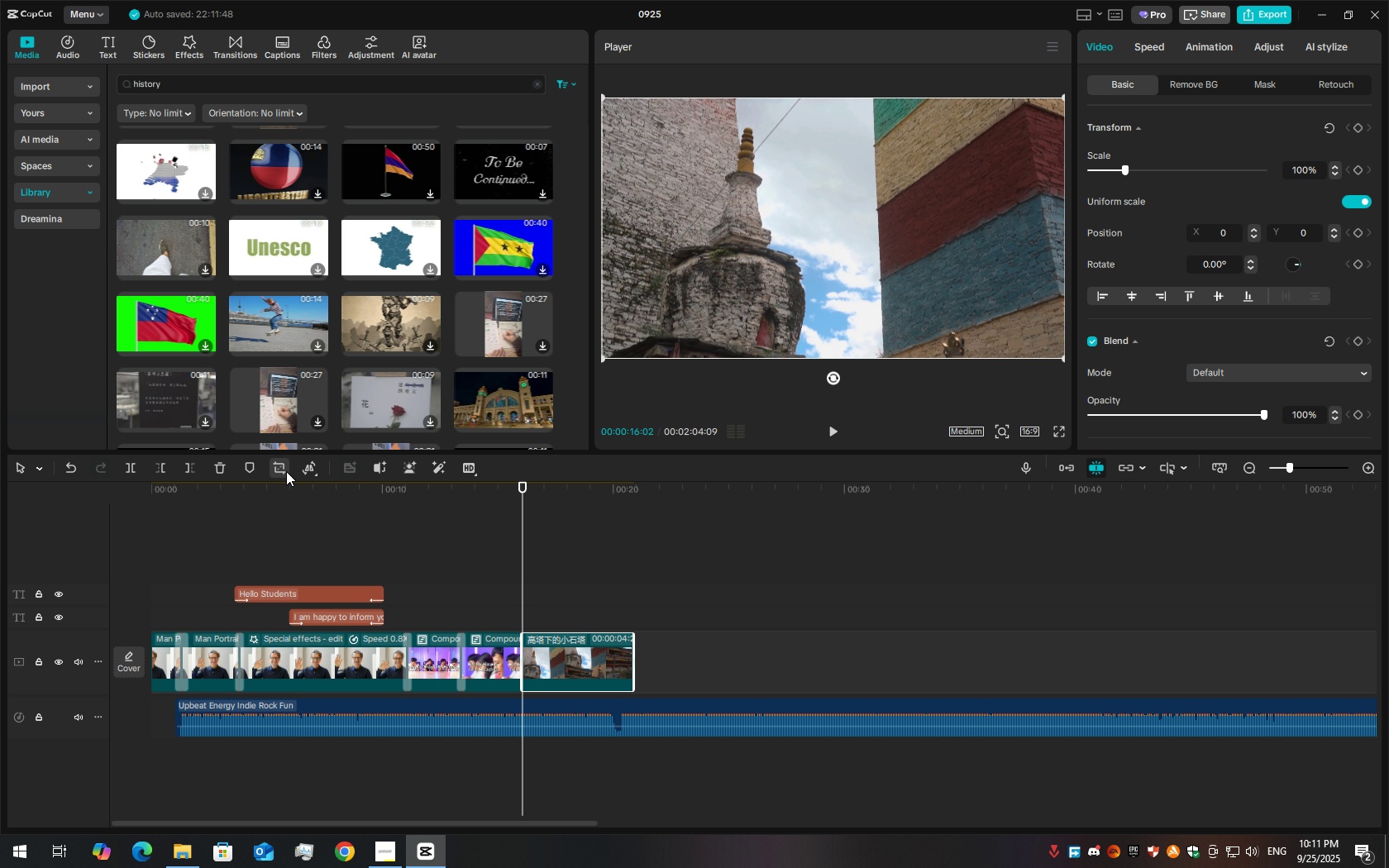 
left_click([286, 471])
 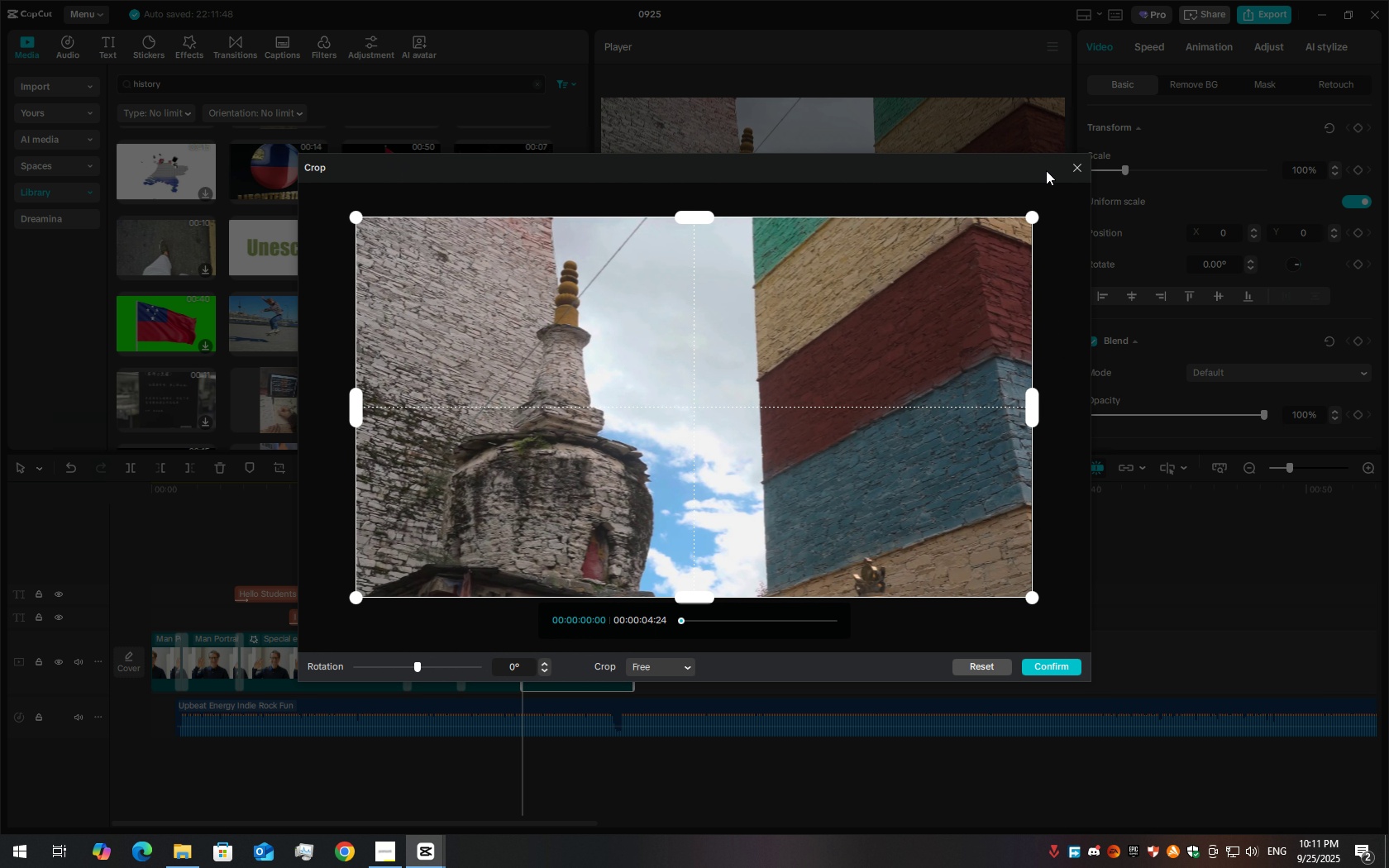 
left_click([1074, 173])
 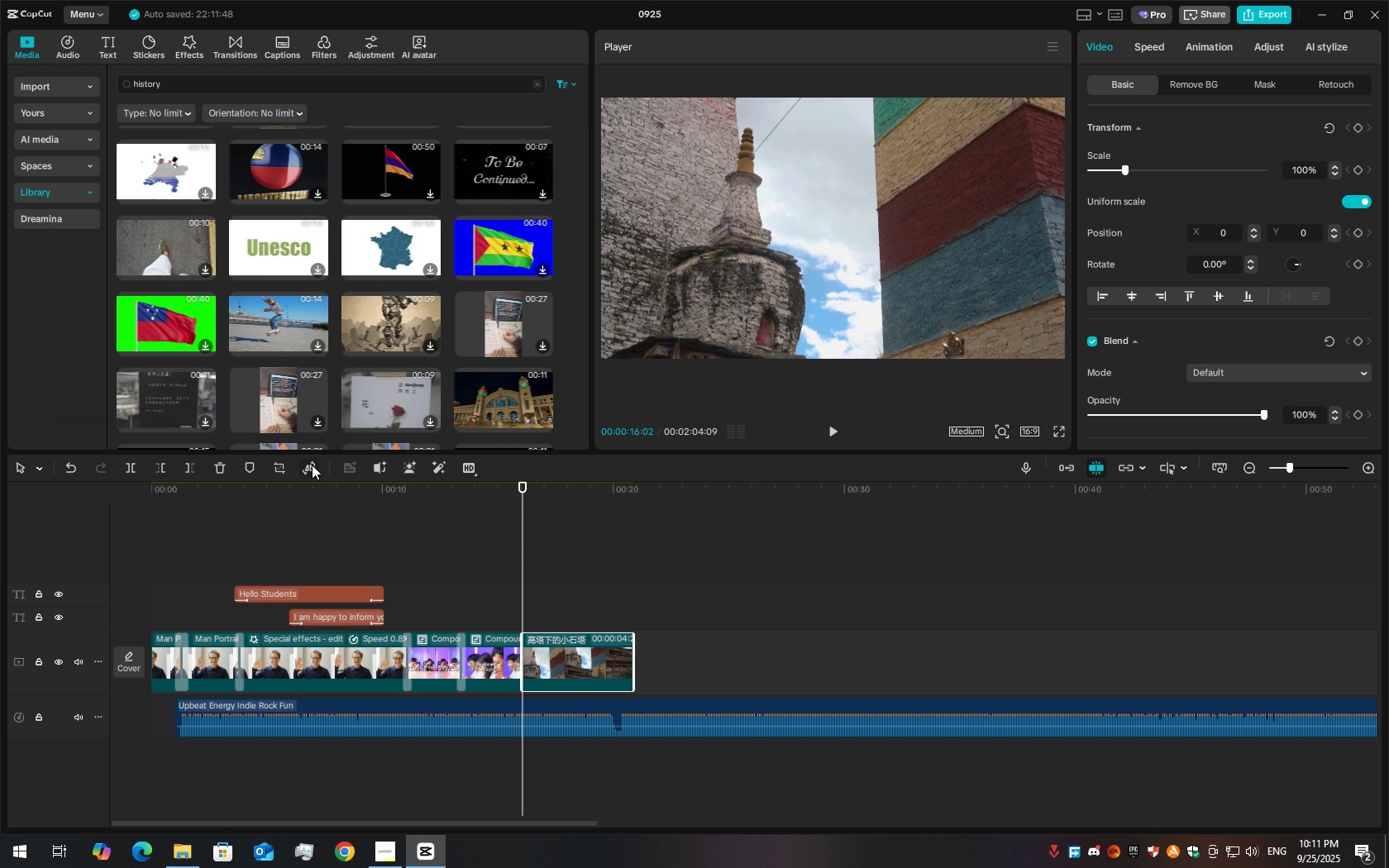 
left_click([312, 465])
 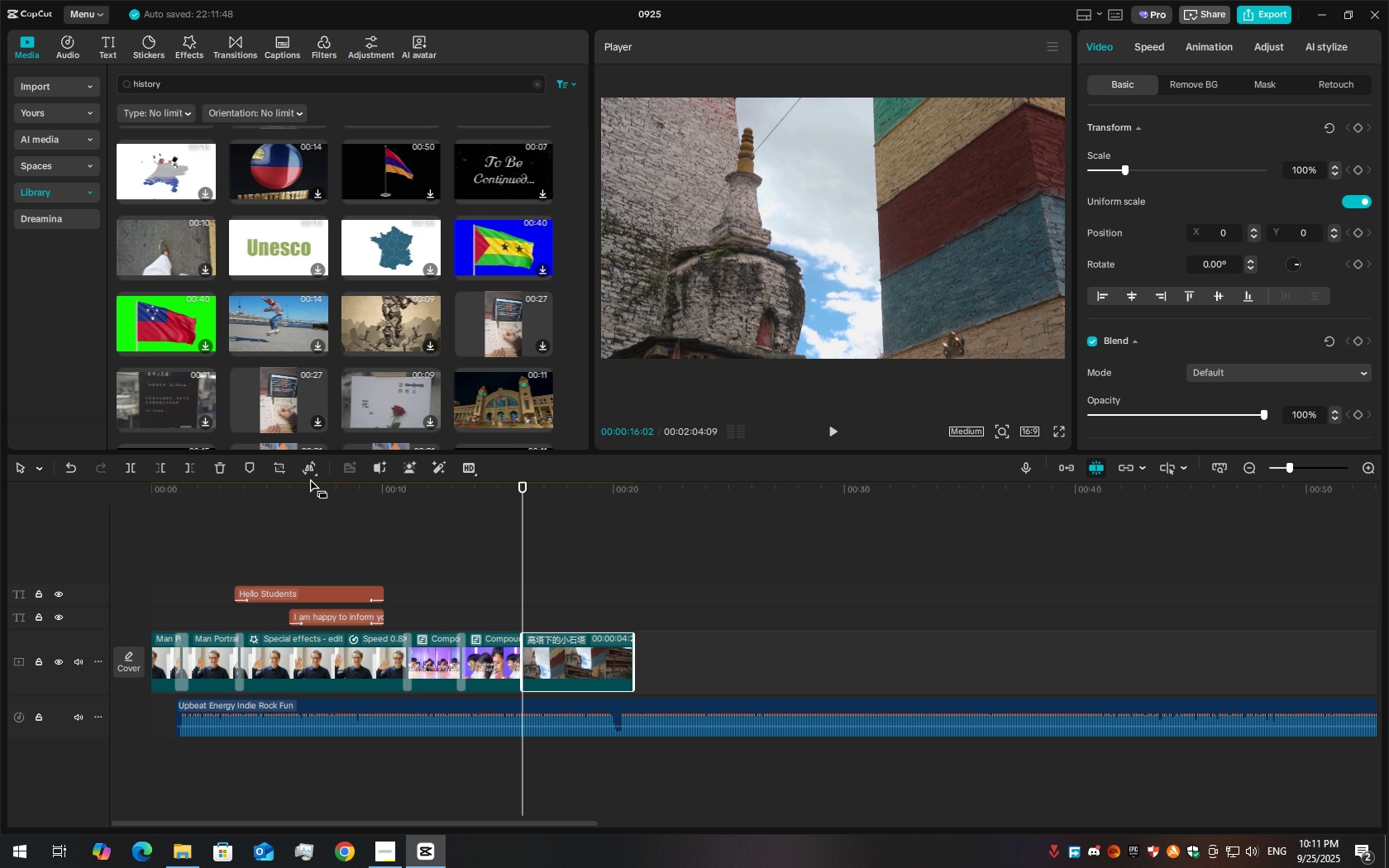 
left_click([309, 478])
 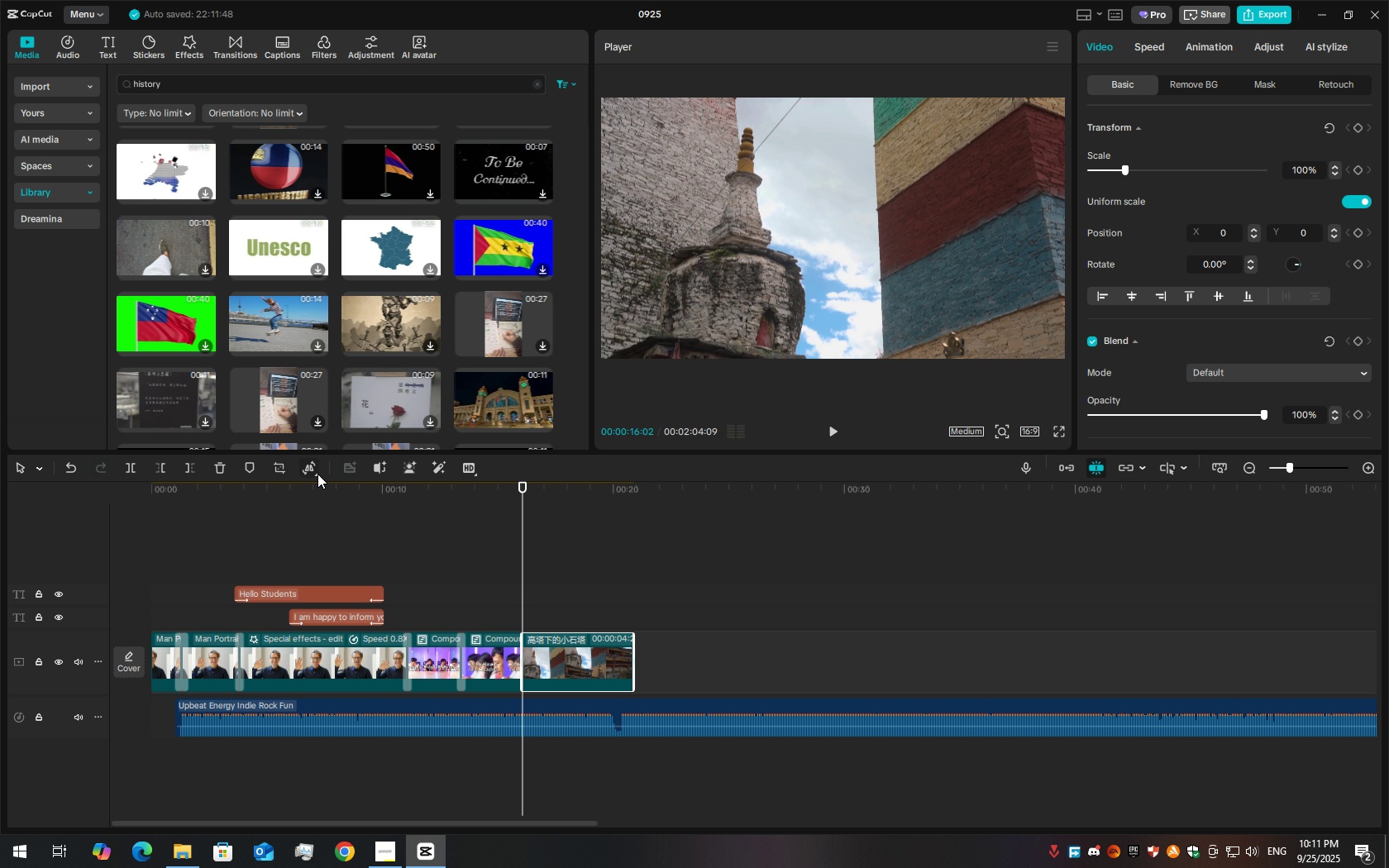 
left_click([317, 474])
 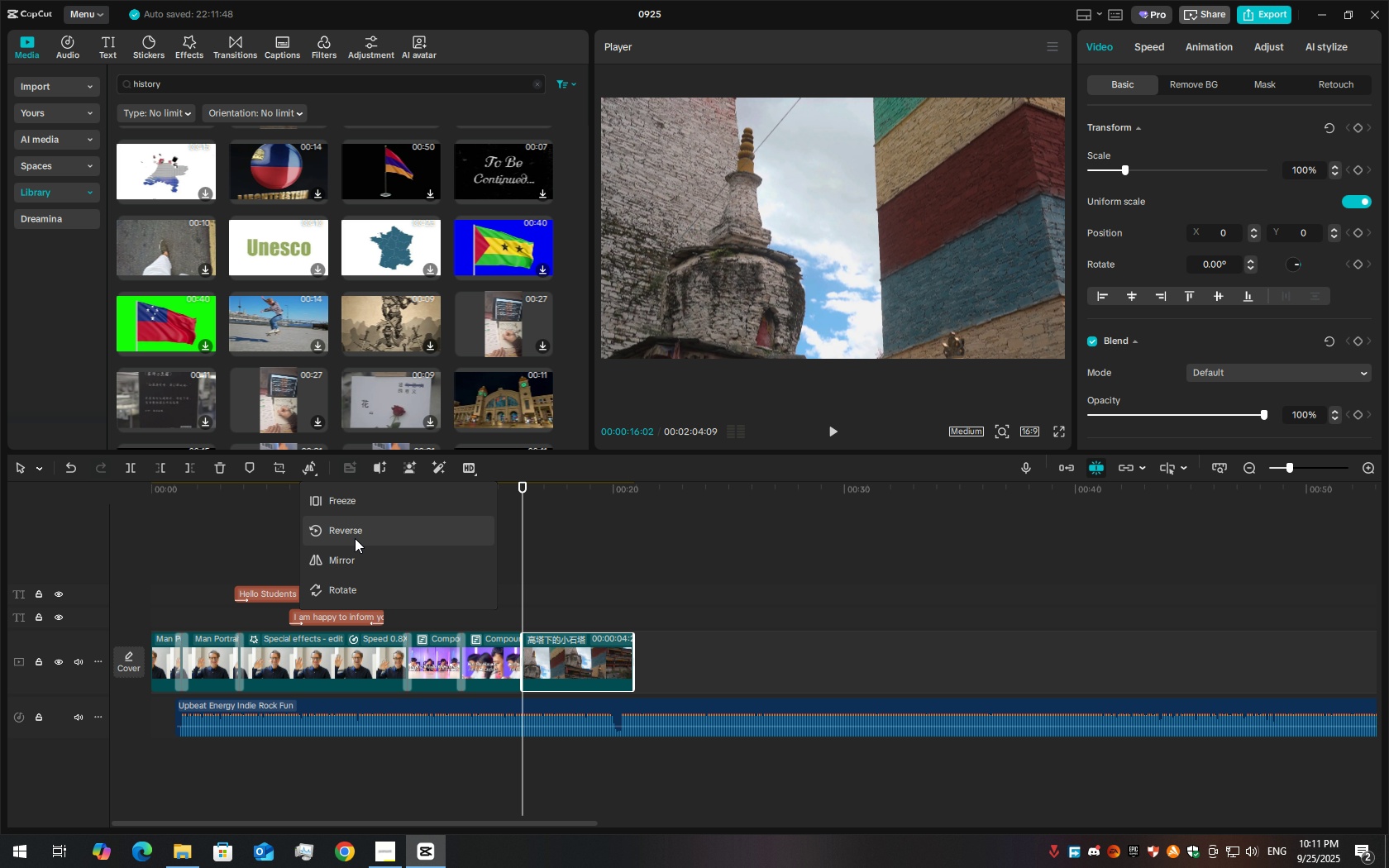 
left_click([355, 538])
 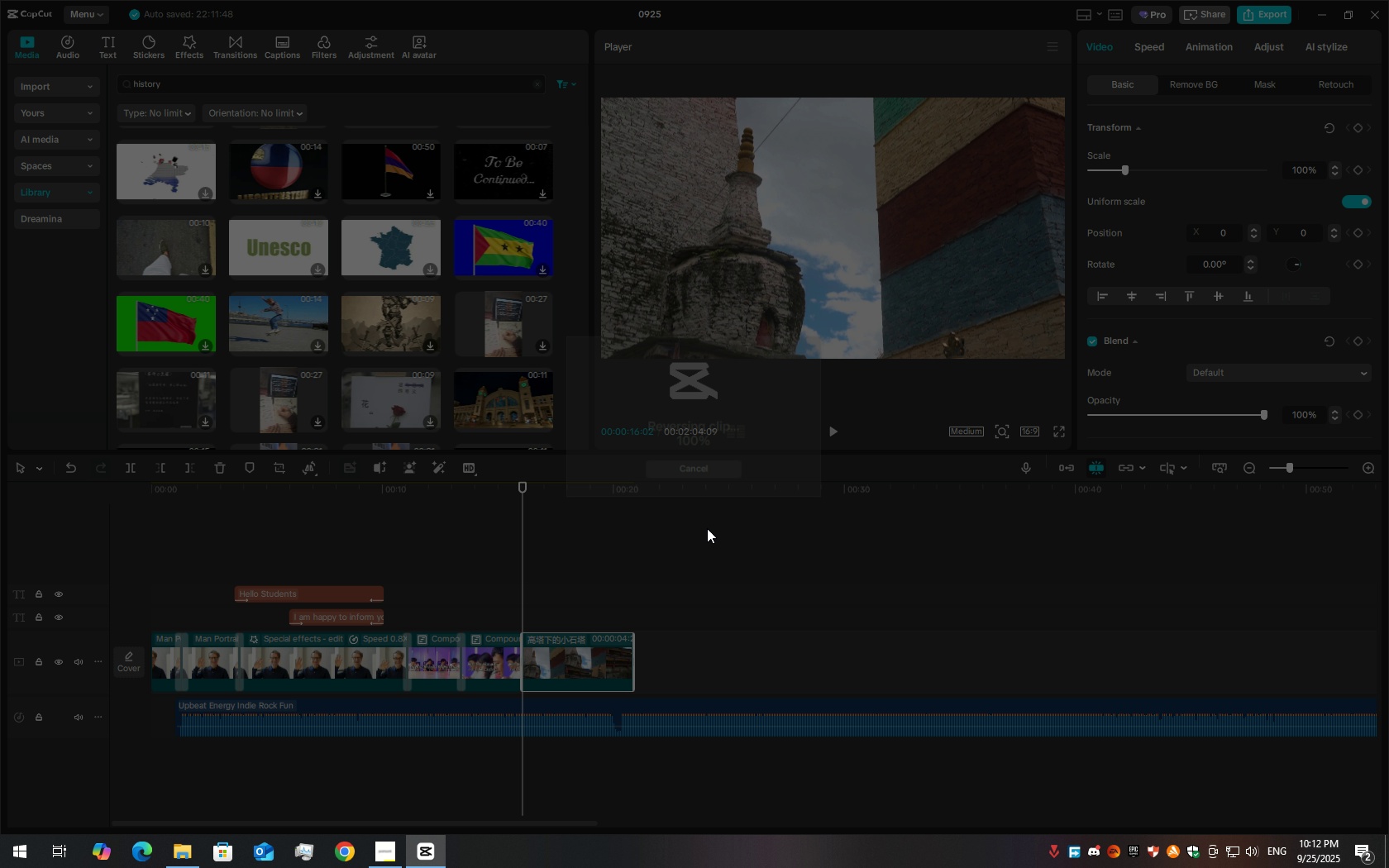 
key(Space)
 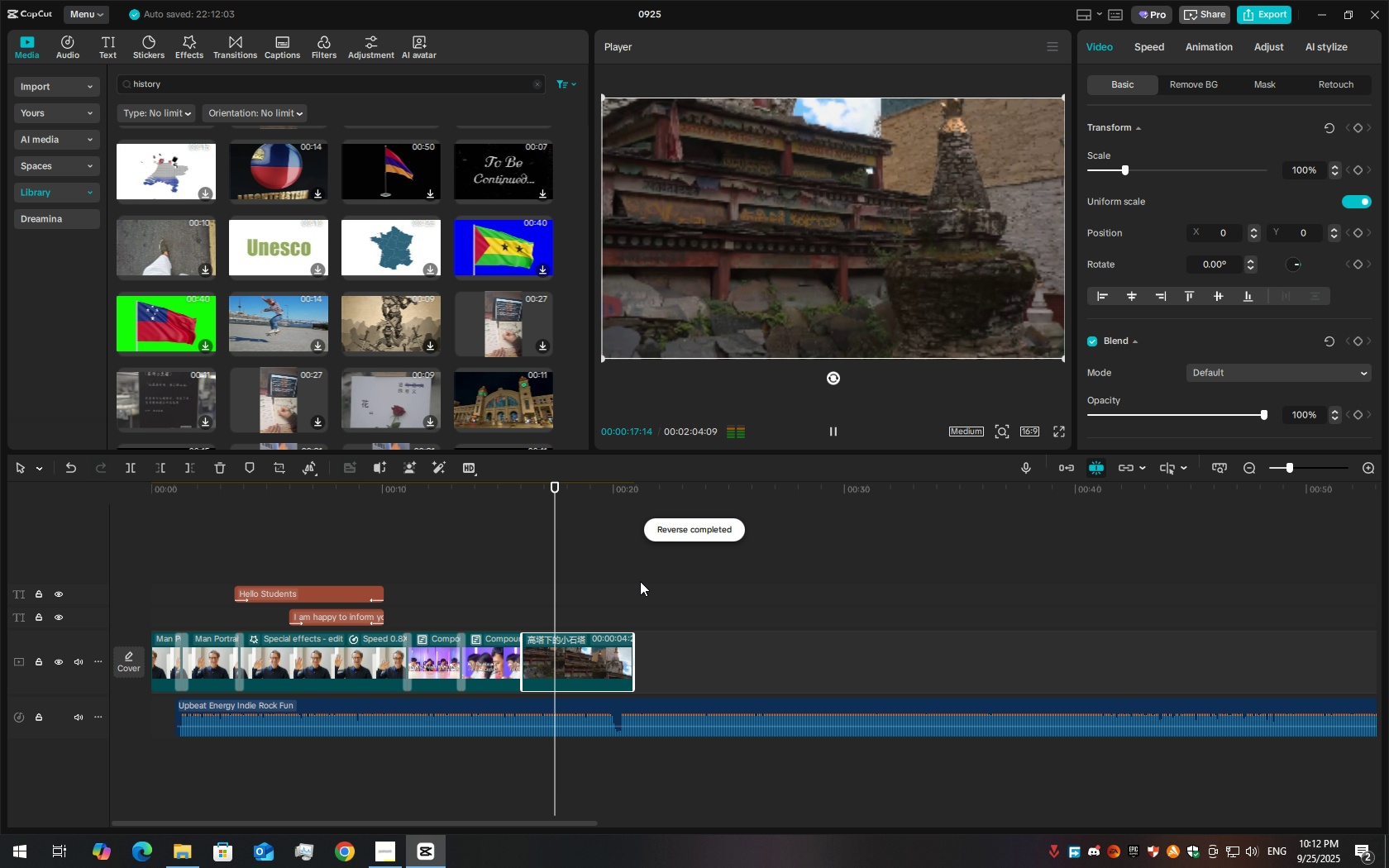 
key(Space)
 